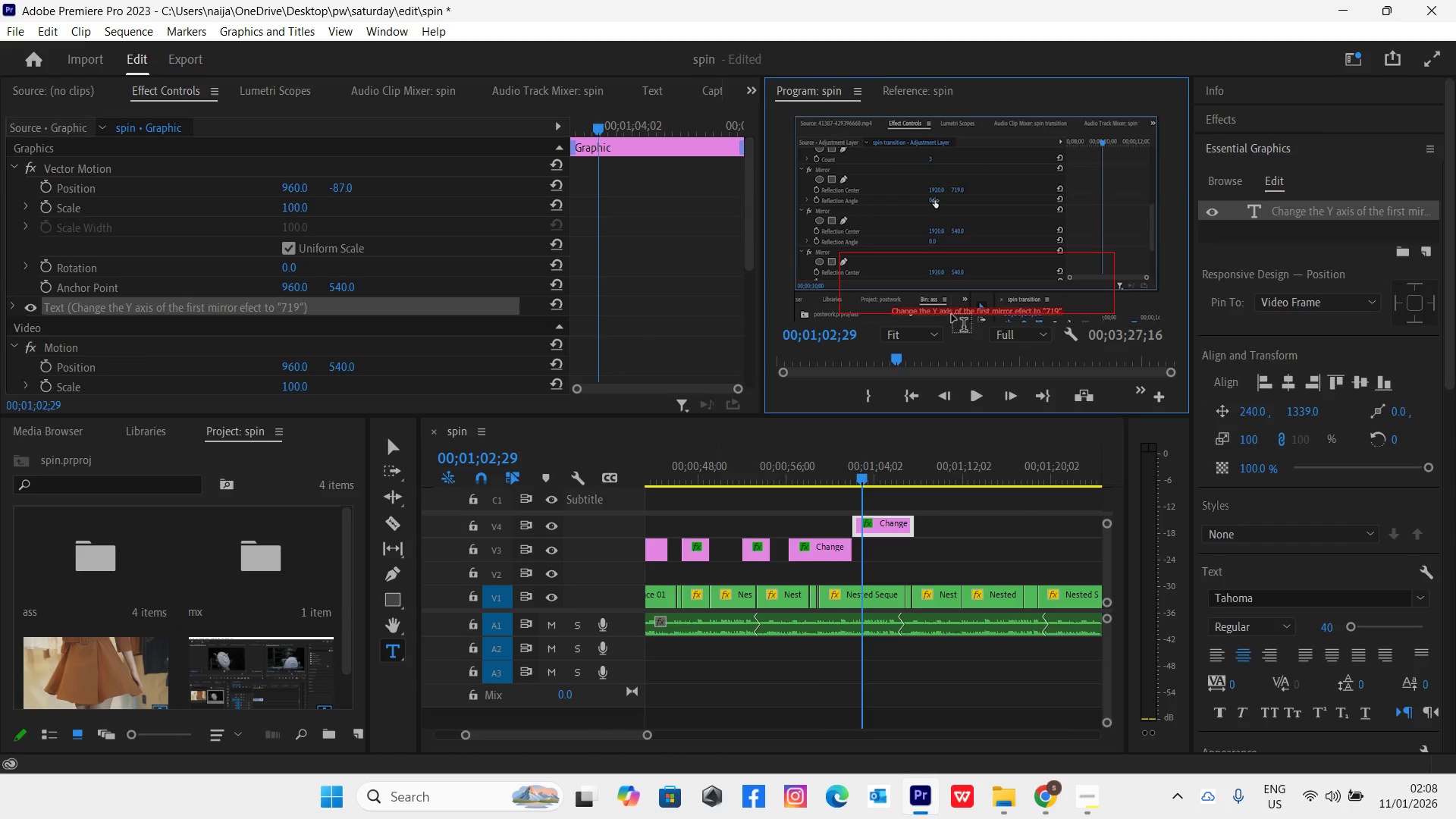 
left_click([952, 311])
 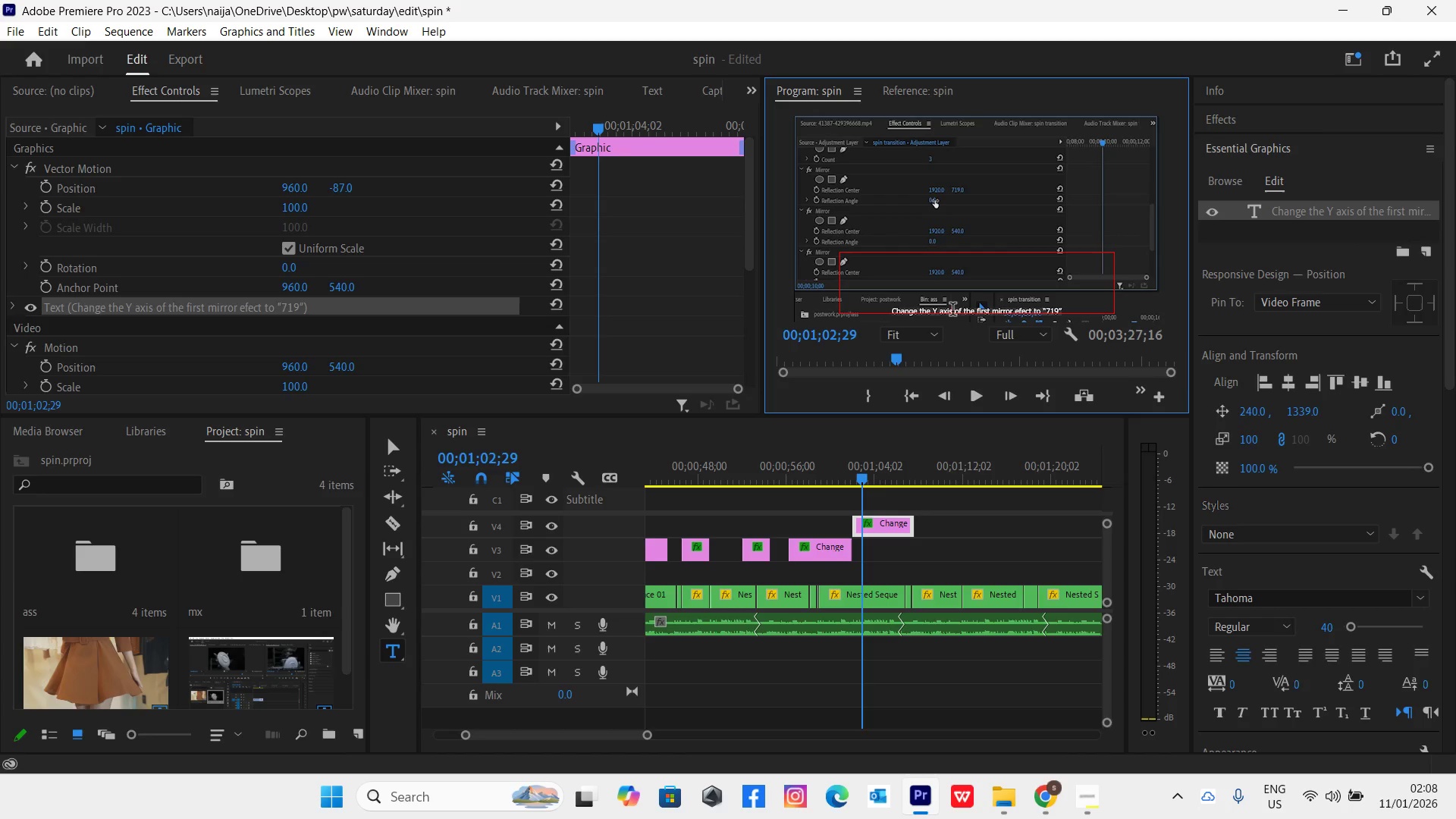 
key(Backspace)
key(Backspace)
key(Backspace)
key(Backspace)
key(Backspace)
key(Backspace)
type(Reflection angle)
 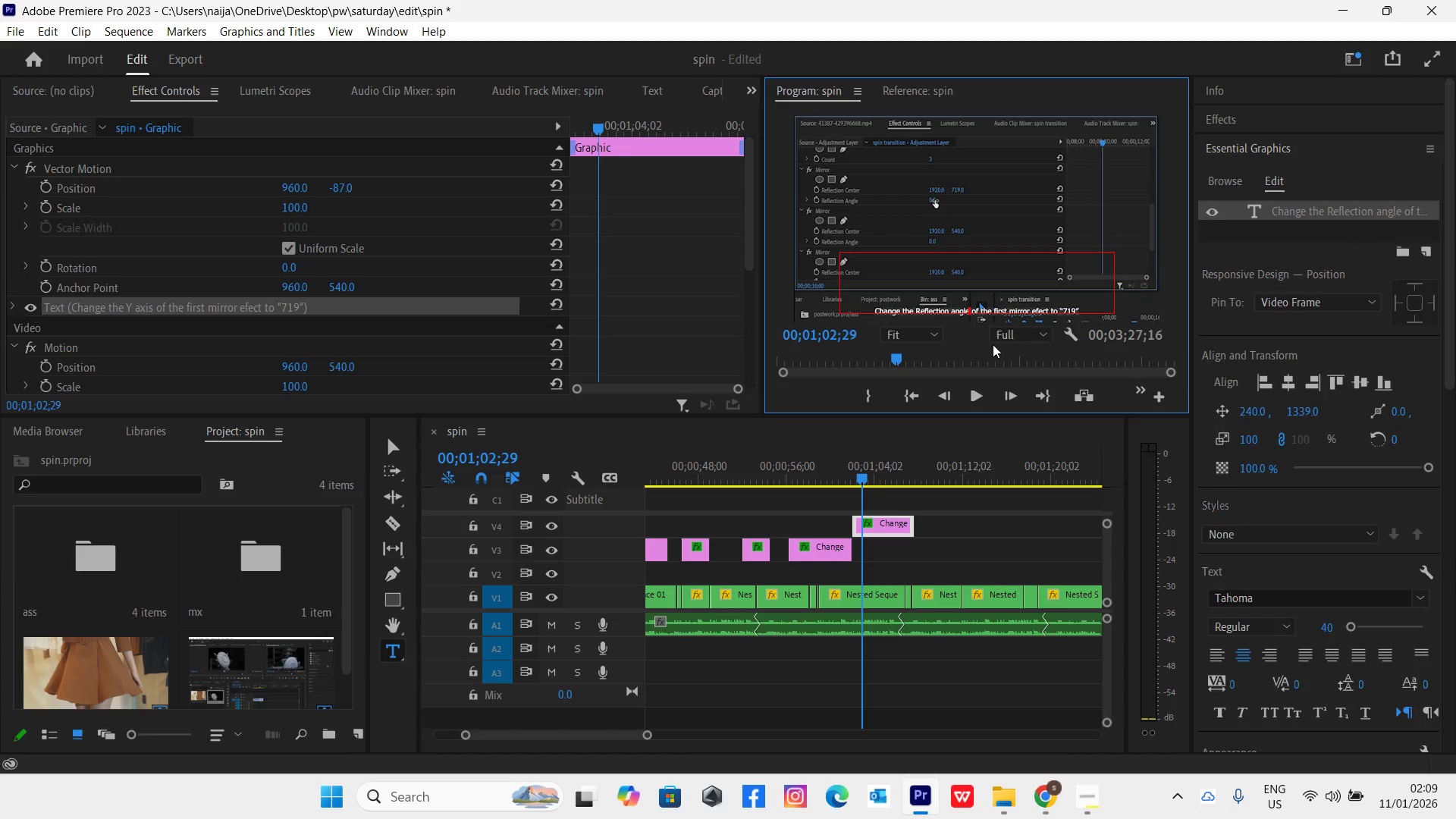 
mouse_move([1067, 312])
 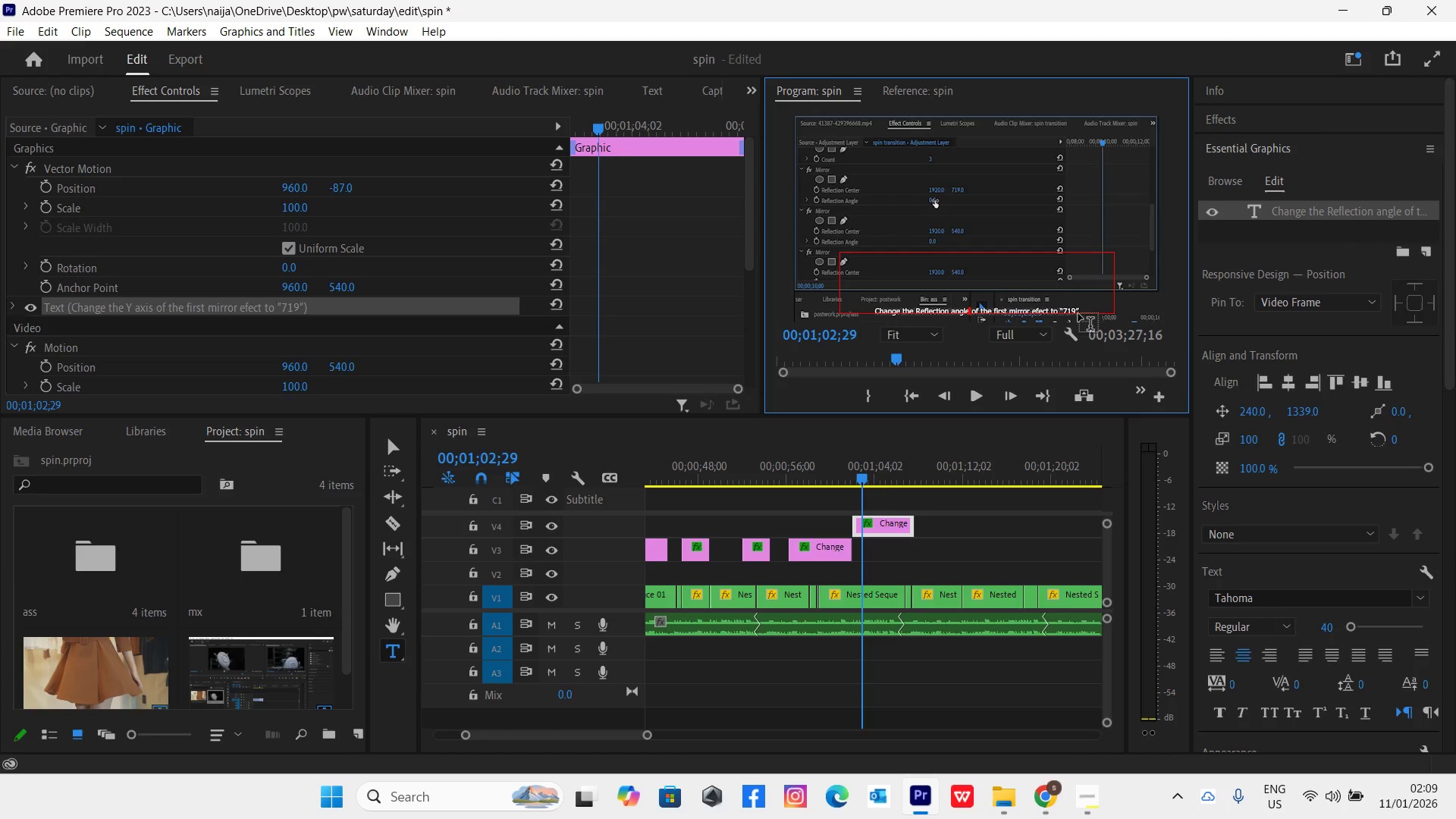 
key(Space)
 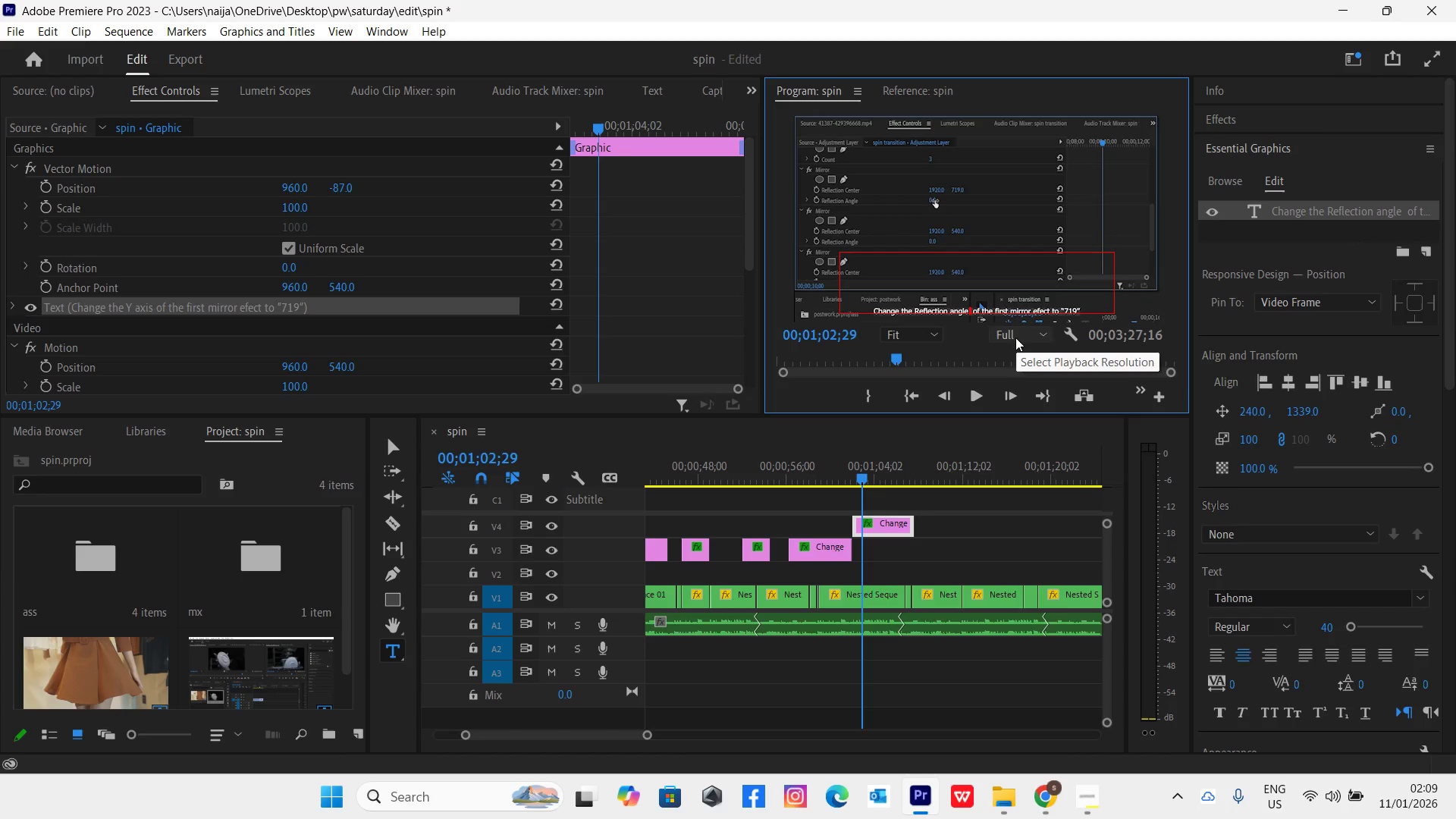 
key(Backspace)
 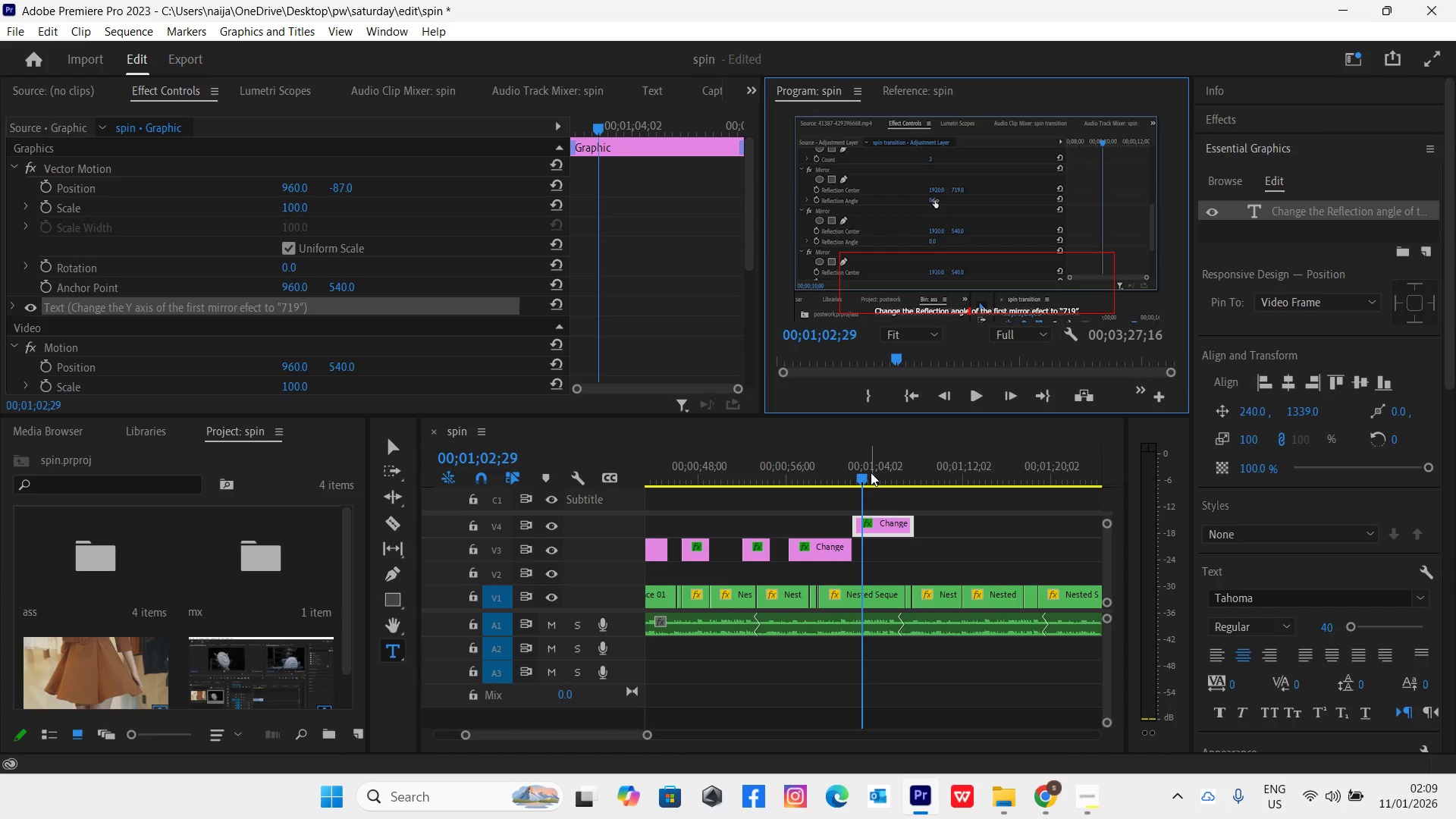 
left_click([851, 478])
 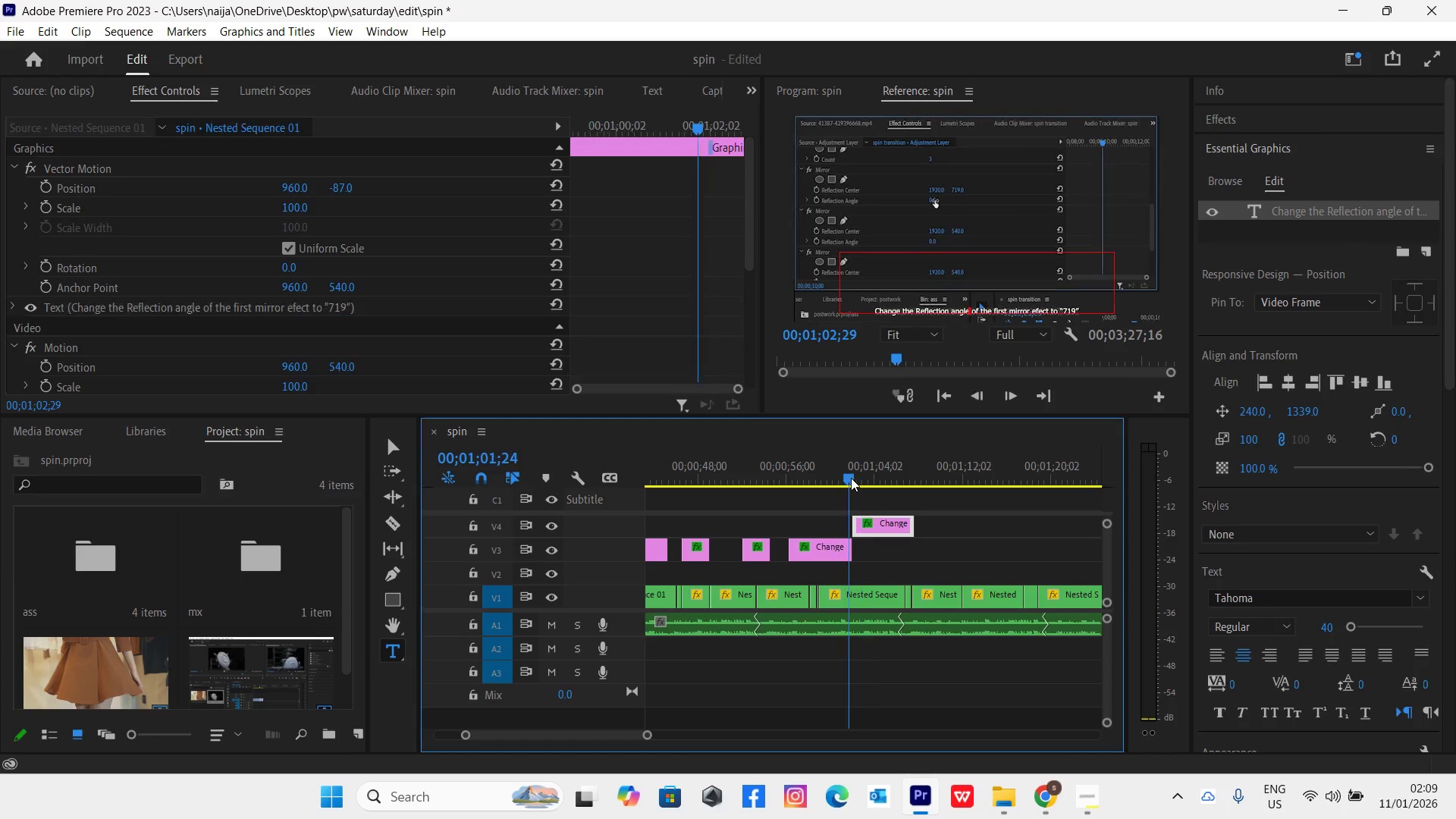 
key(Space)
 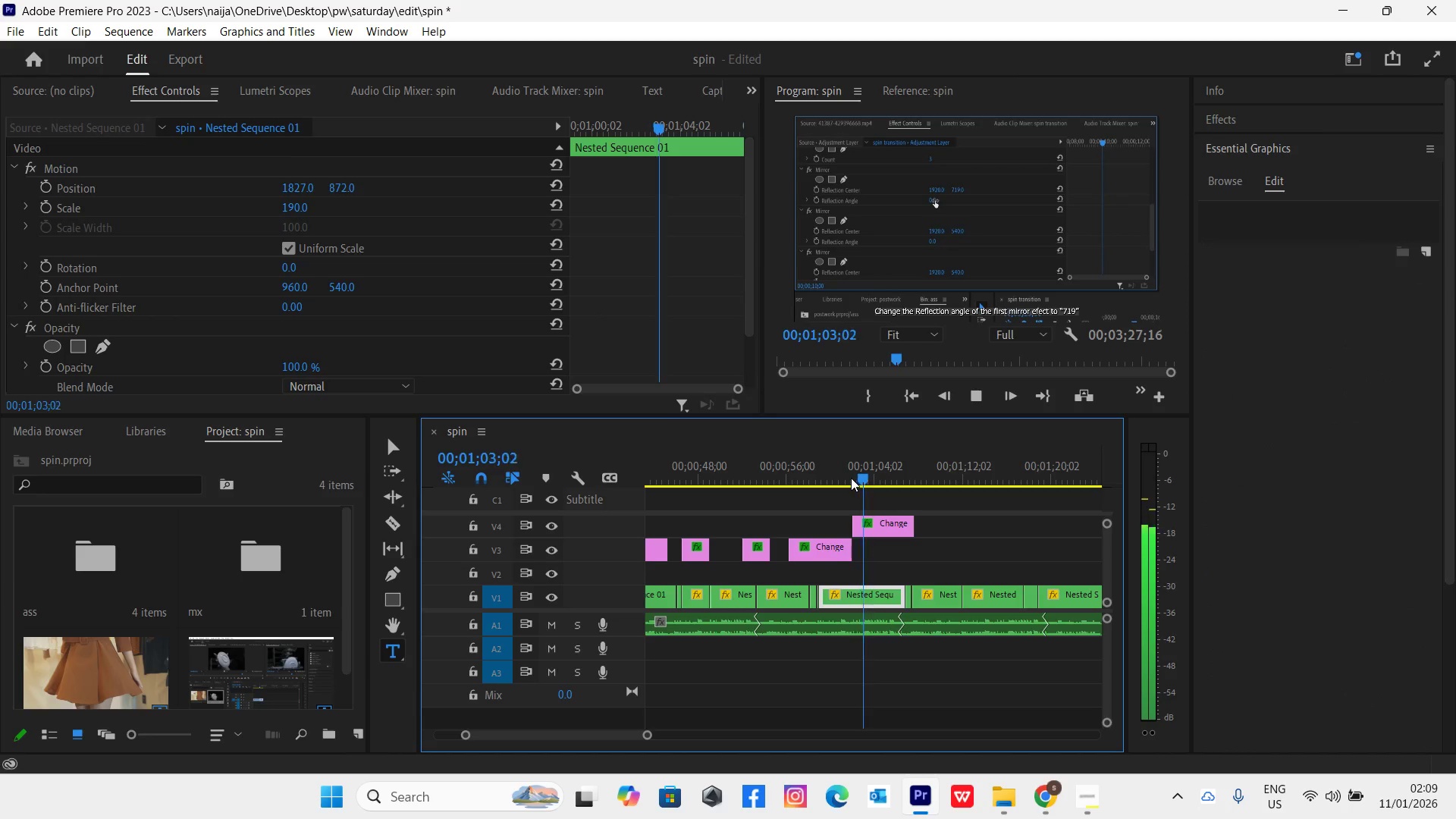 
left_click([833, 479])
 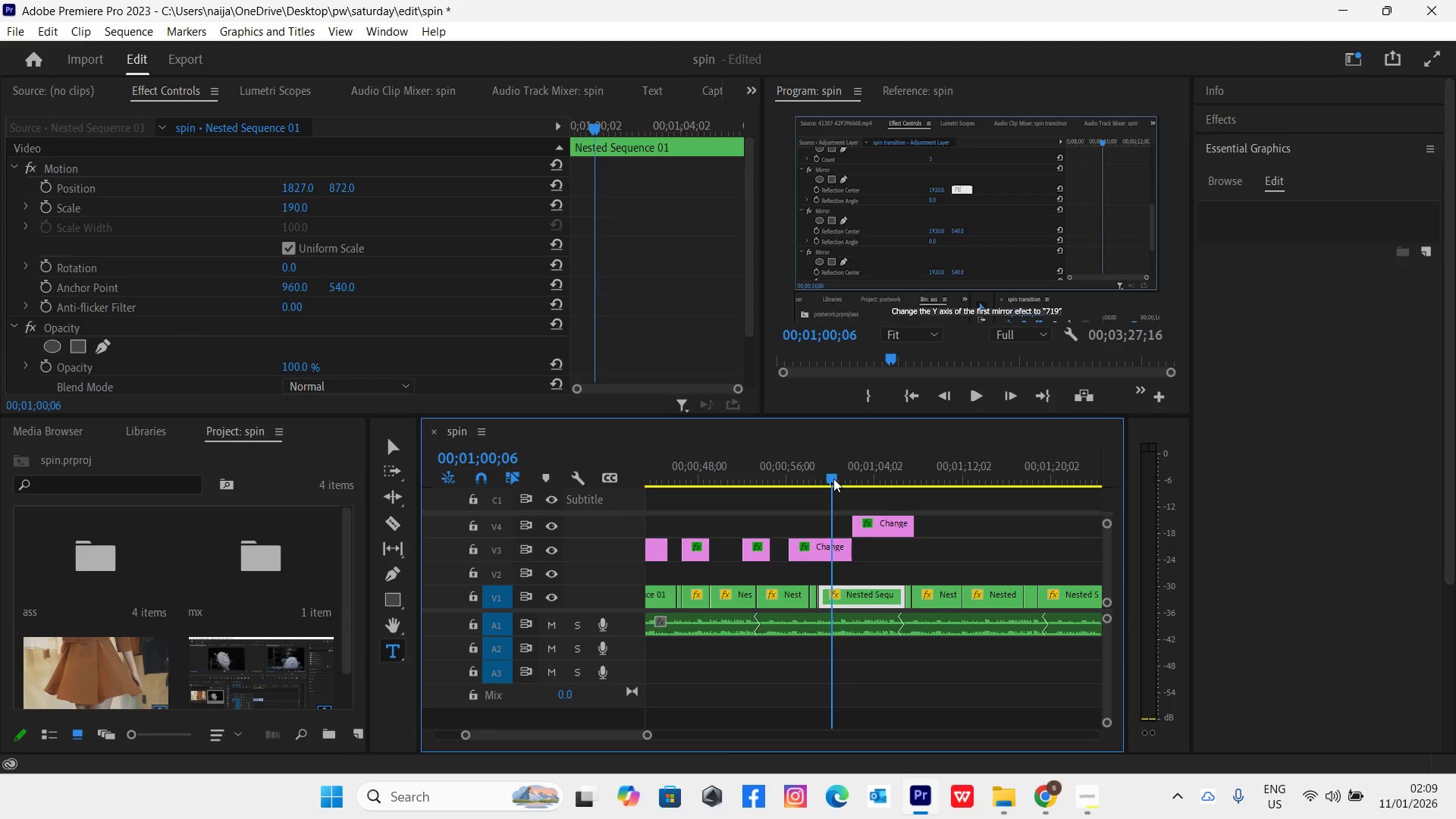 
key(Space)
 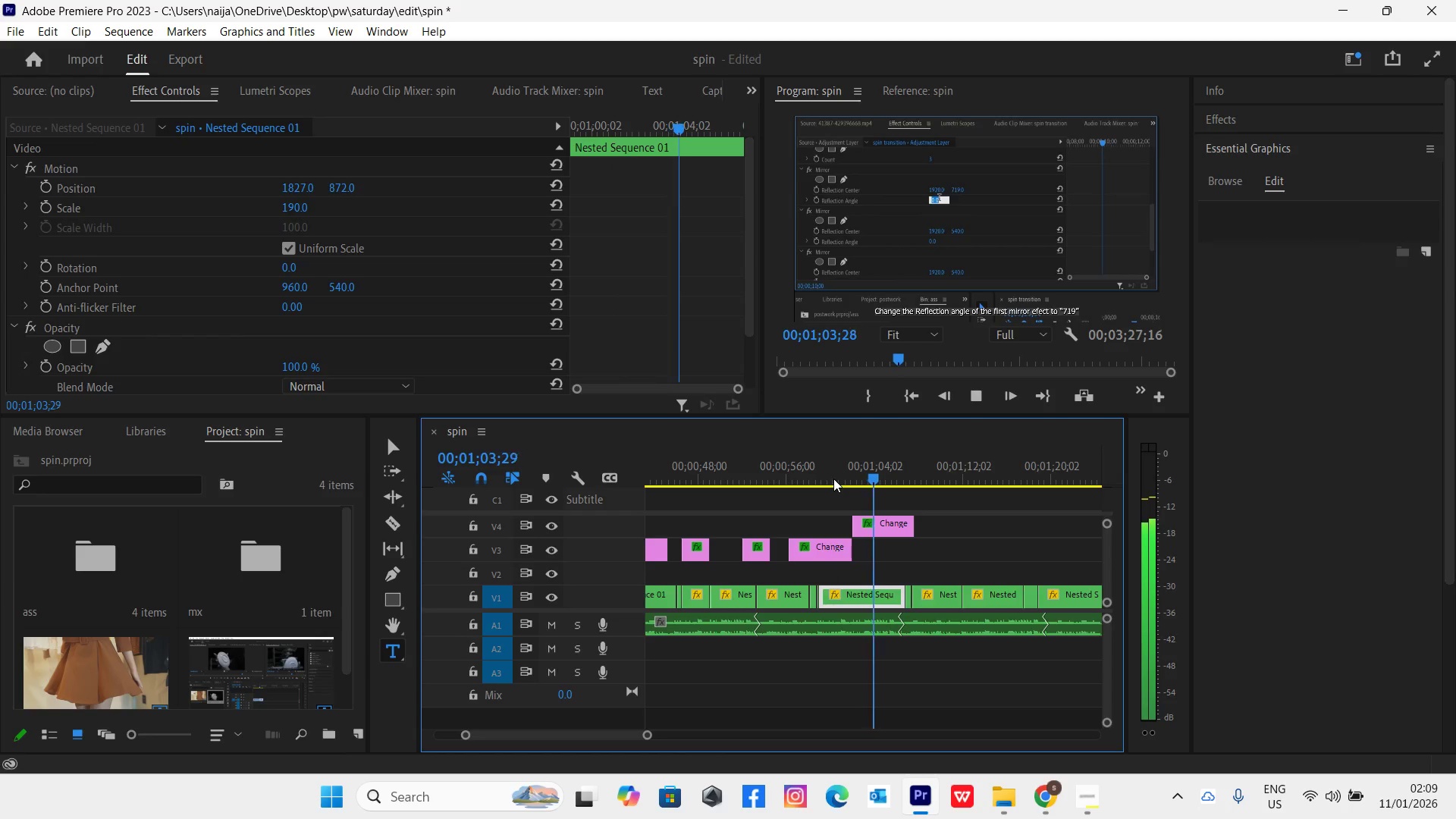 
wait(6.52)
 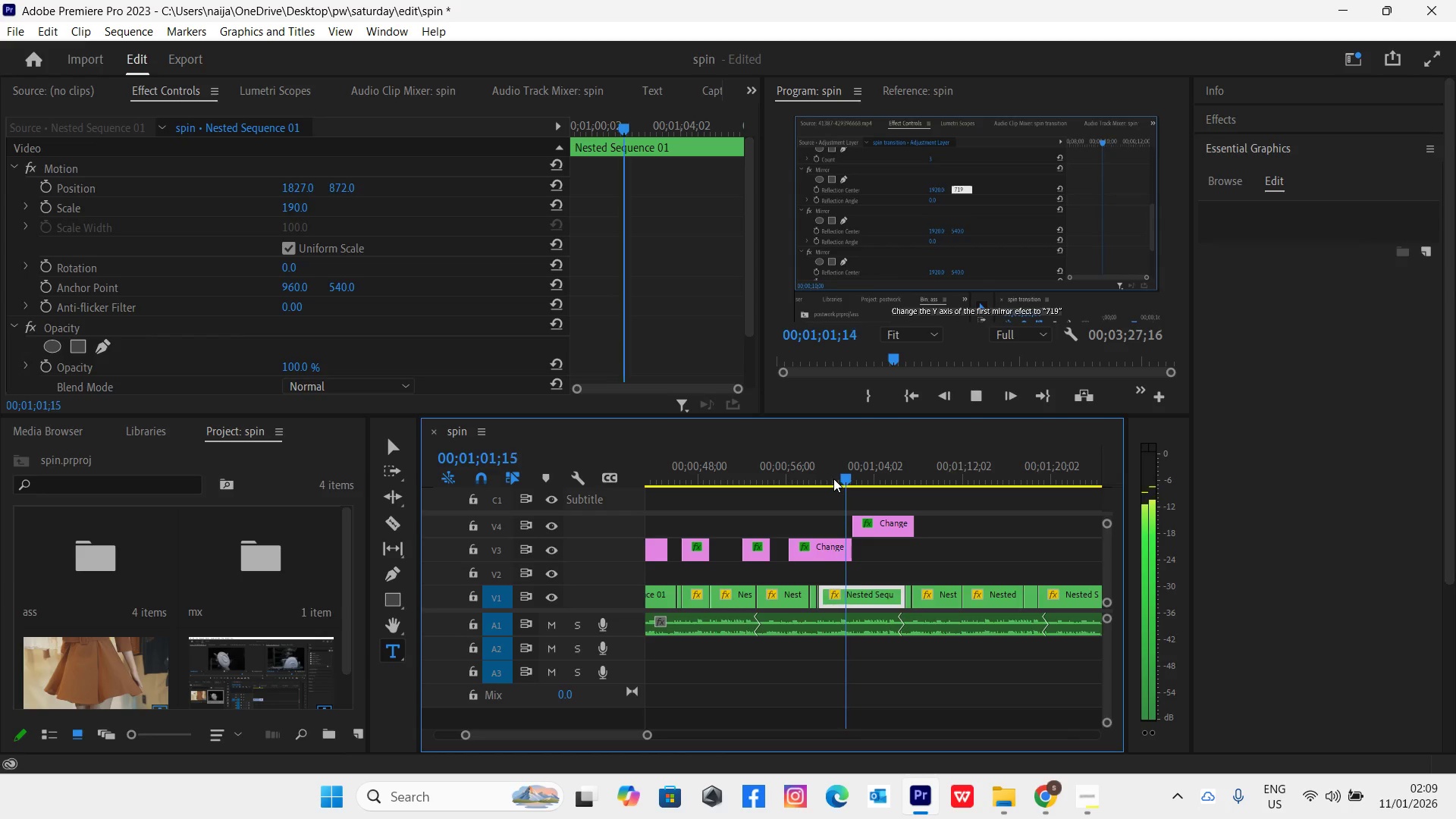 
key(Space)
 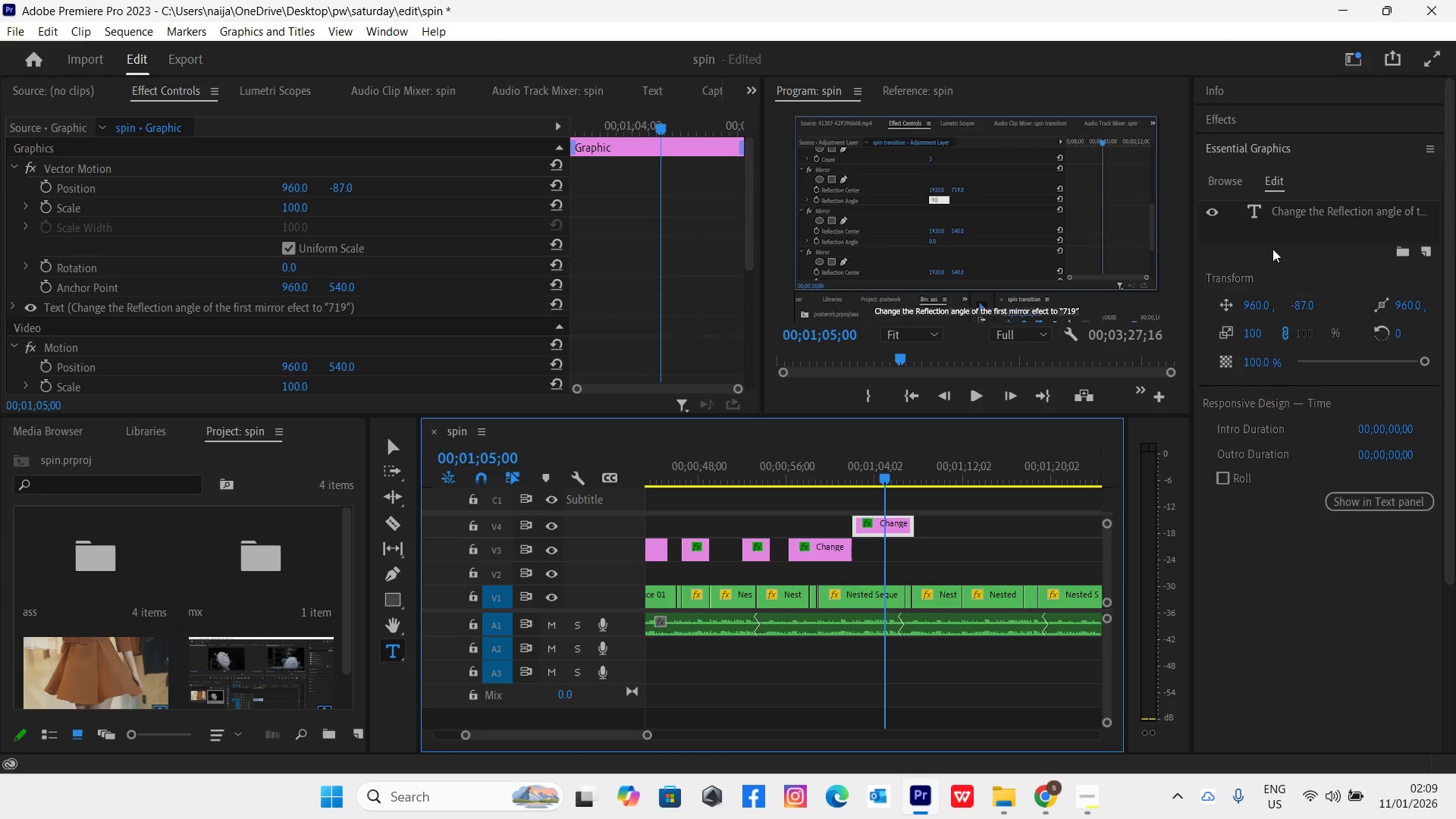 
double_click([1295, 210])
 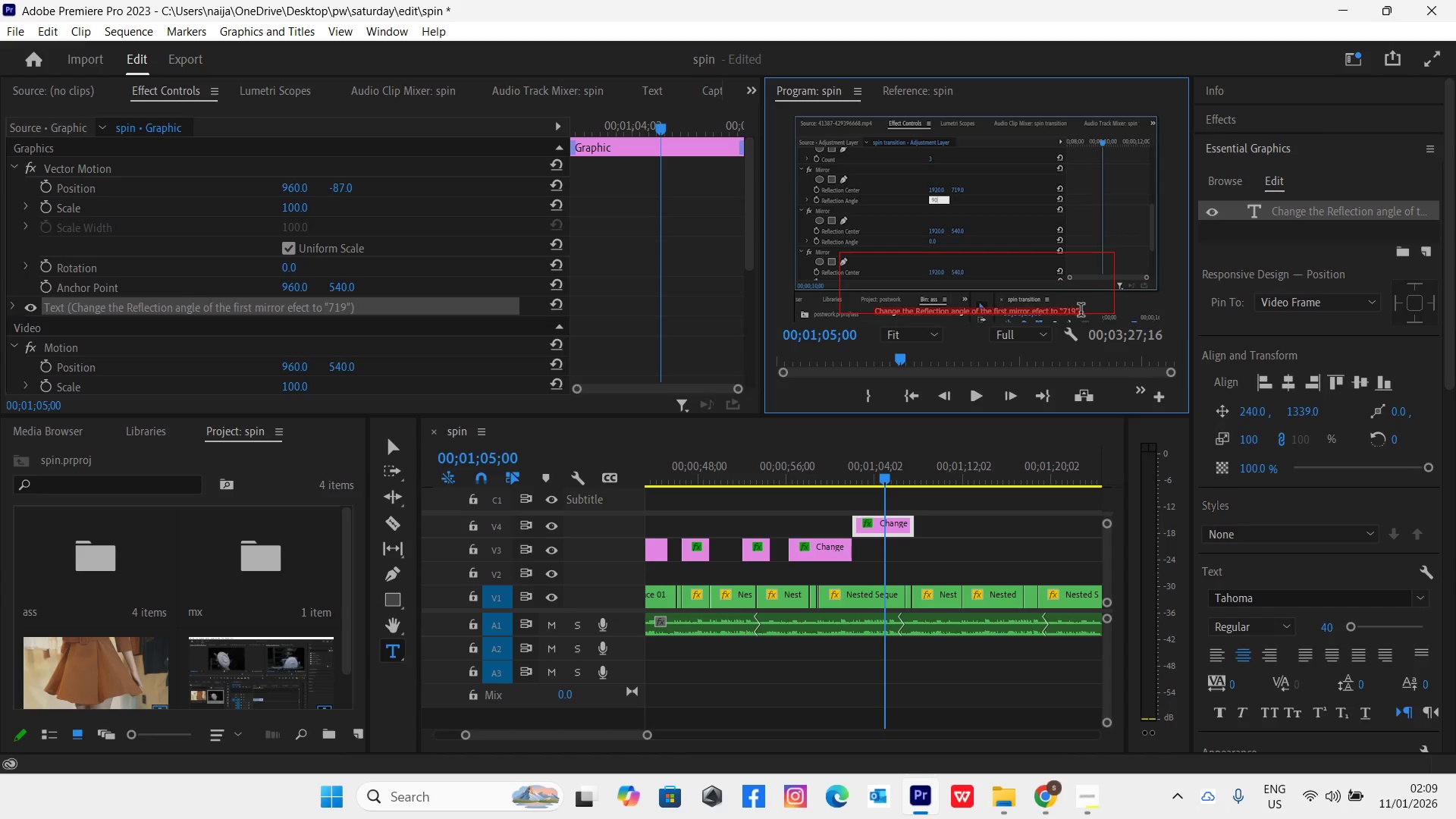 
left_click([1077, 312])
 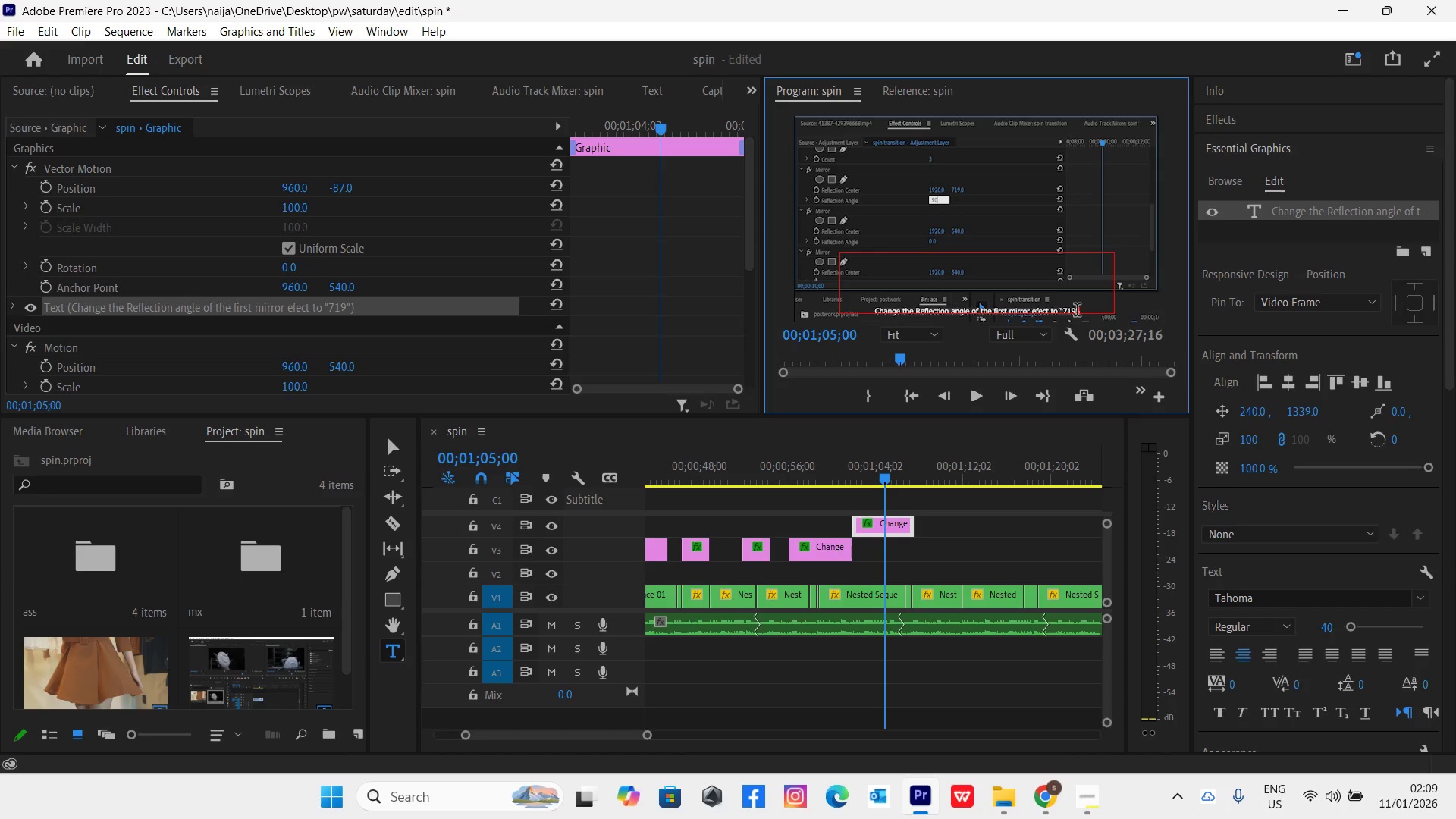 
key(Backspace)
key(Backspace)
key(Backspace)
key(Backspace)
type(90")
 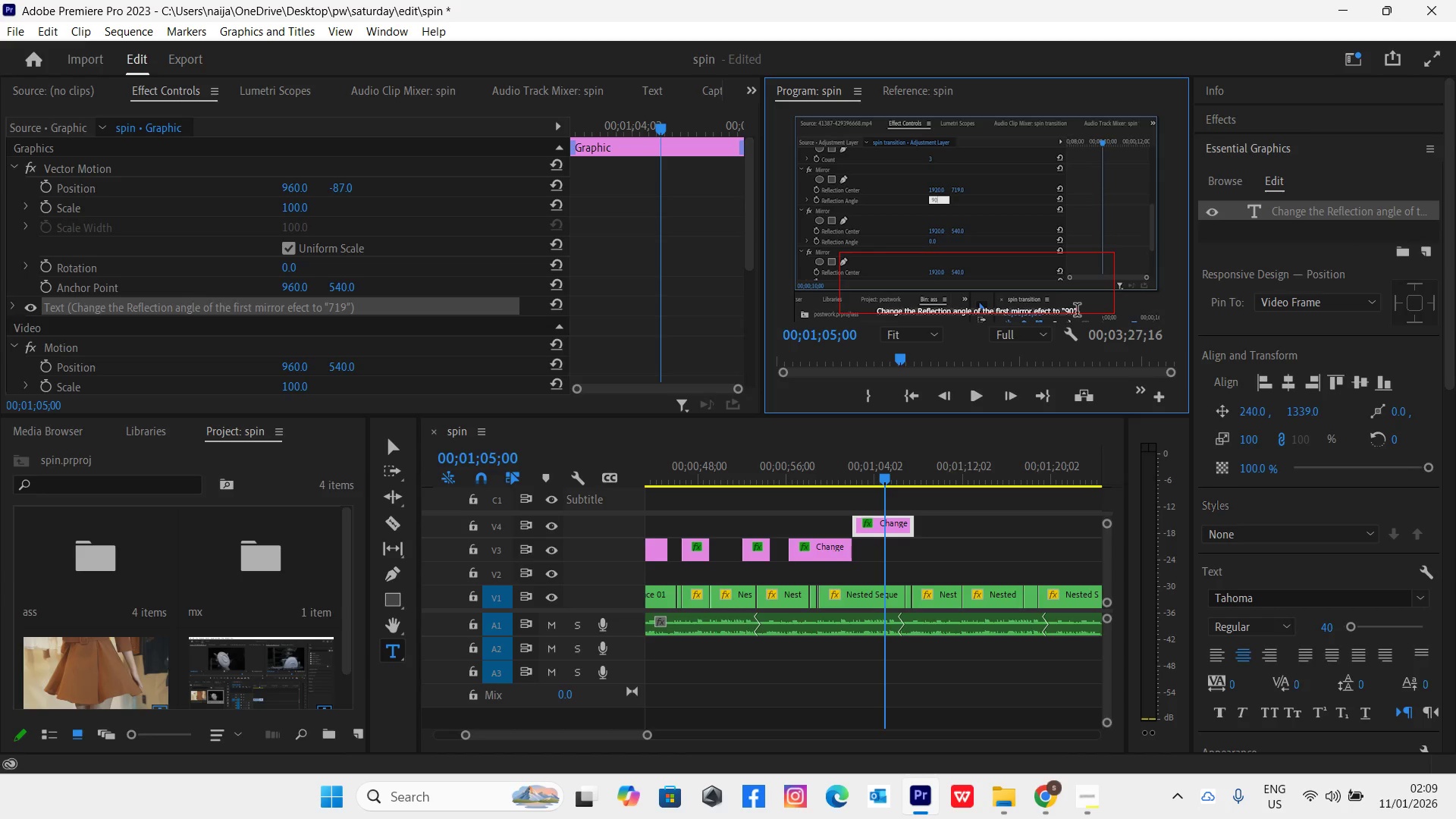 
key(Control+Backquote)
 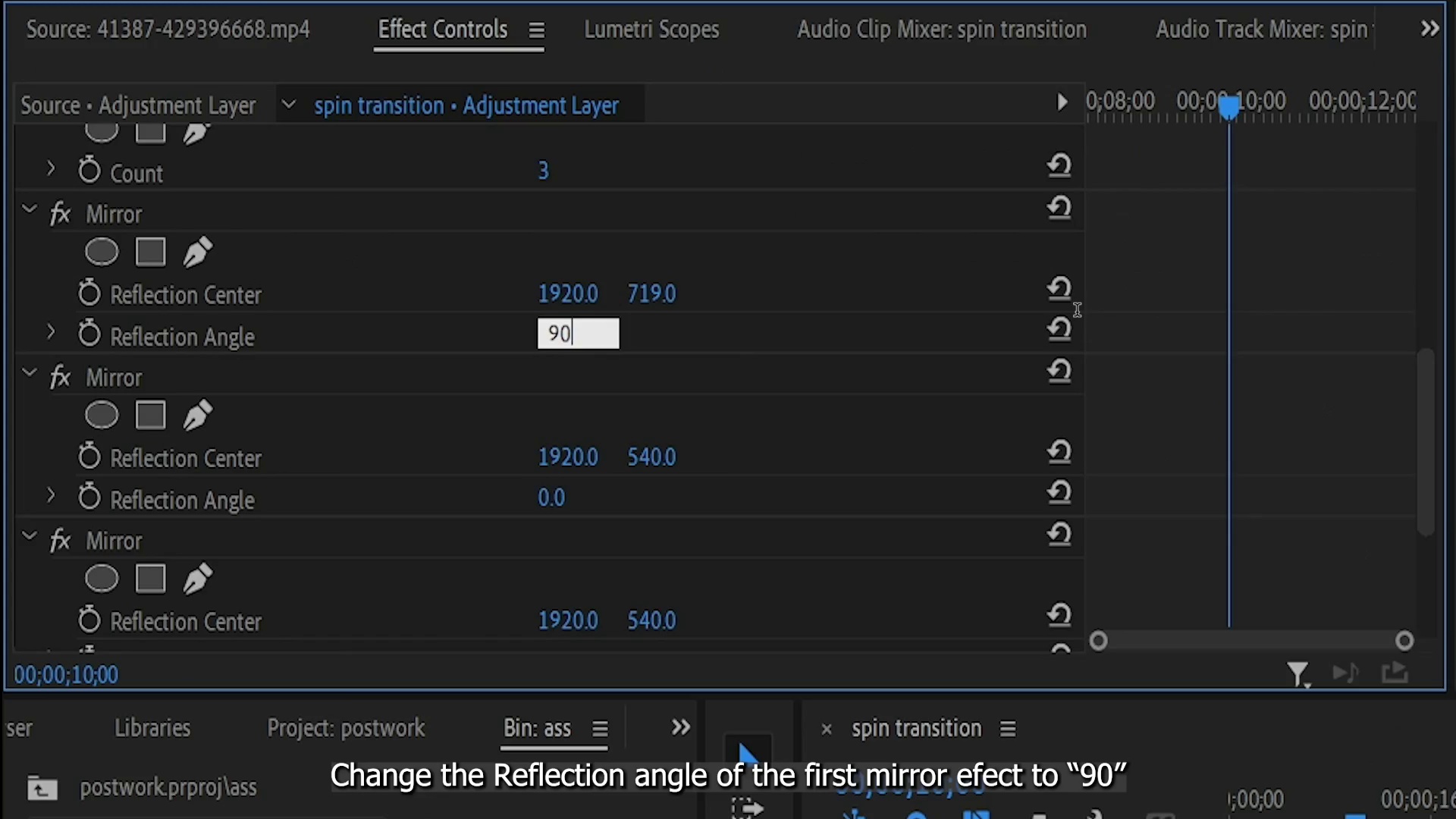 
key(Control+ControlLeft)
 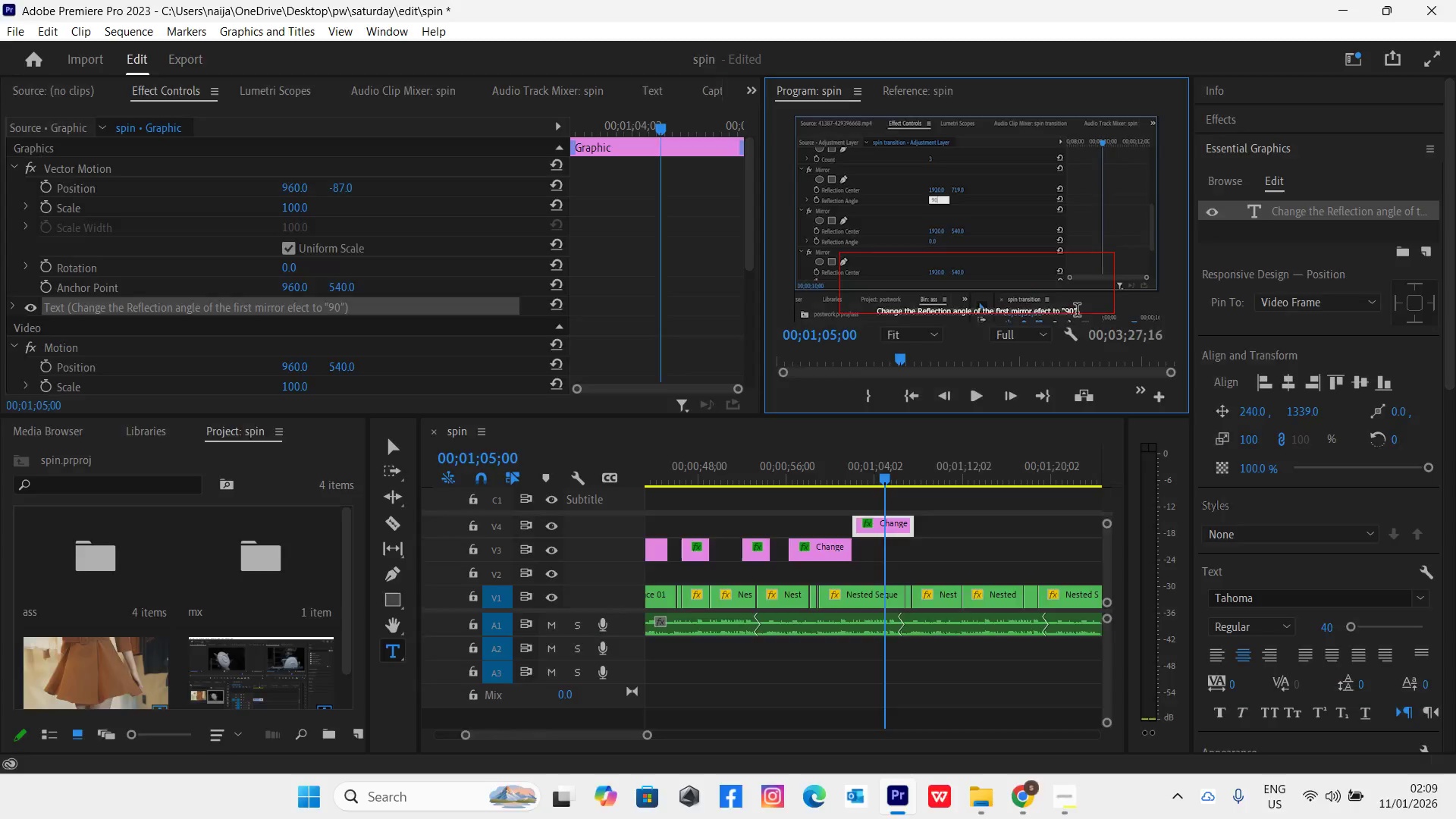 
key(Control+Backquote)
 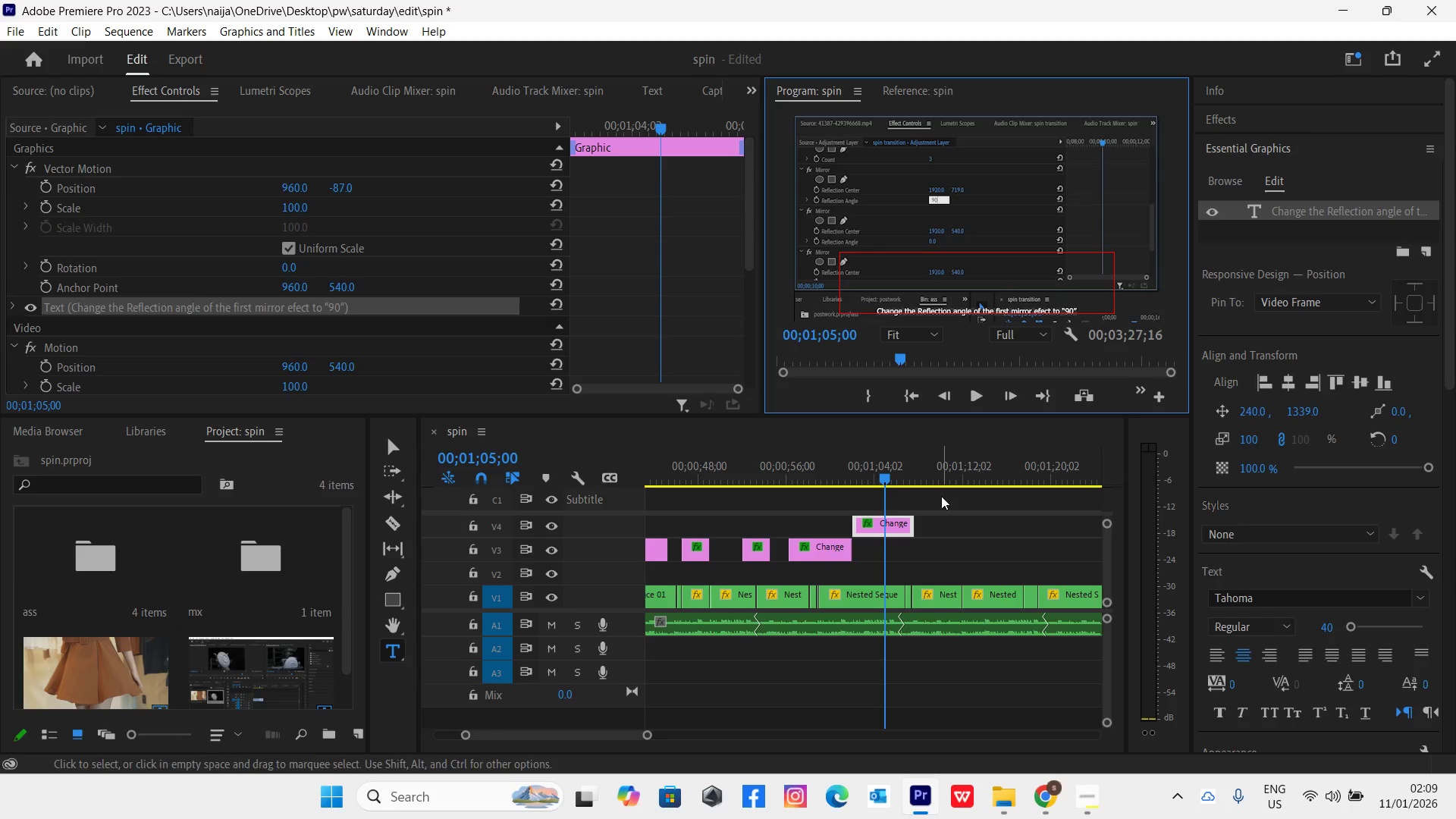 
key(Space)
 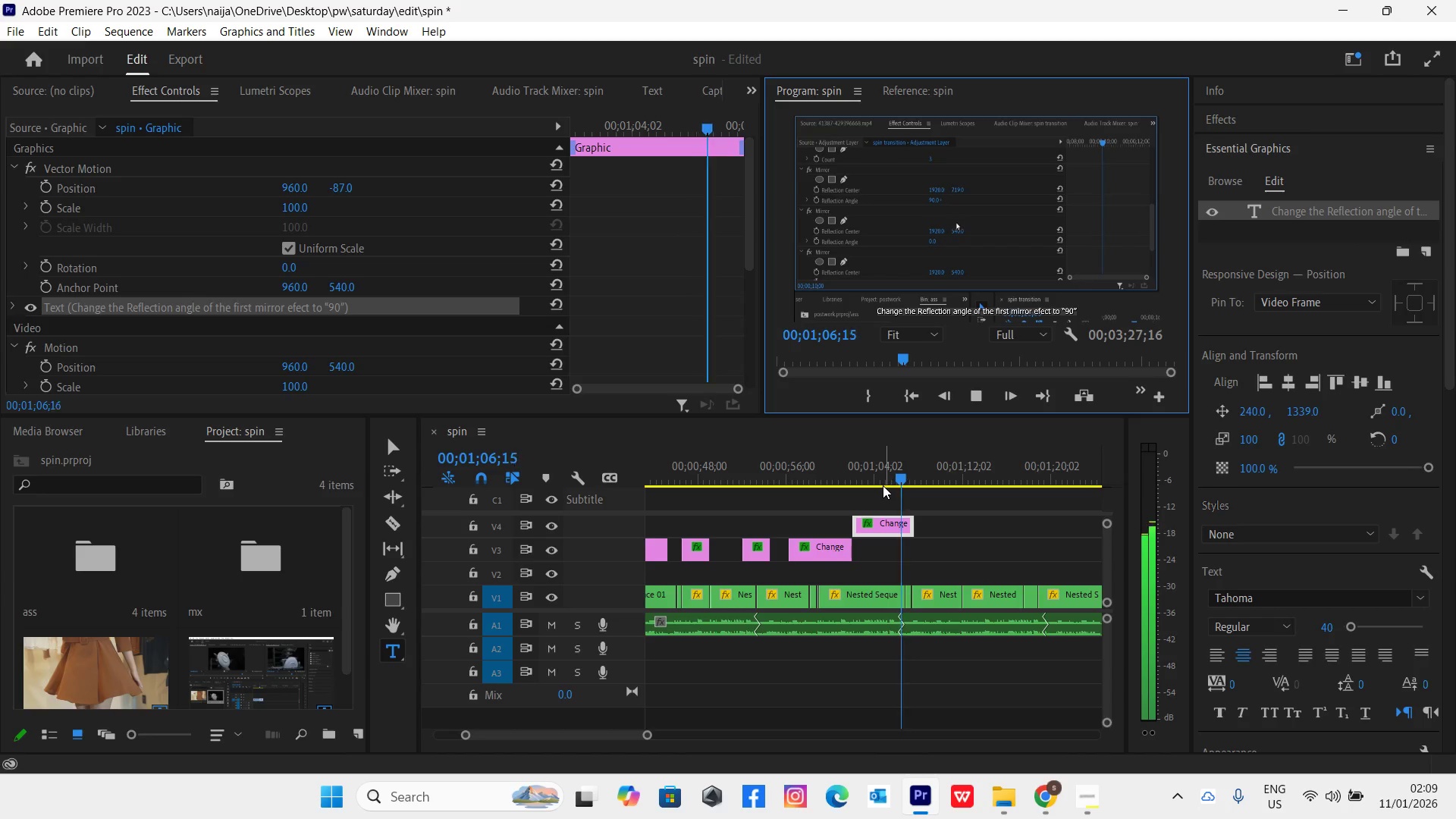 
key(Space)
 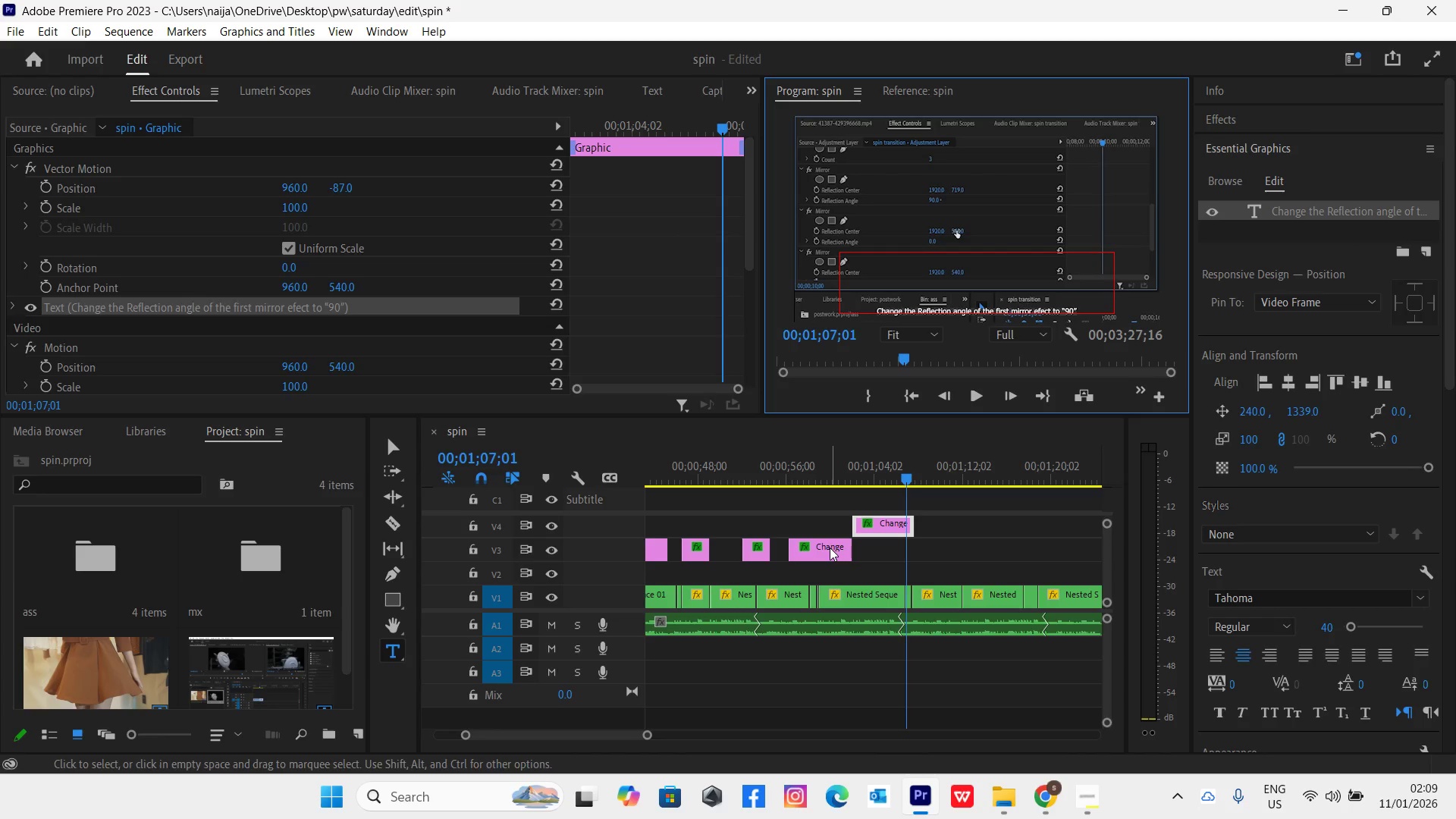 
left_click([830, 548])
 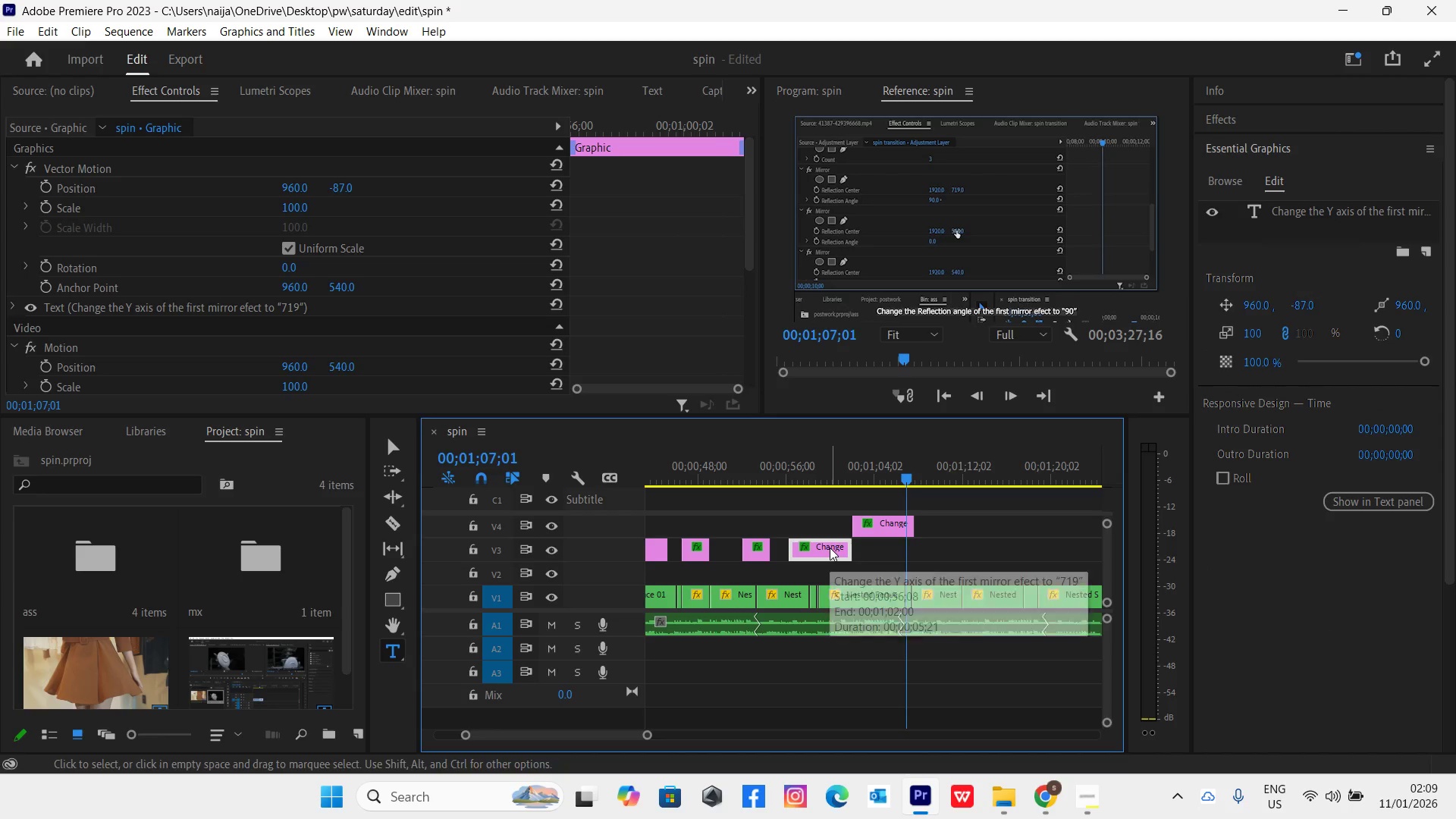 
hold_key(key=AltLeft, duration=1.51)
left_click_drag(start_coordinate=[830, 548], to_coordinate=[944, 554])
 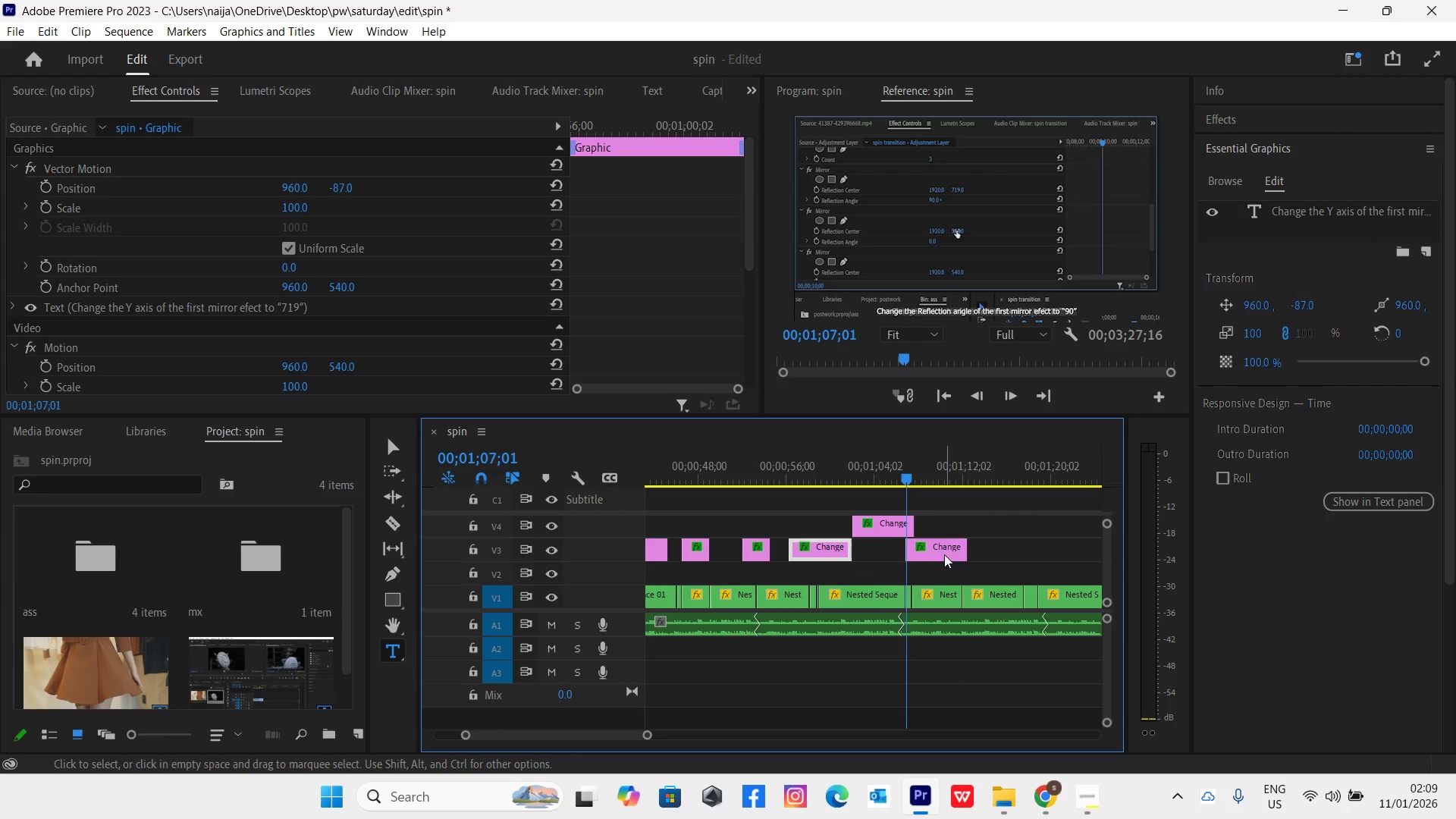 
hold_key(key=AltLeft, duration=1.27)
 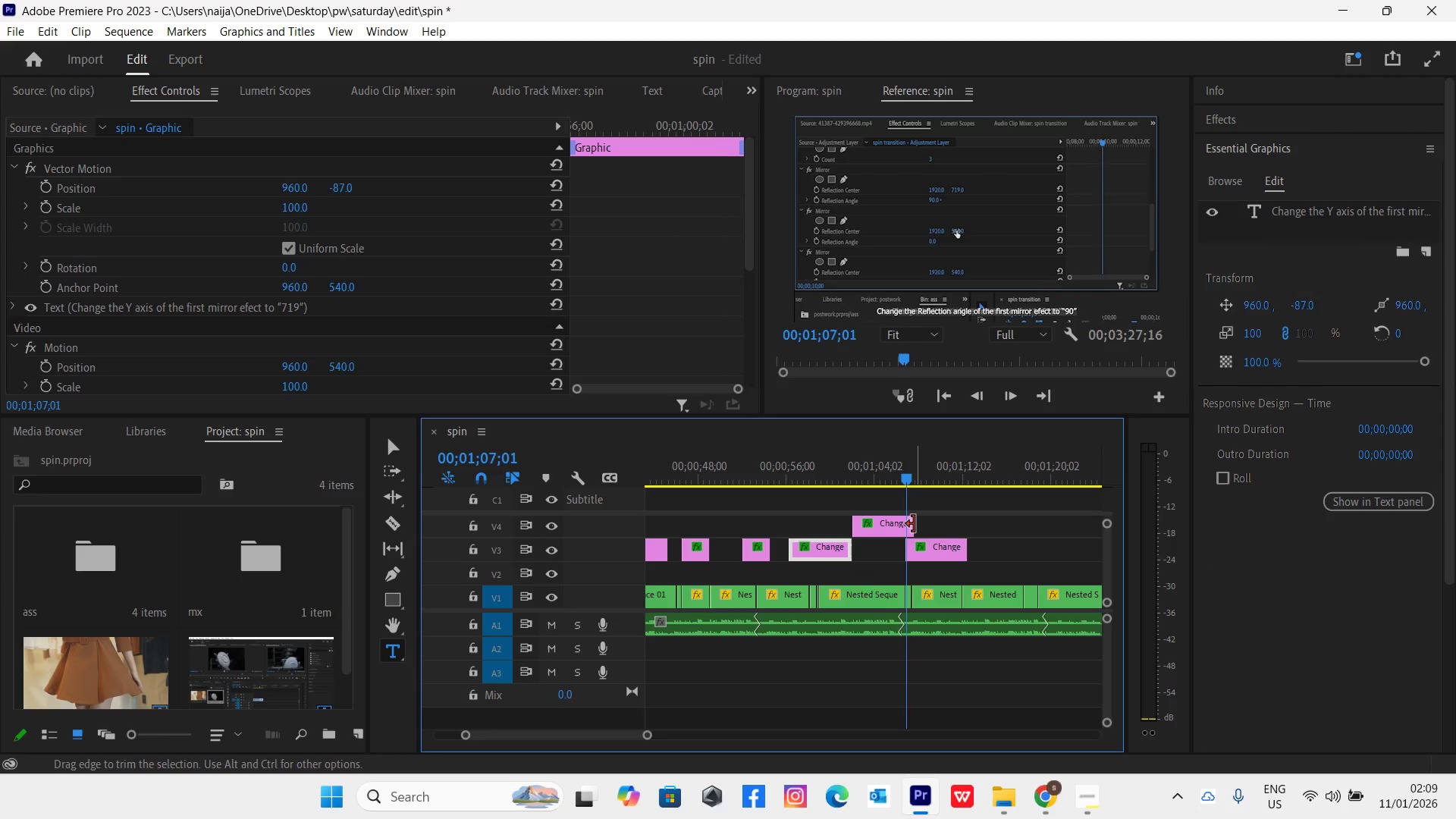 
left_click_drag(start_coordinate=[912, 523], to_coordinate=[906, 523])
 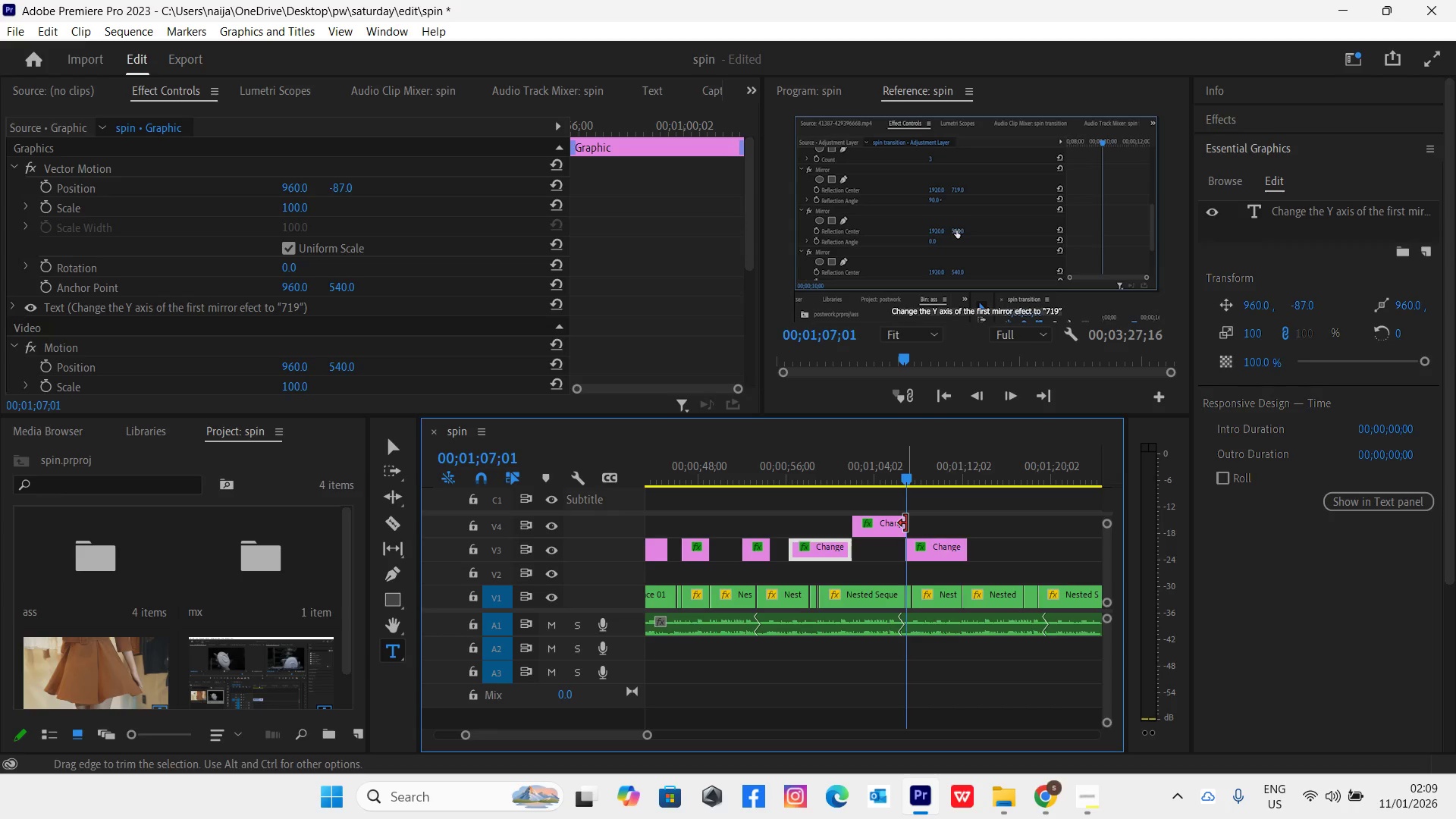 
key(Control+S)
 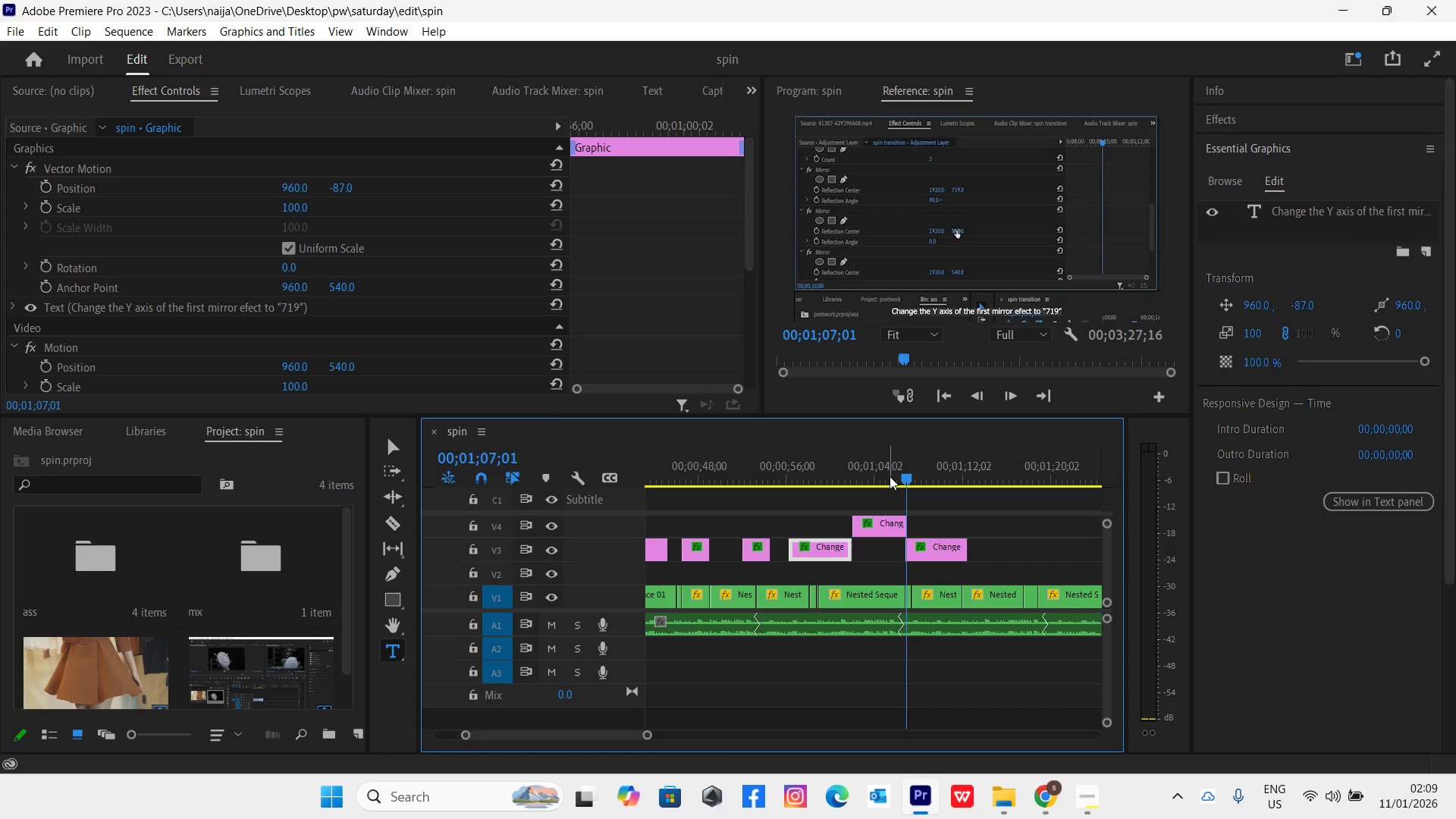 
left_click([890, 476])
 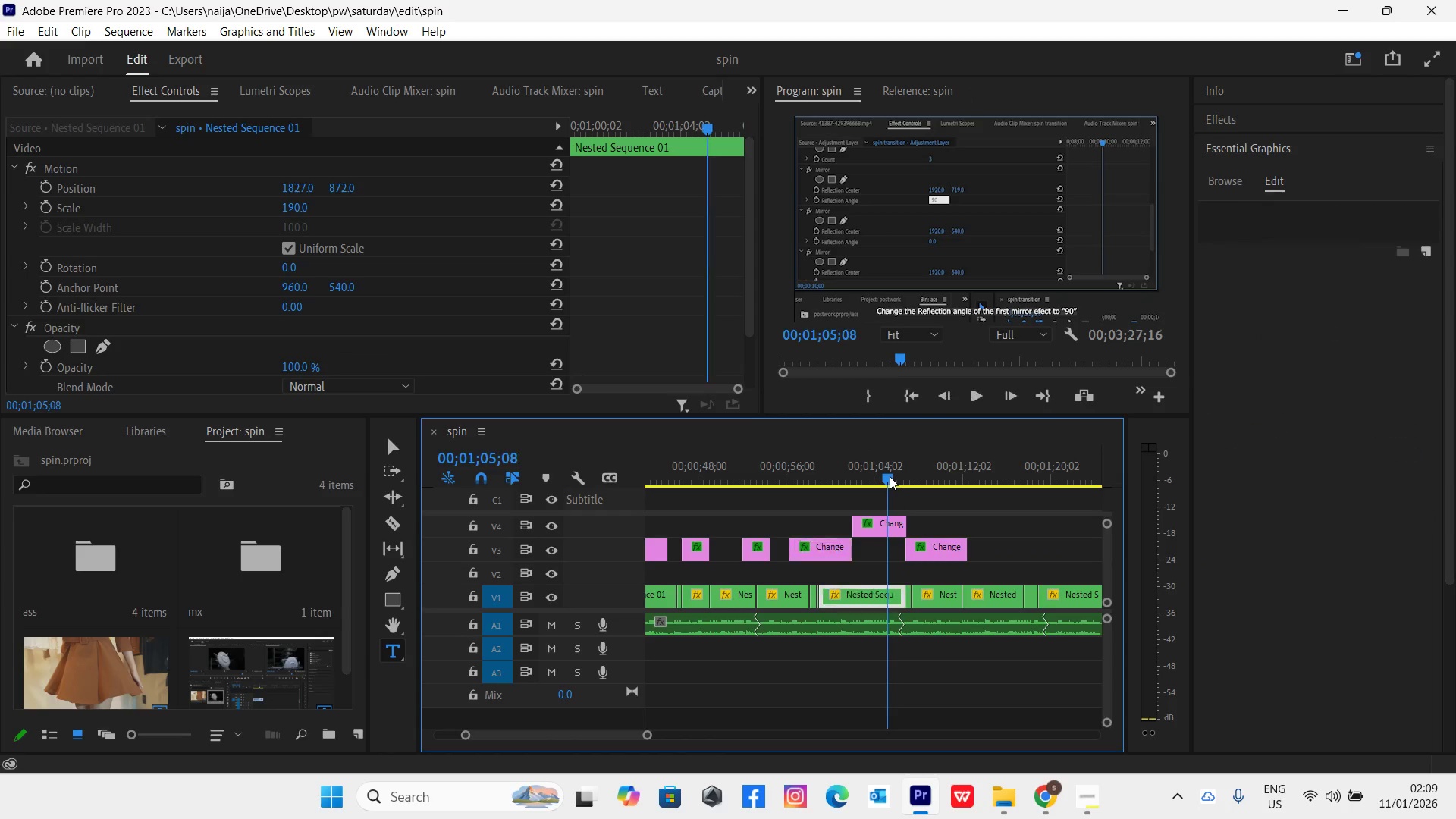 
key(Space)
 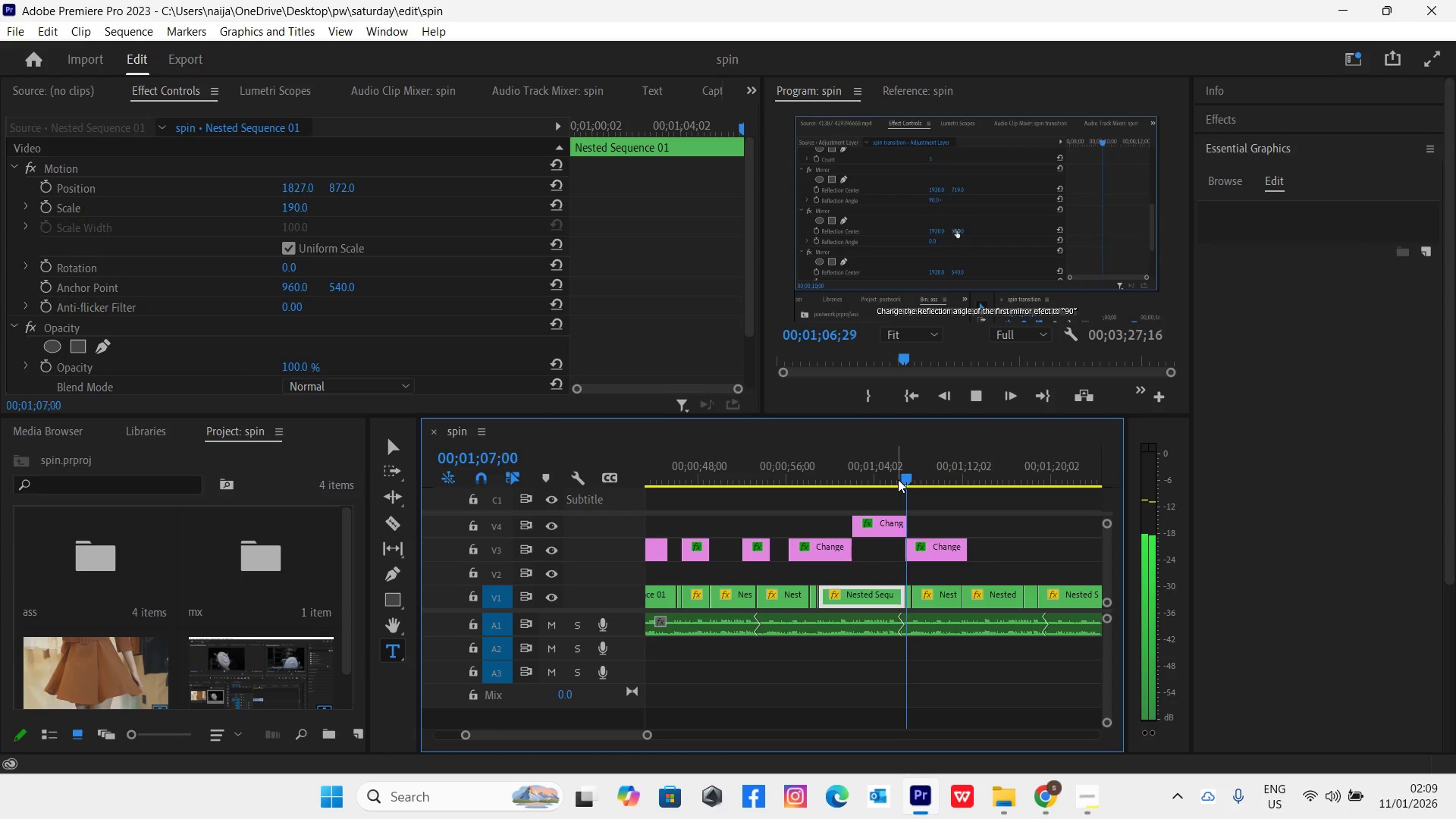 
key(Space)
 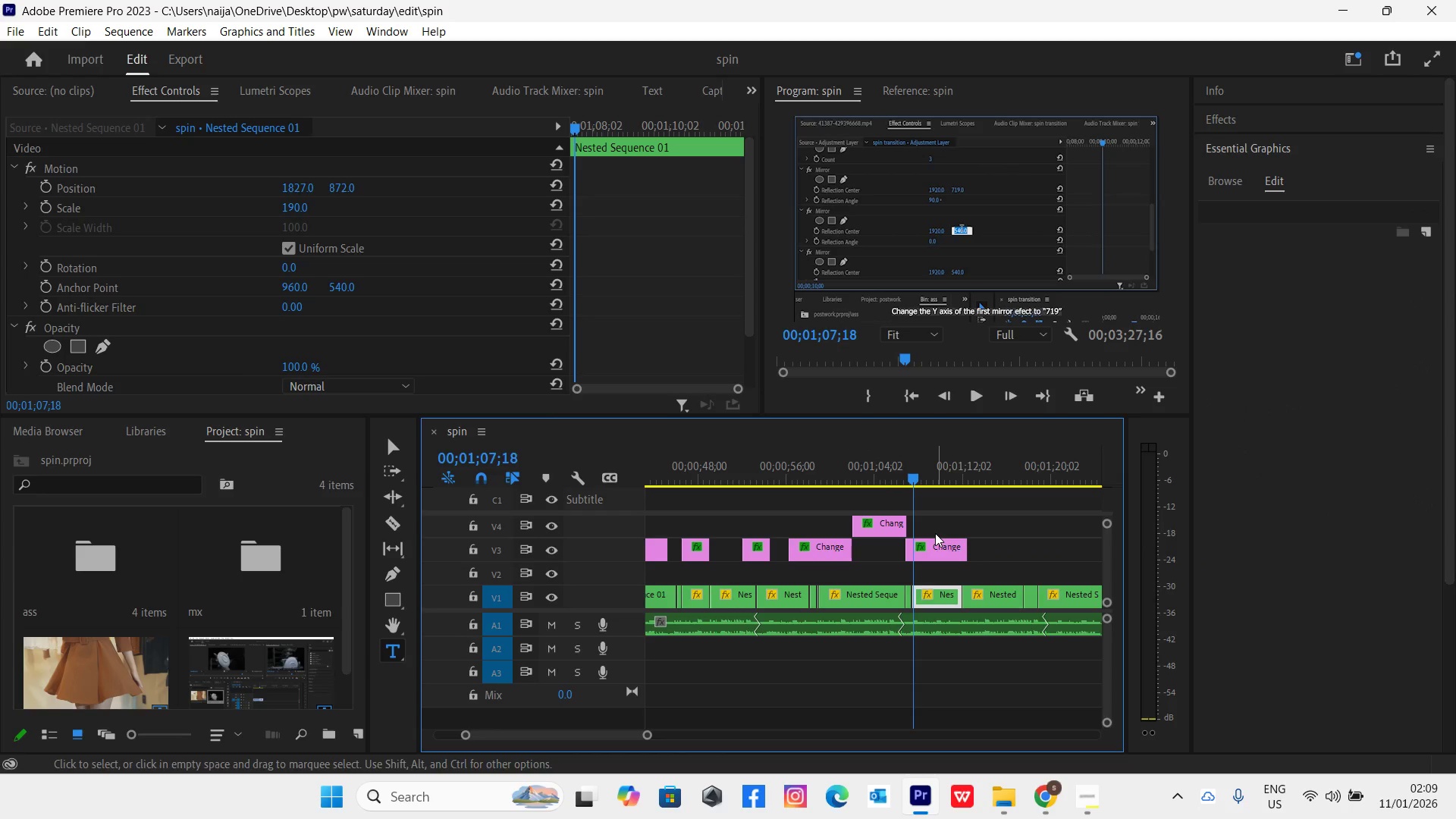 
left_click([933, 544])
 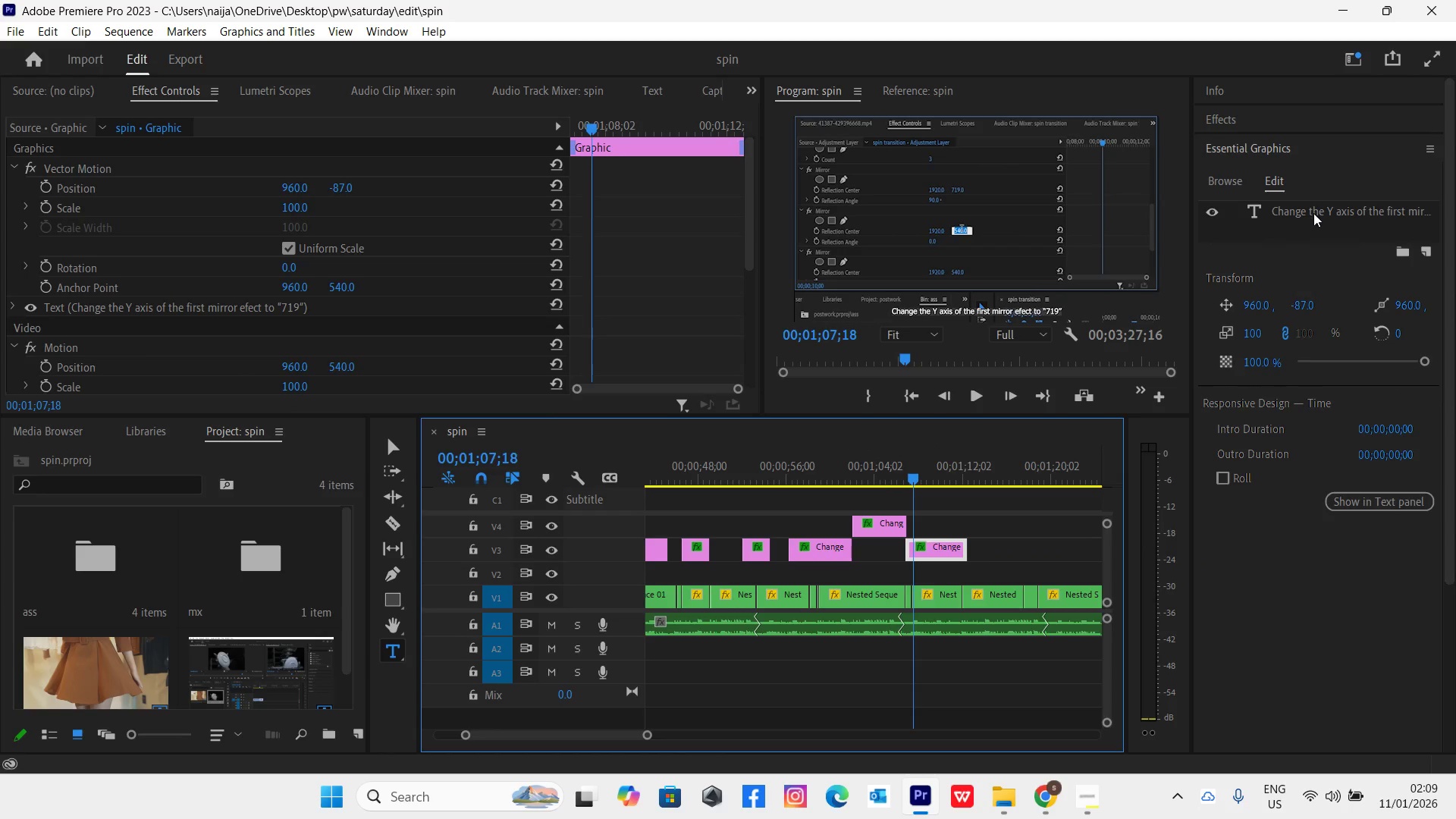 
double_click([1313, 213])
 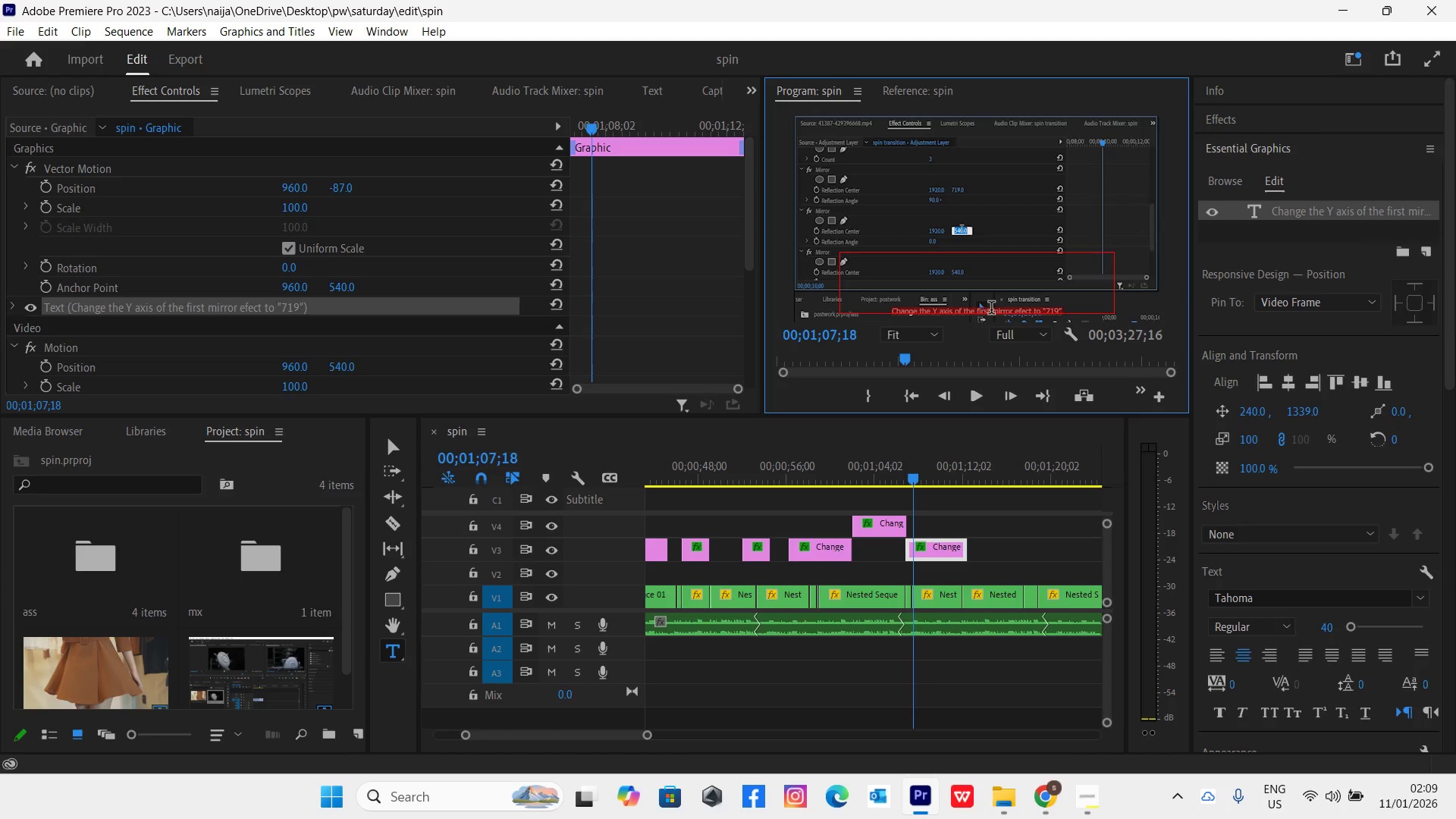 
left_click([993, 311])
 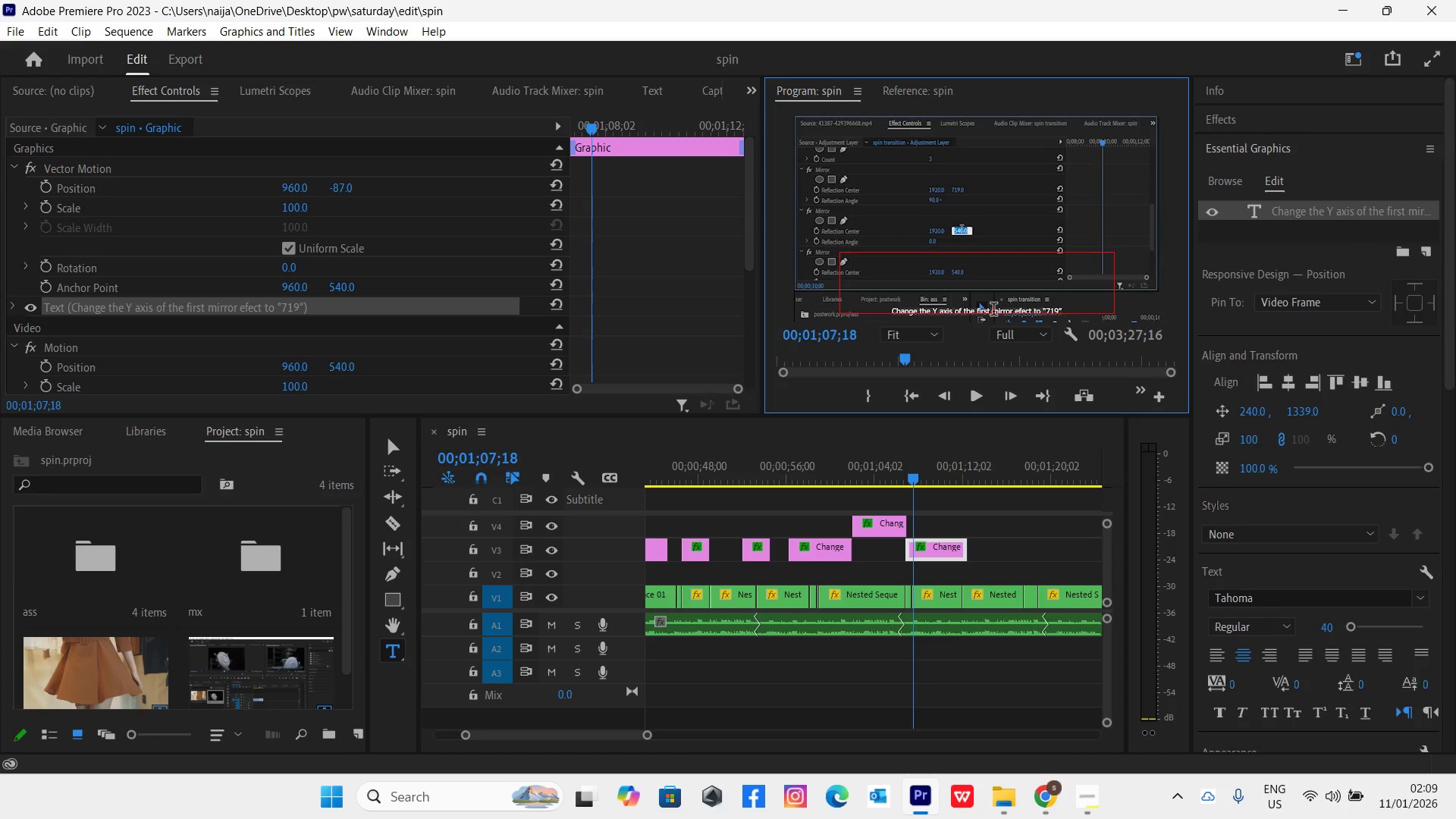 
key(Backspace)
key(Backspace)
key(Backspace)
key(Backspace)
key(Backspace)
key(Backspace)
type(second )
 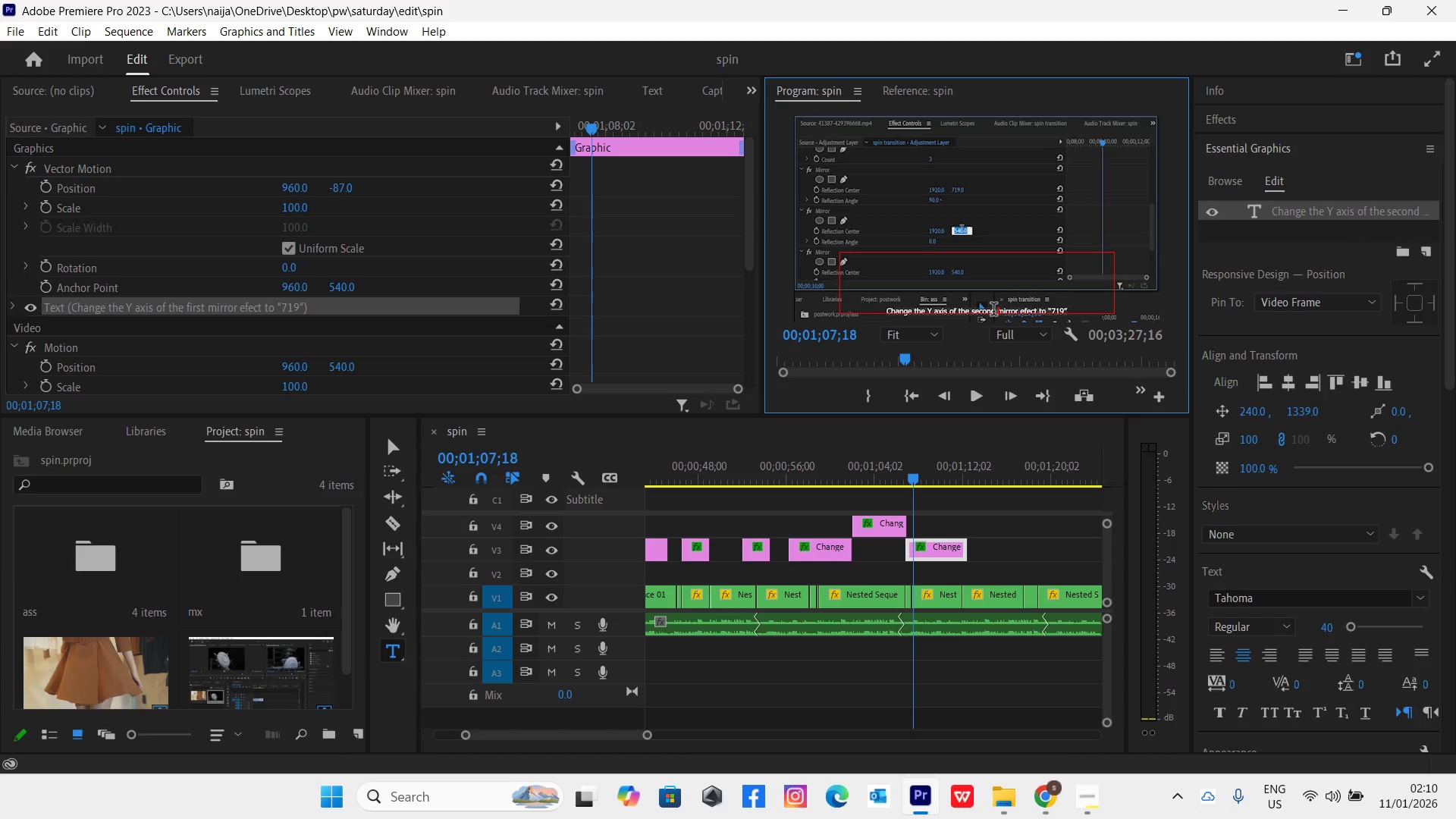 
key(Control+Backquote)
 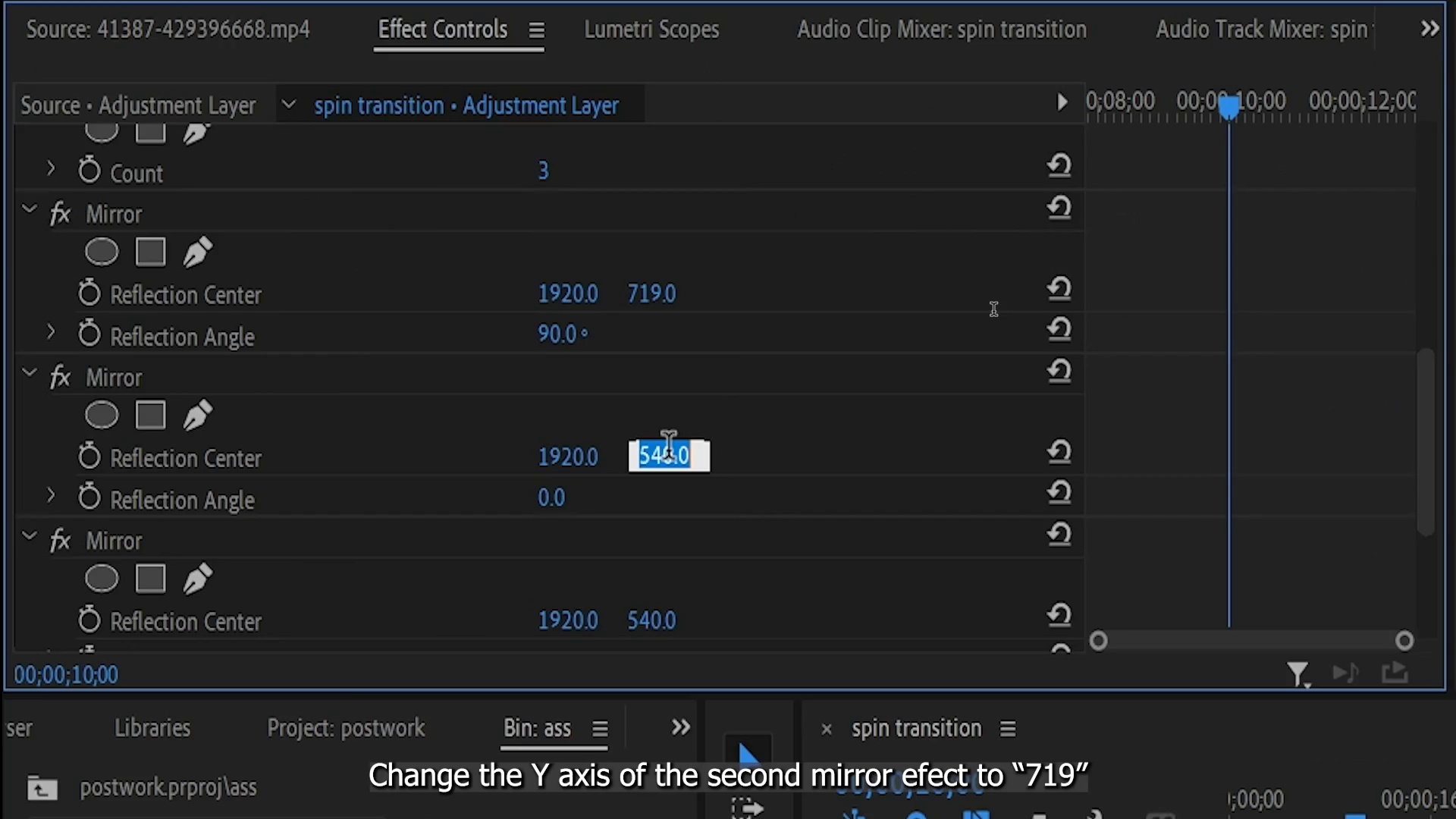 
key(Control+Backquote)
 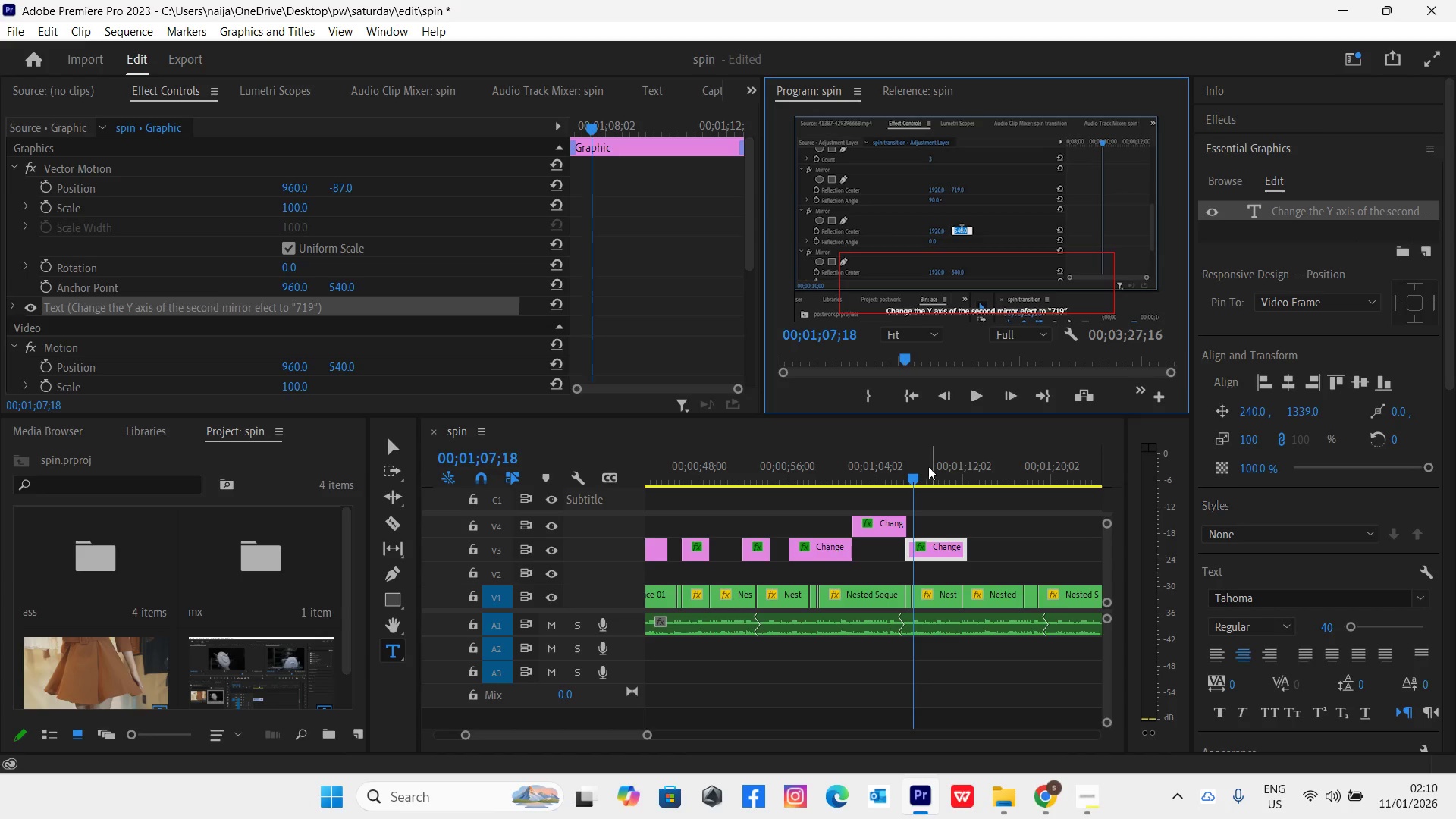 
left_click([912, 478])
 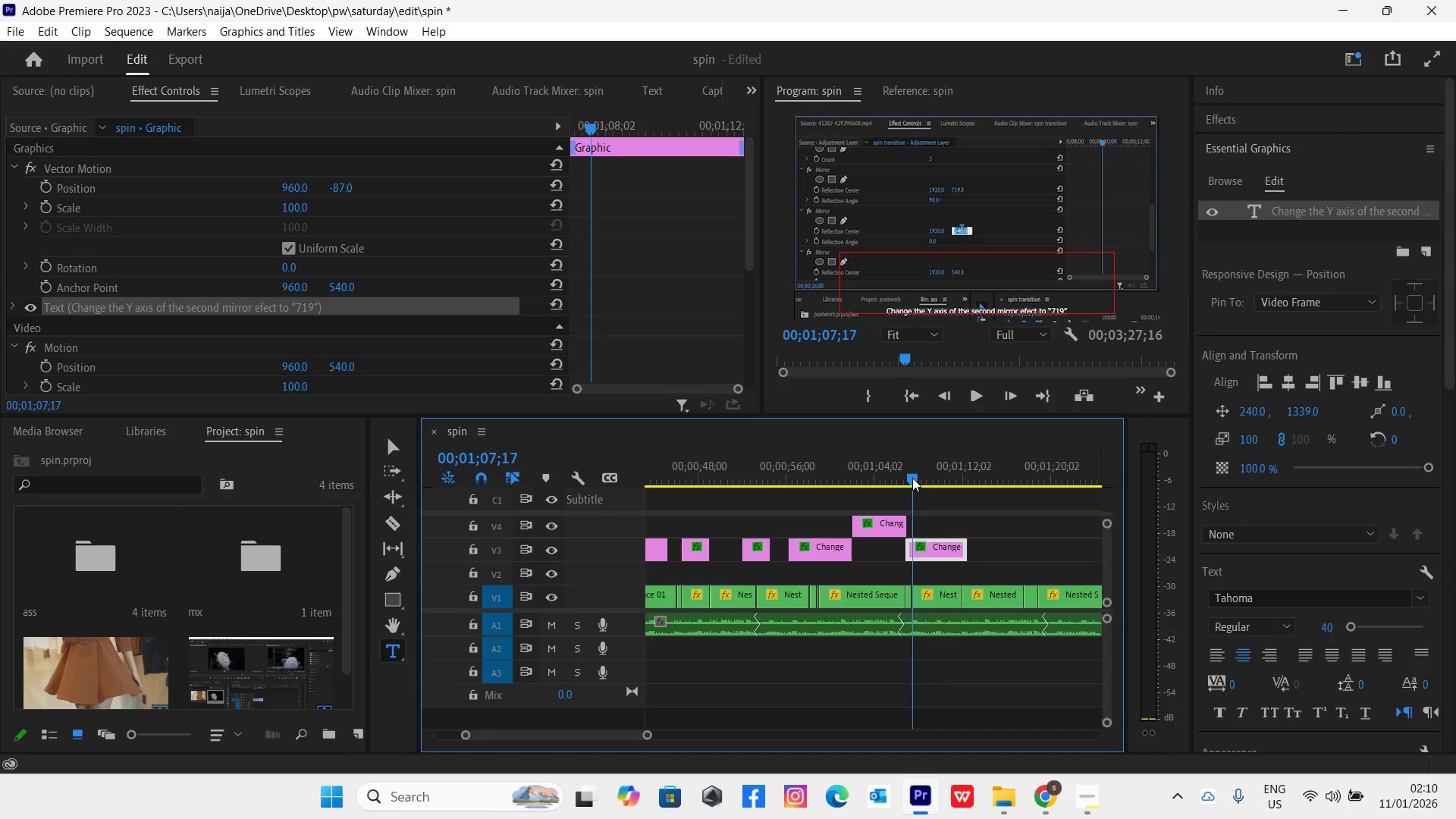 
key(Space)
 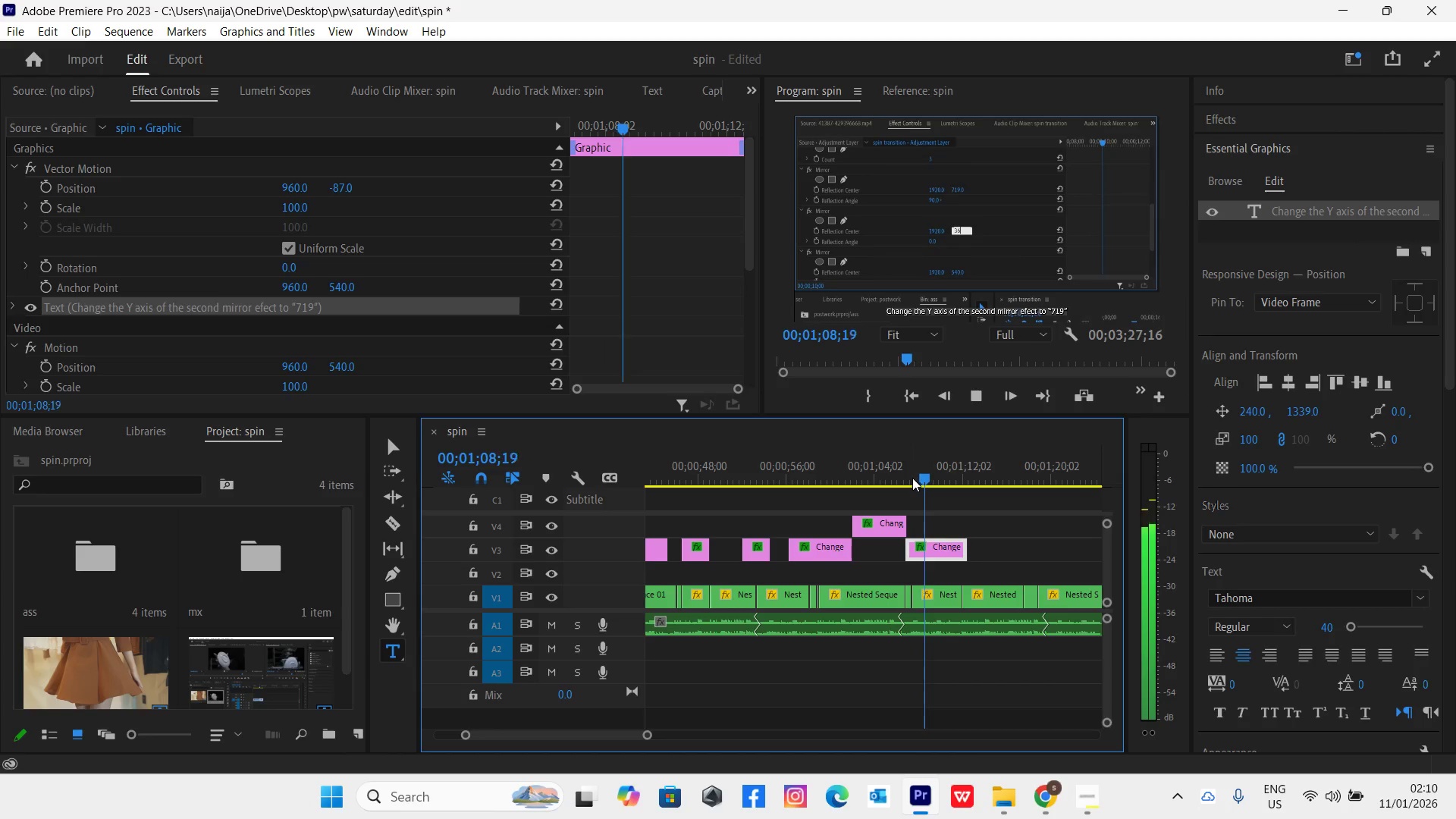 
key(Space)
 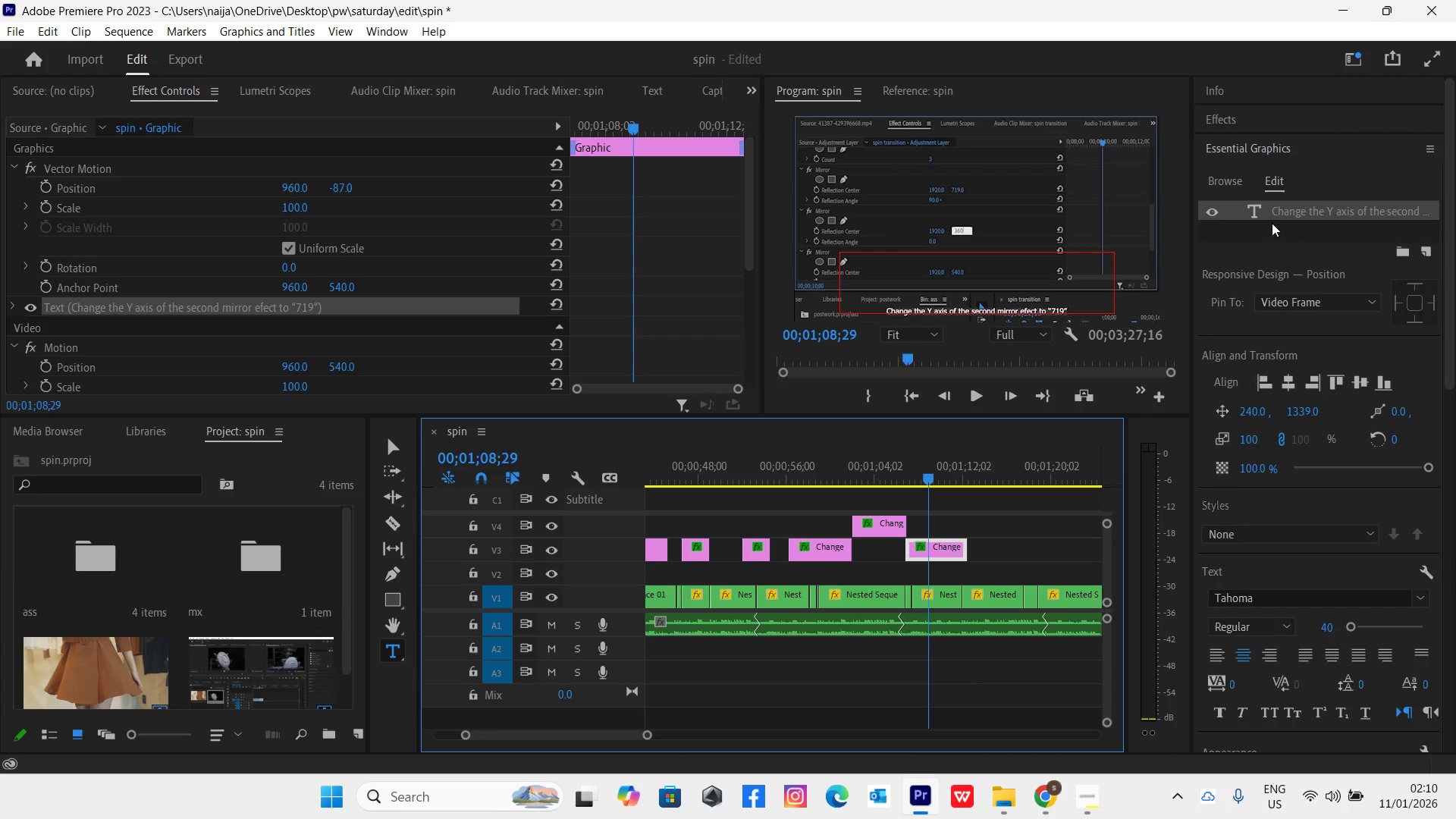 
double_click([1298, 210])
 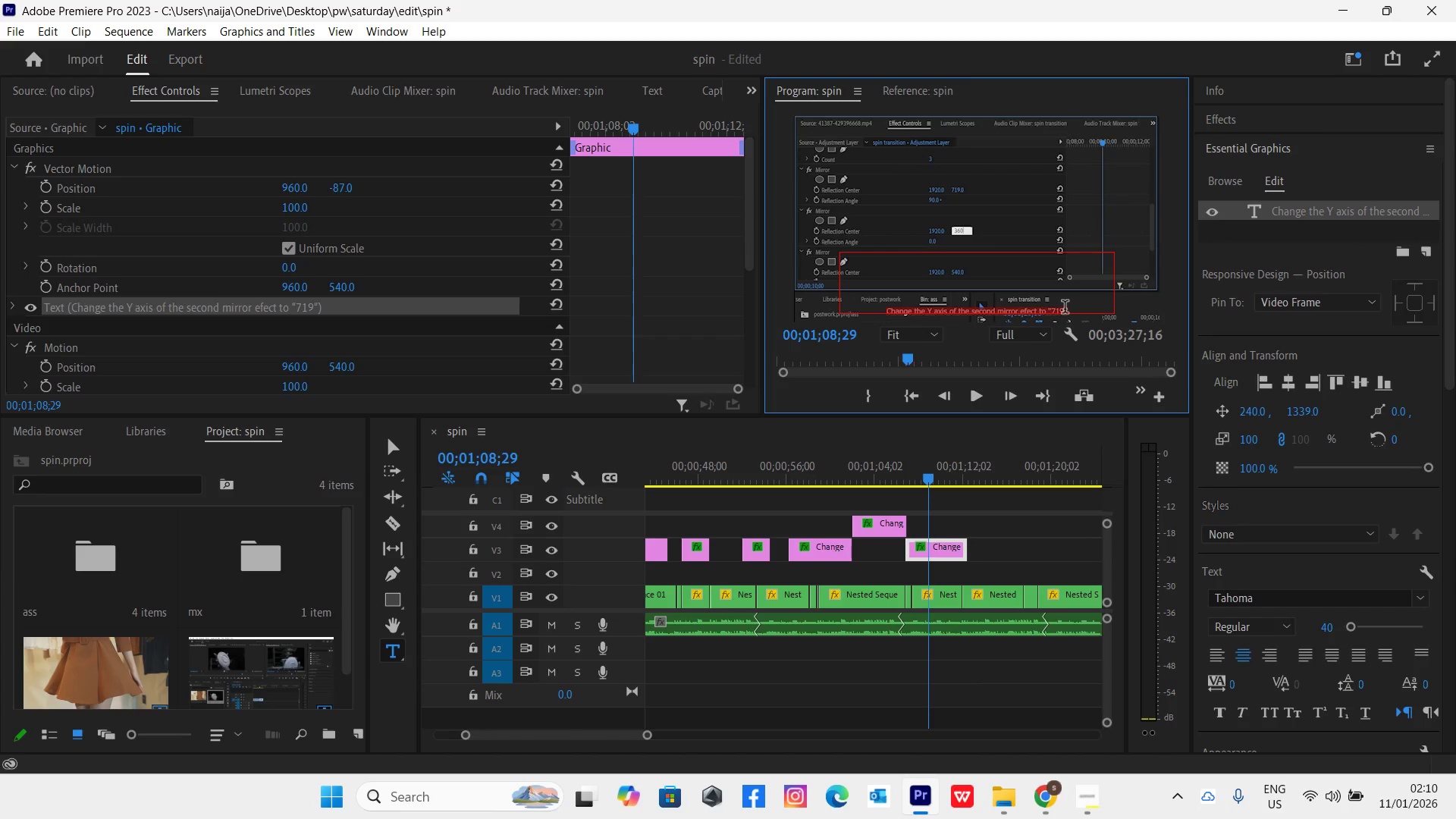 
left_click([1065, 309])
 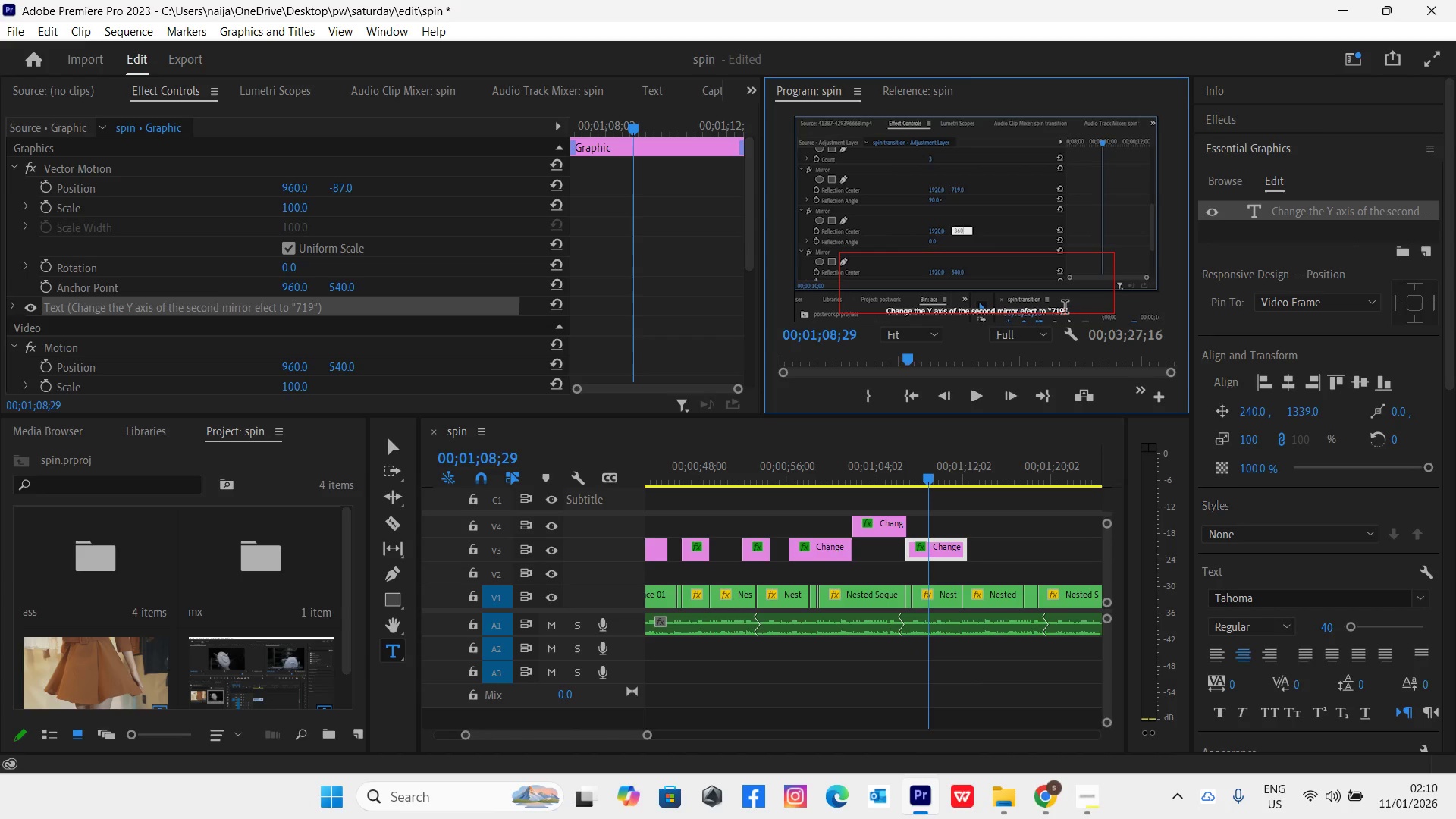 
key(Backspace)
key(Backspace)
key(Backspace)
type(360)
 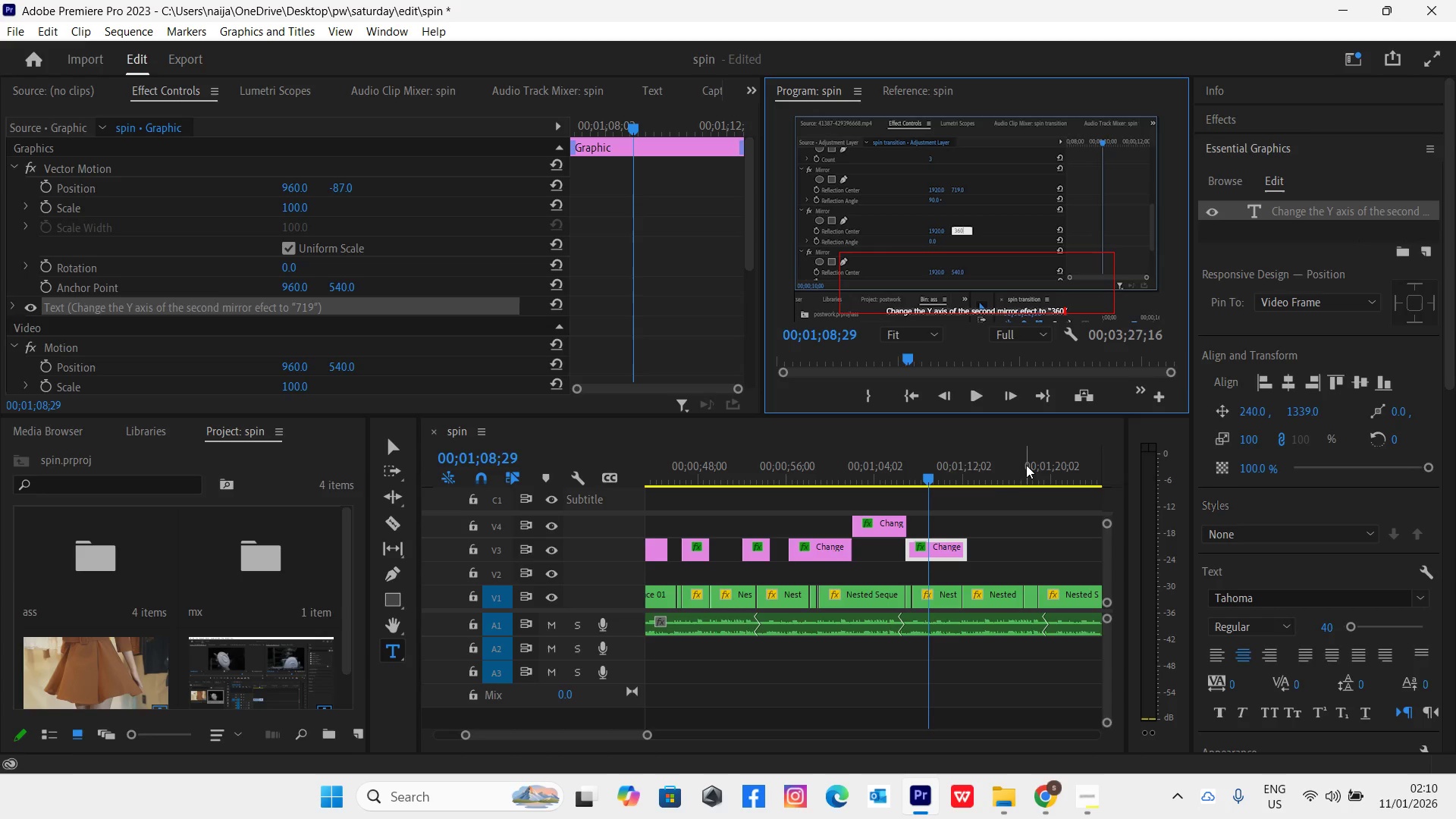 
left_click([957, 516])
 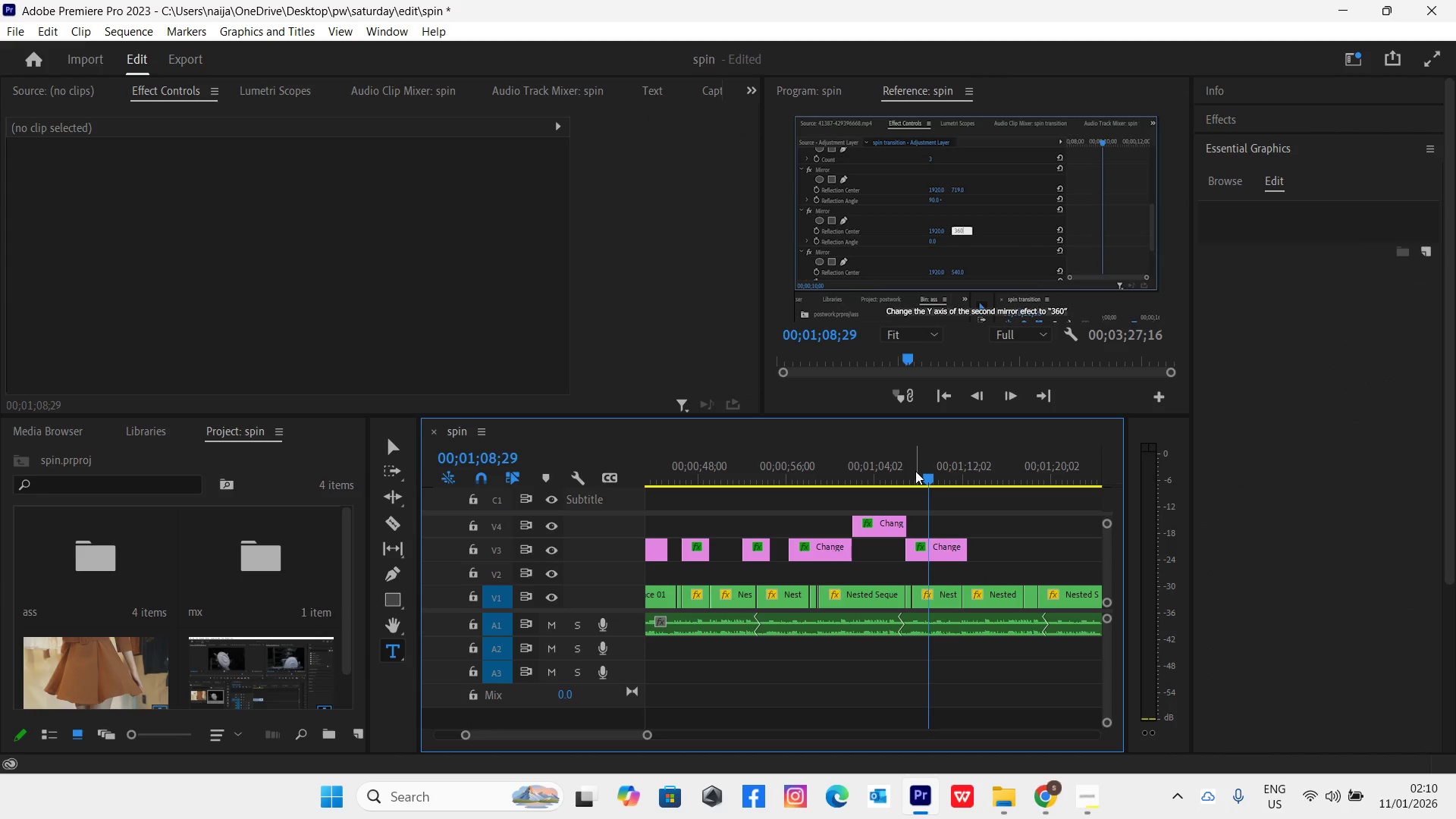 
left_click([902, 473])
 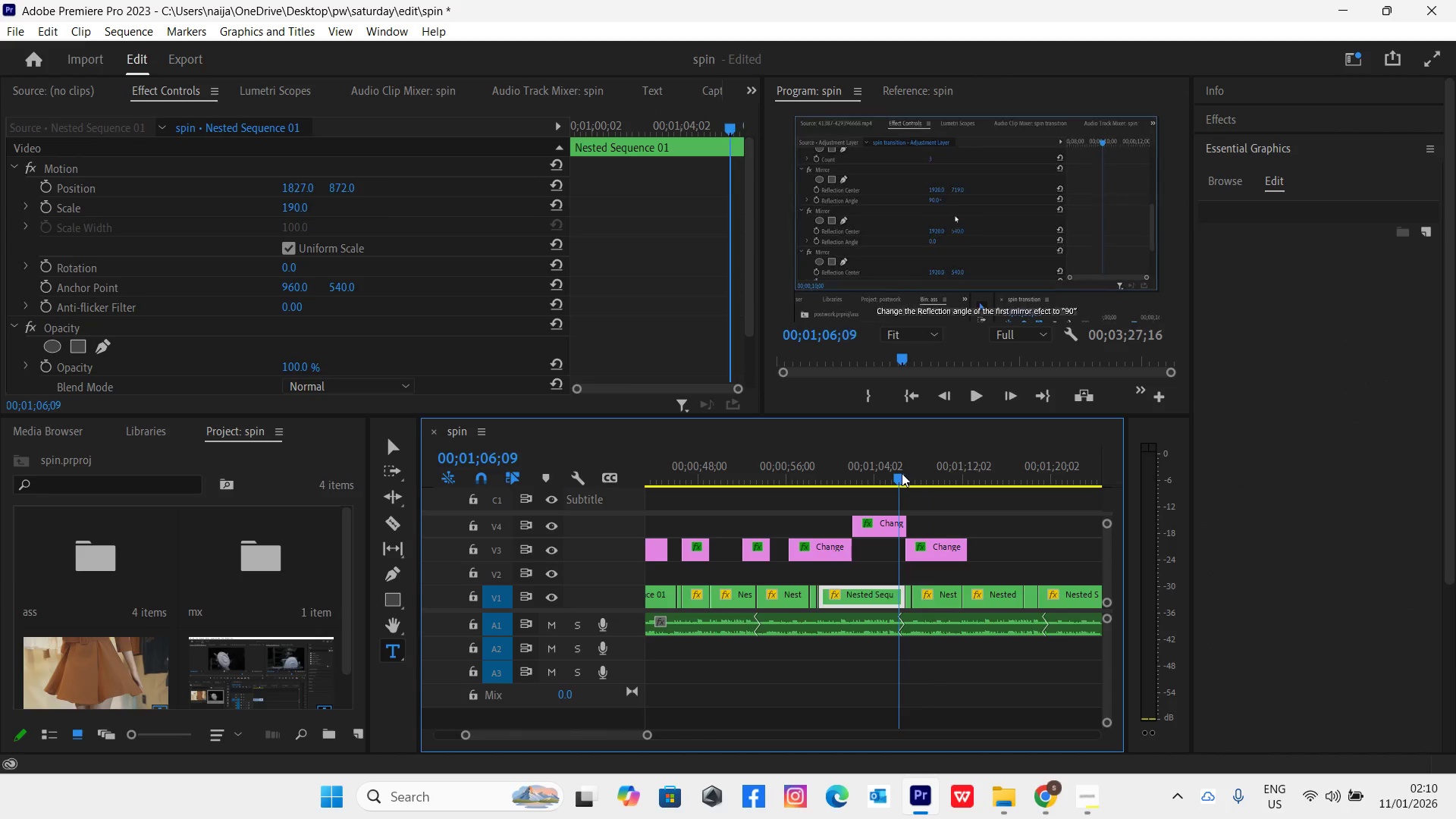 
key(Space)
 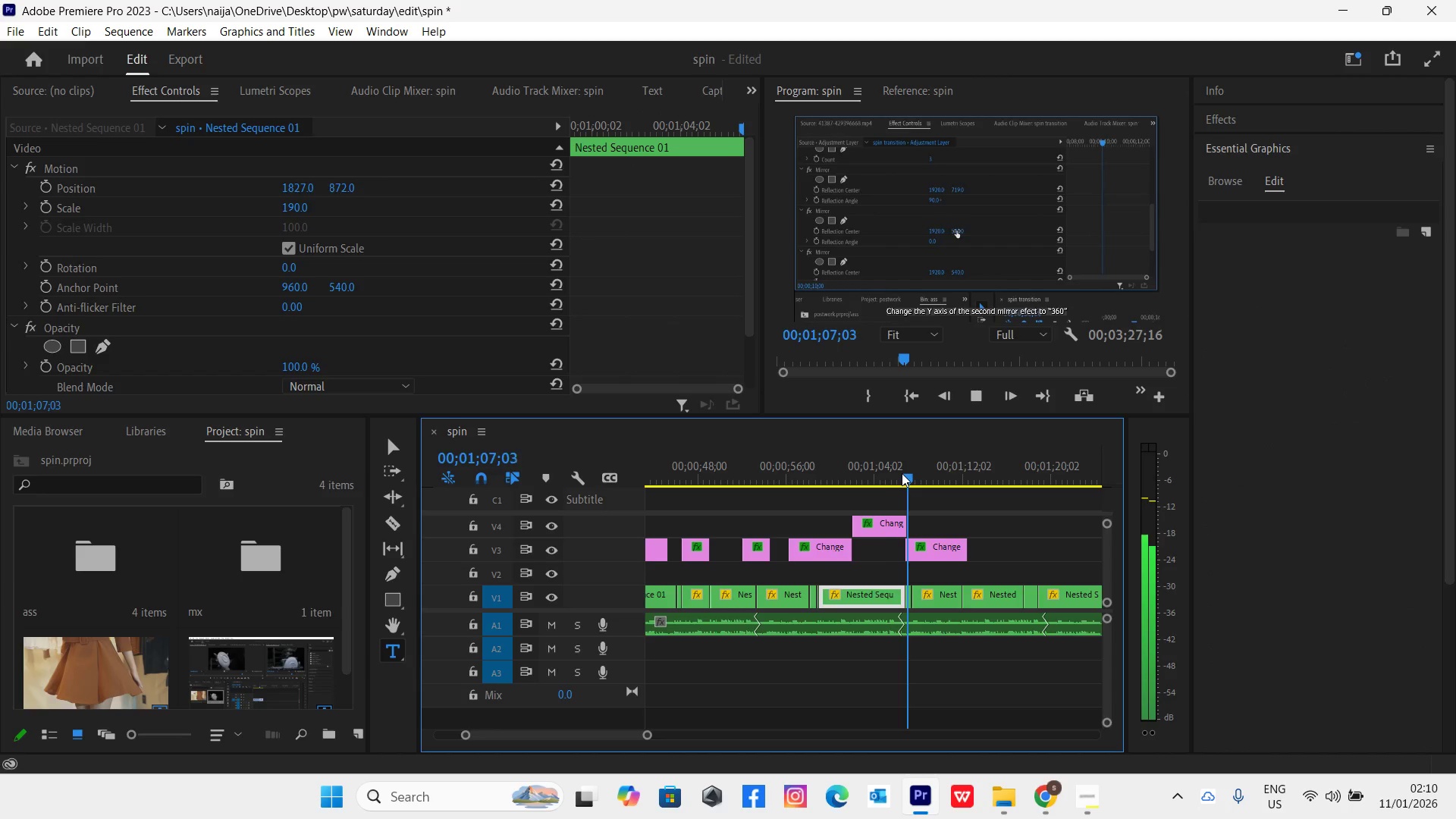 
key(Space)
 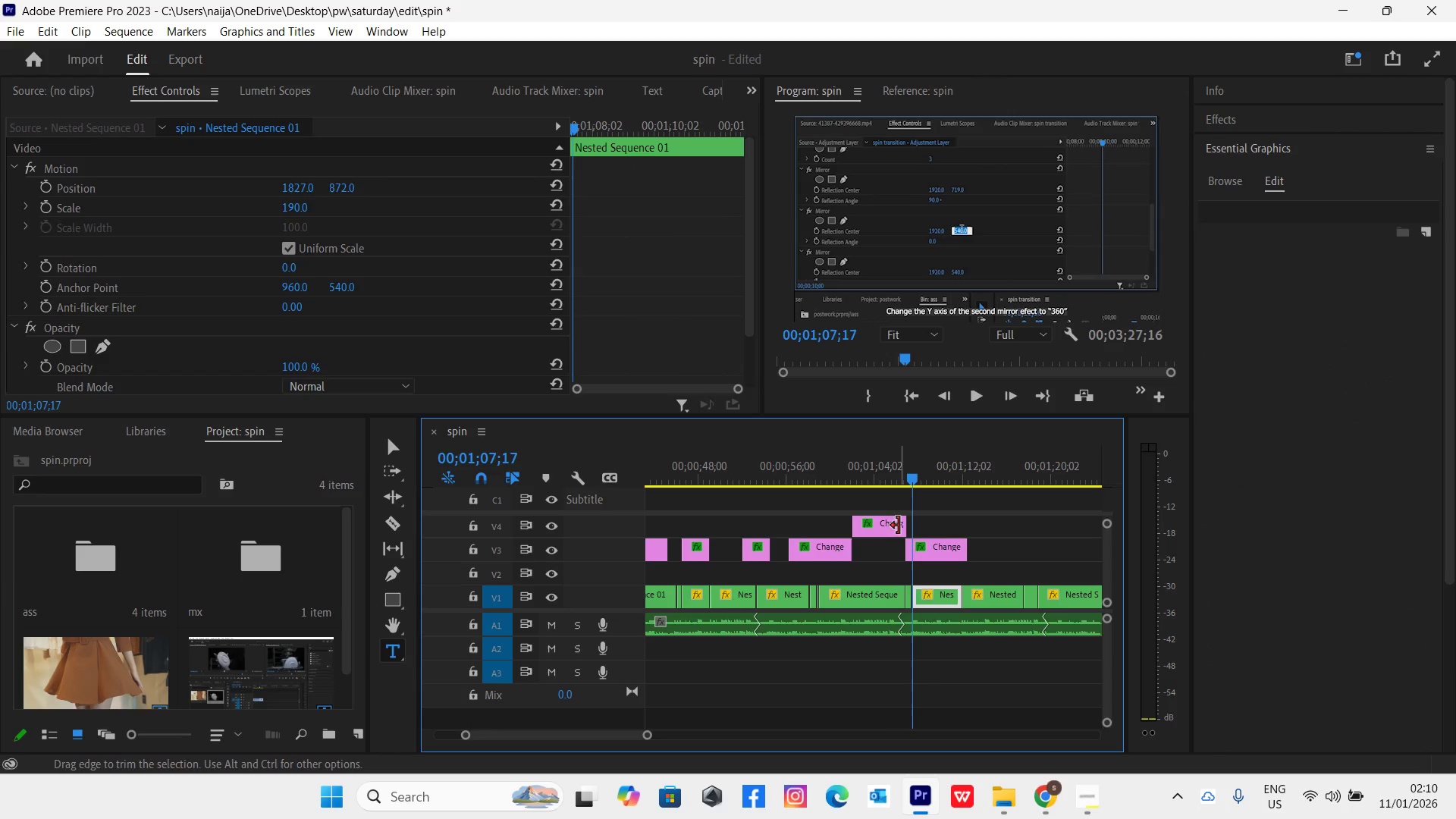 
left_click_drag(start_coordinate=[902, 529], to_coordinate=[897, 529])
 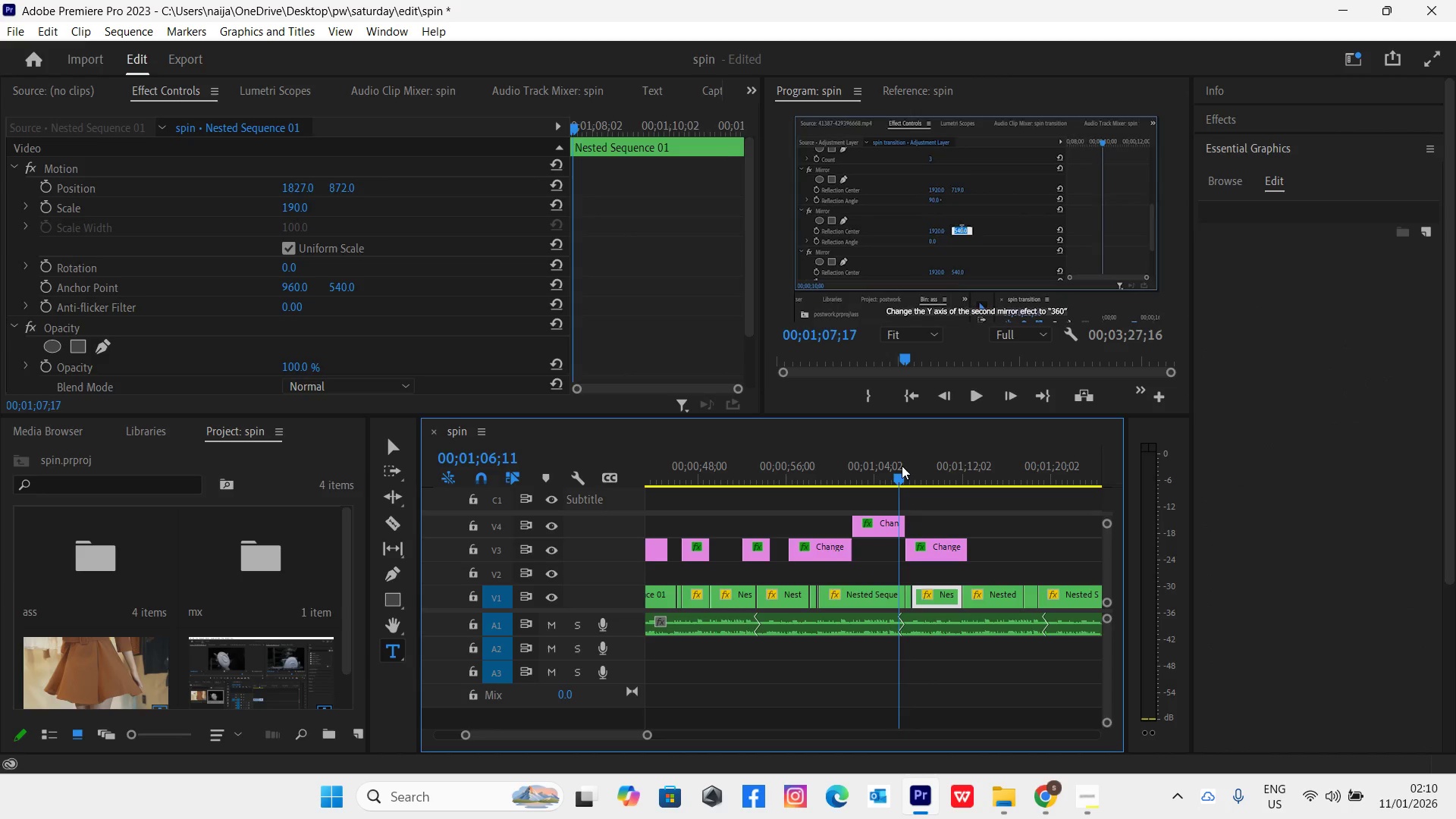 
key(Space)
 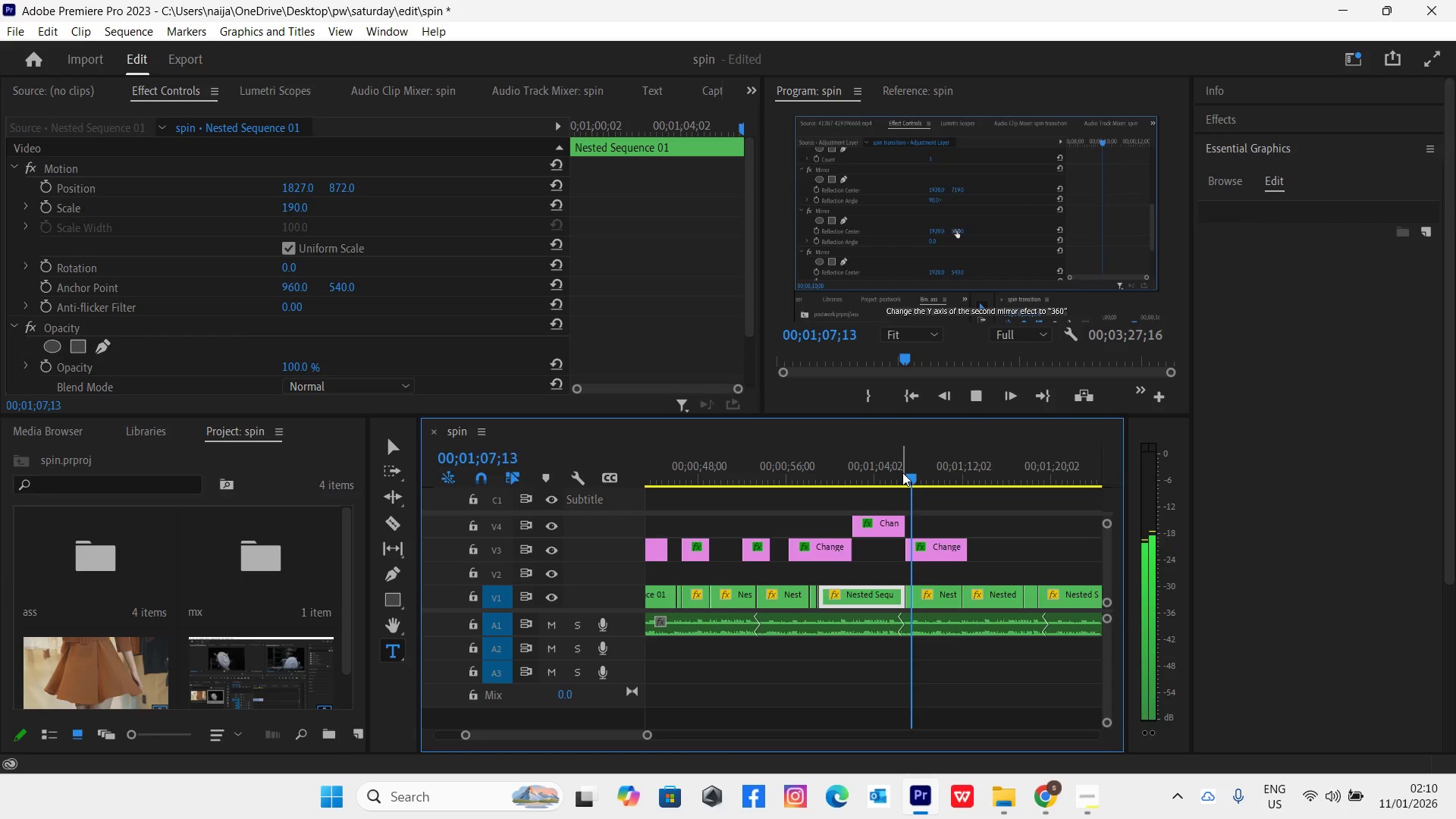 
left_click([893, 472])
 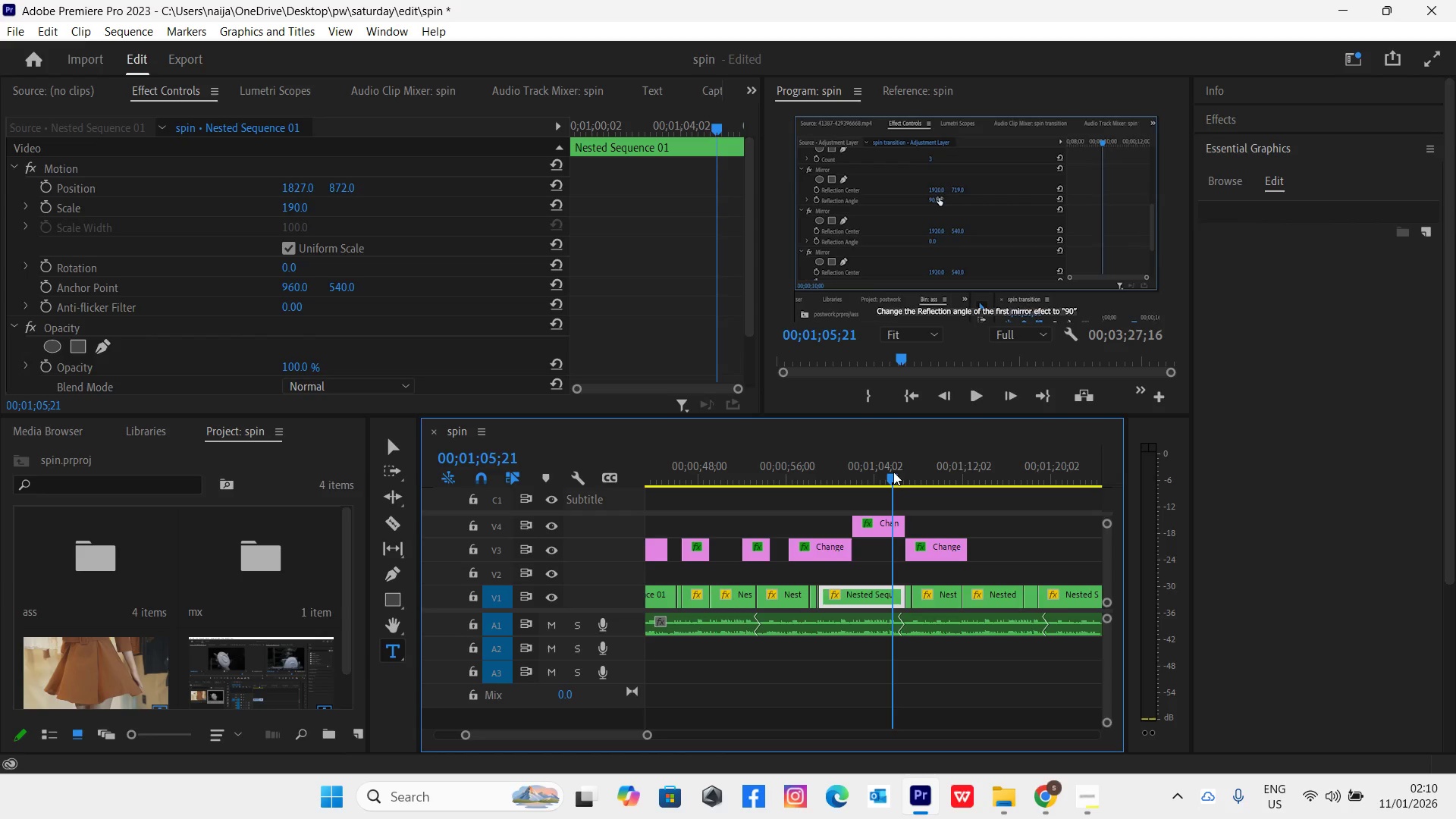 
key(Space)
 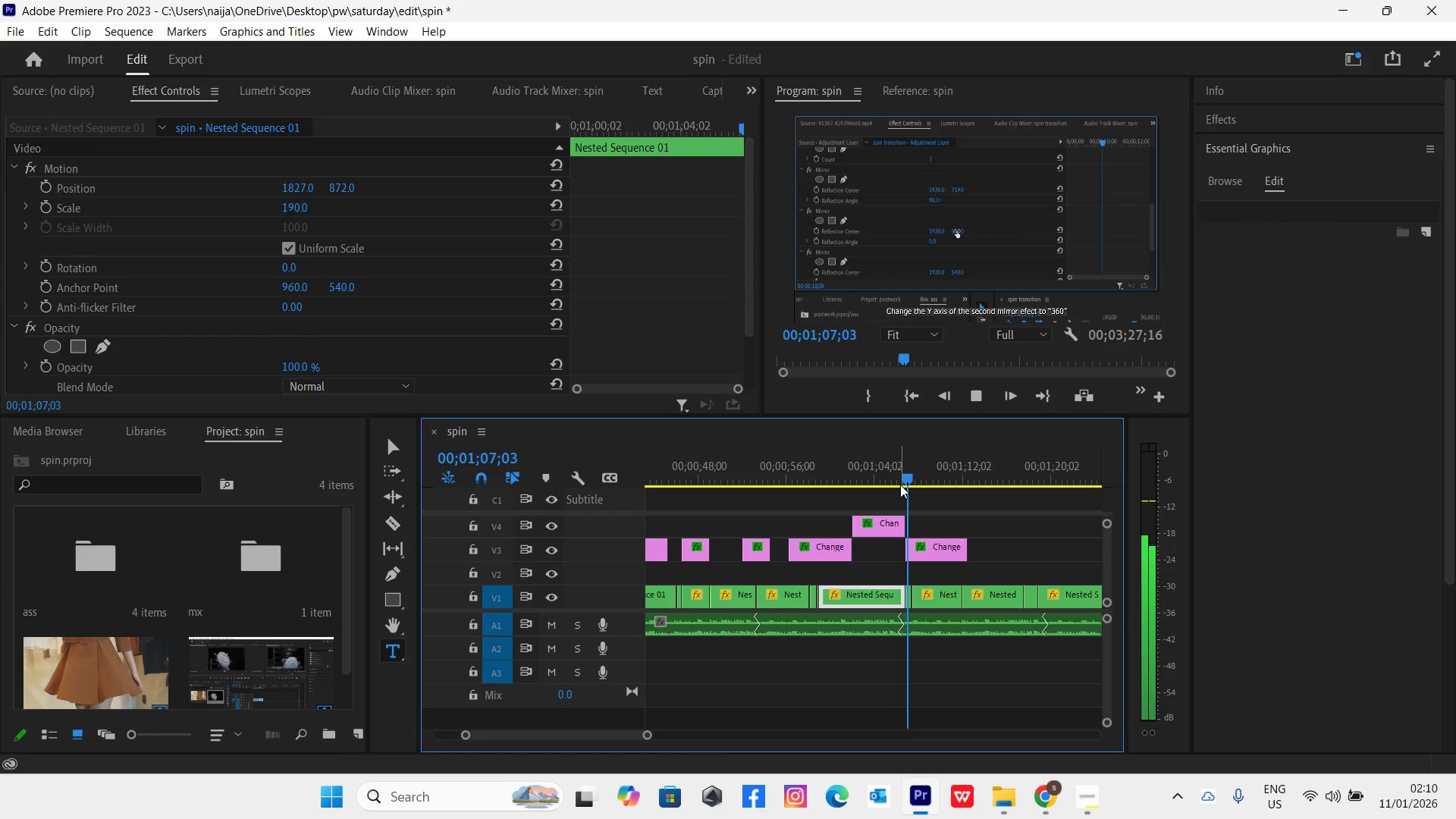 
left_click([883, 474])
 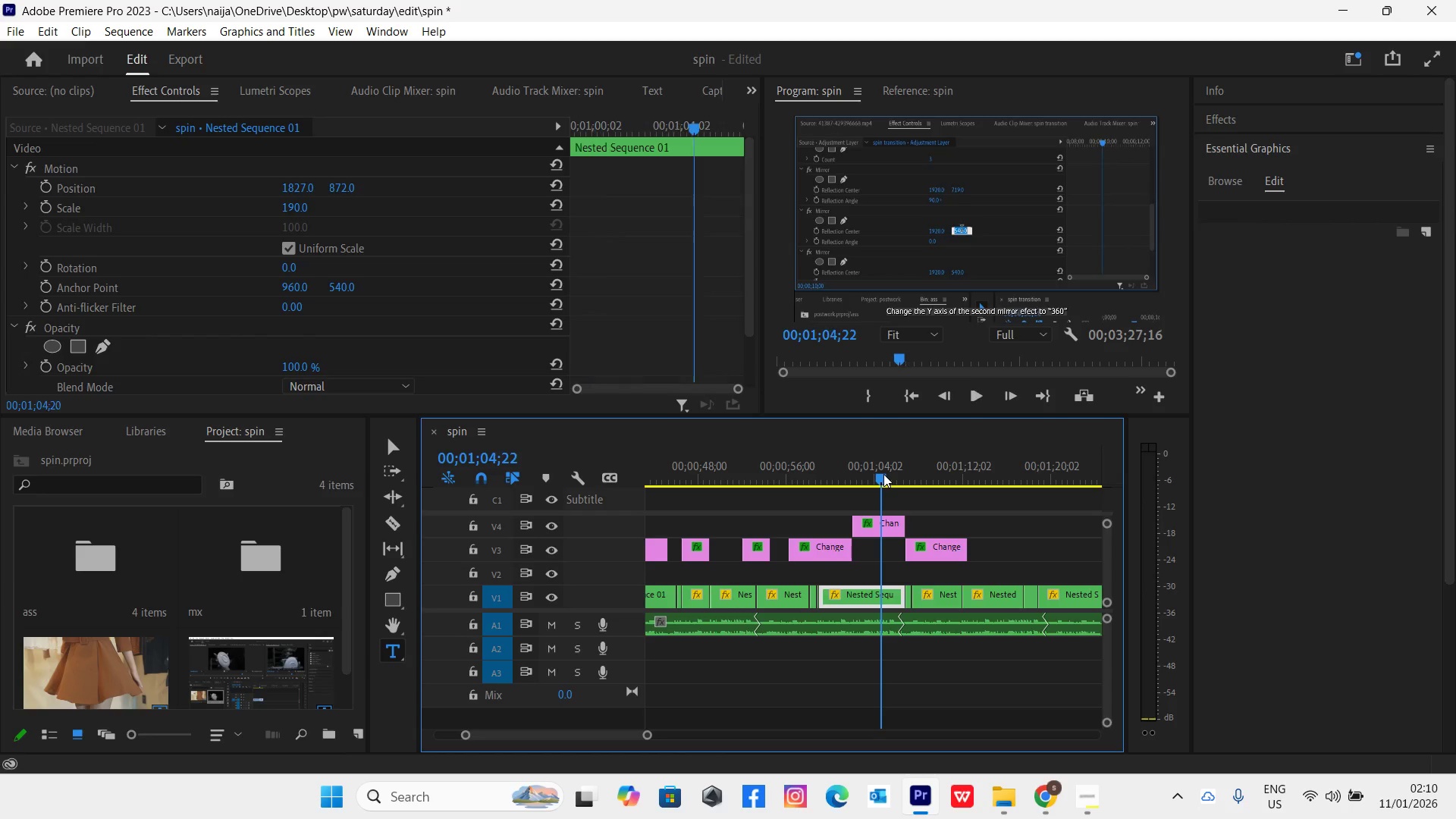 
key(Space)
 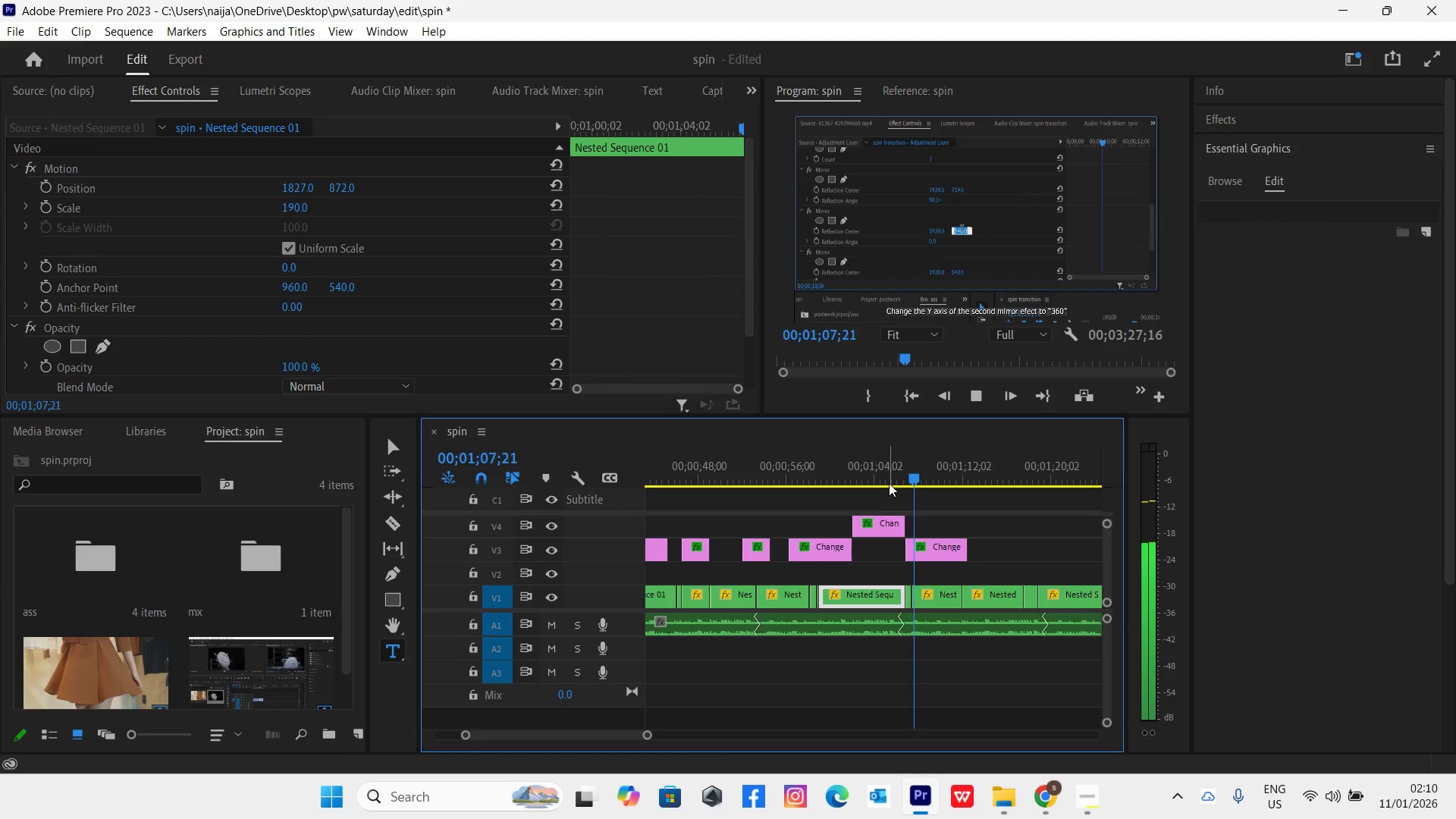 
wait(5.3)
 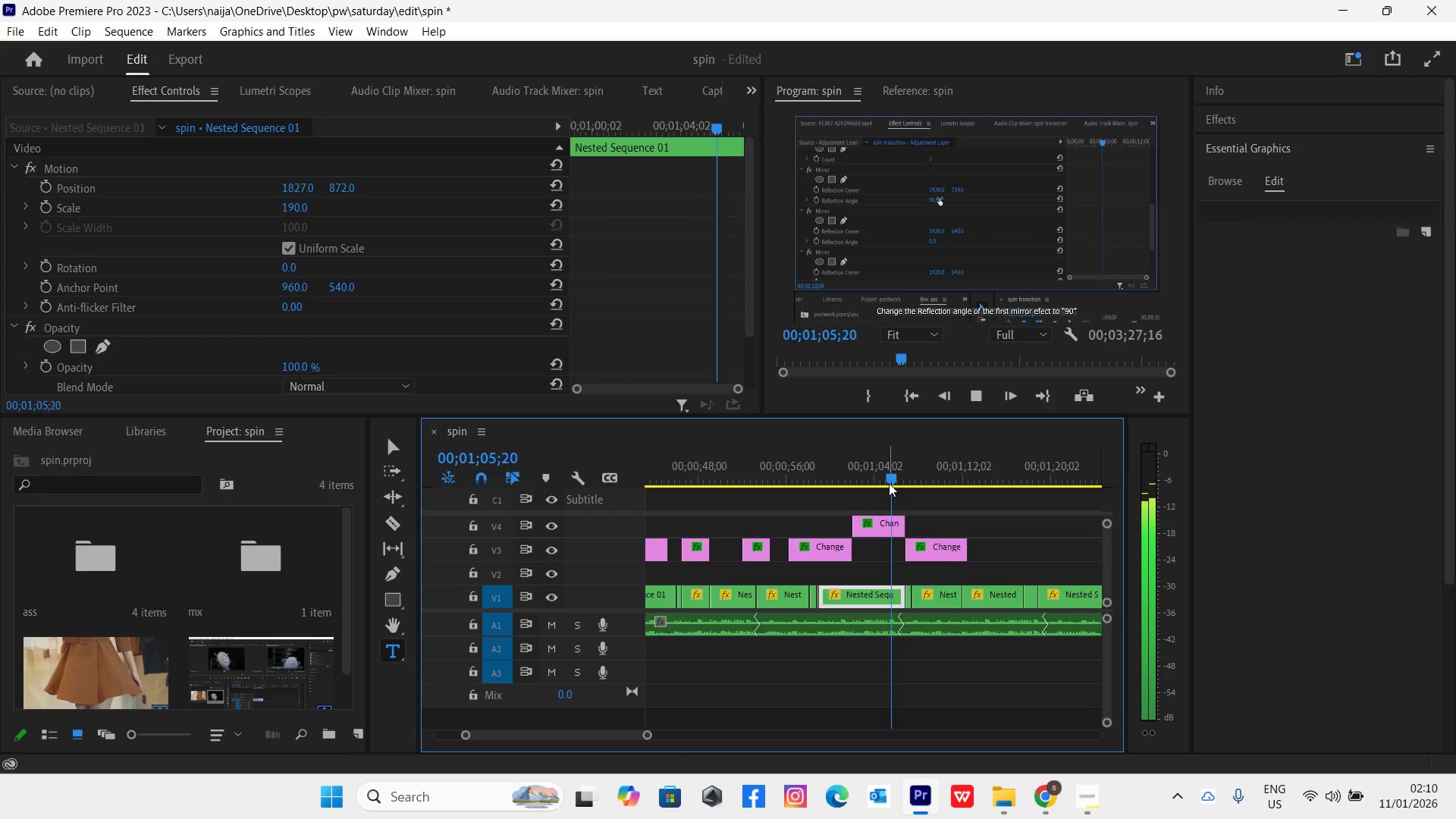 
key(Space)
 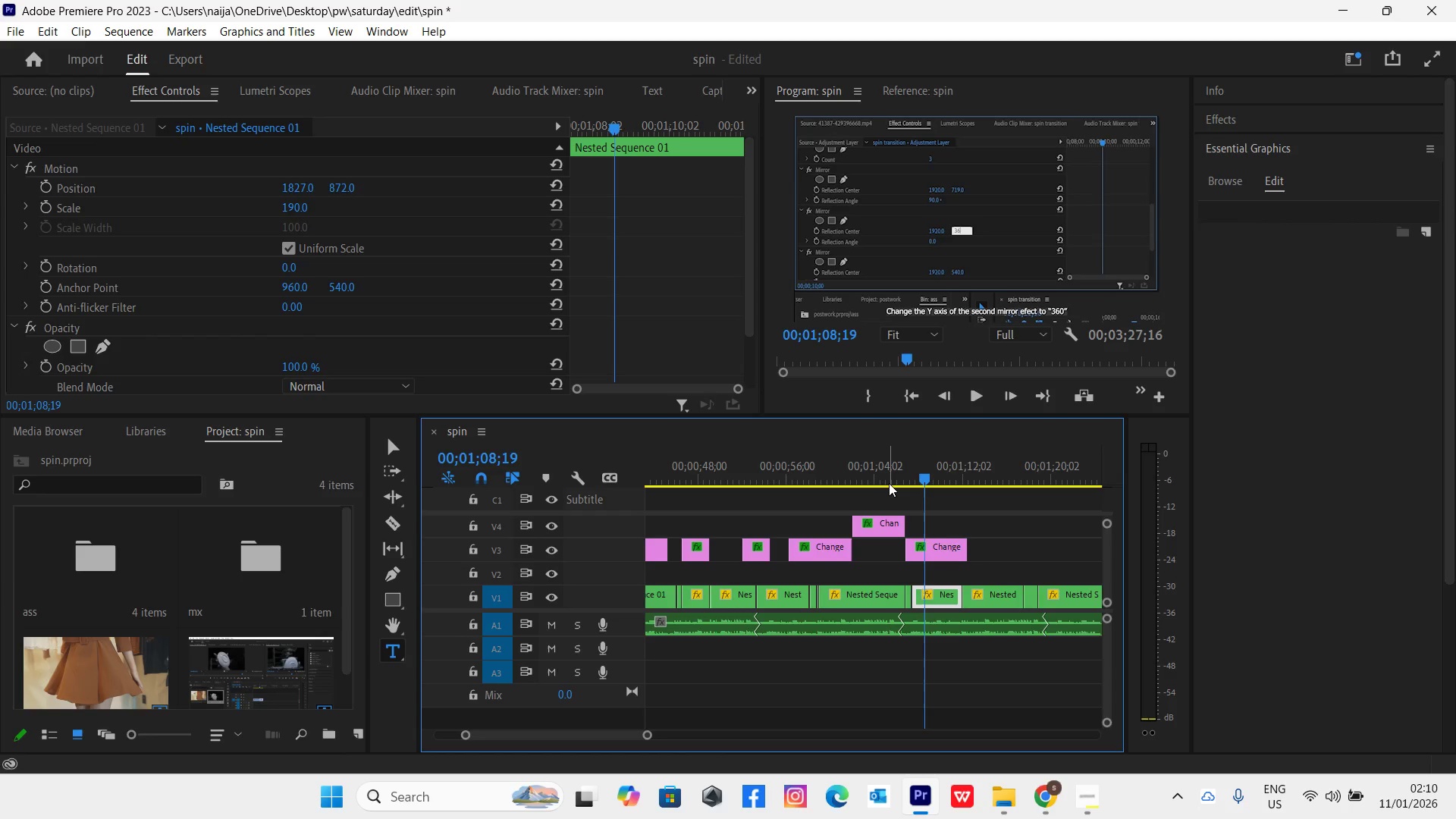 
key(Control+Backquote)
 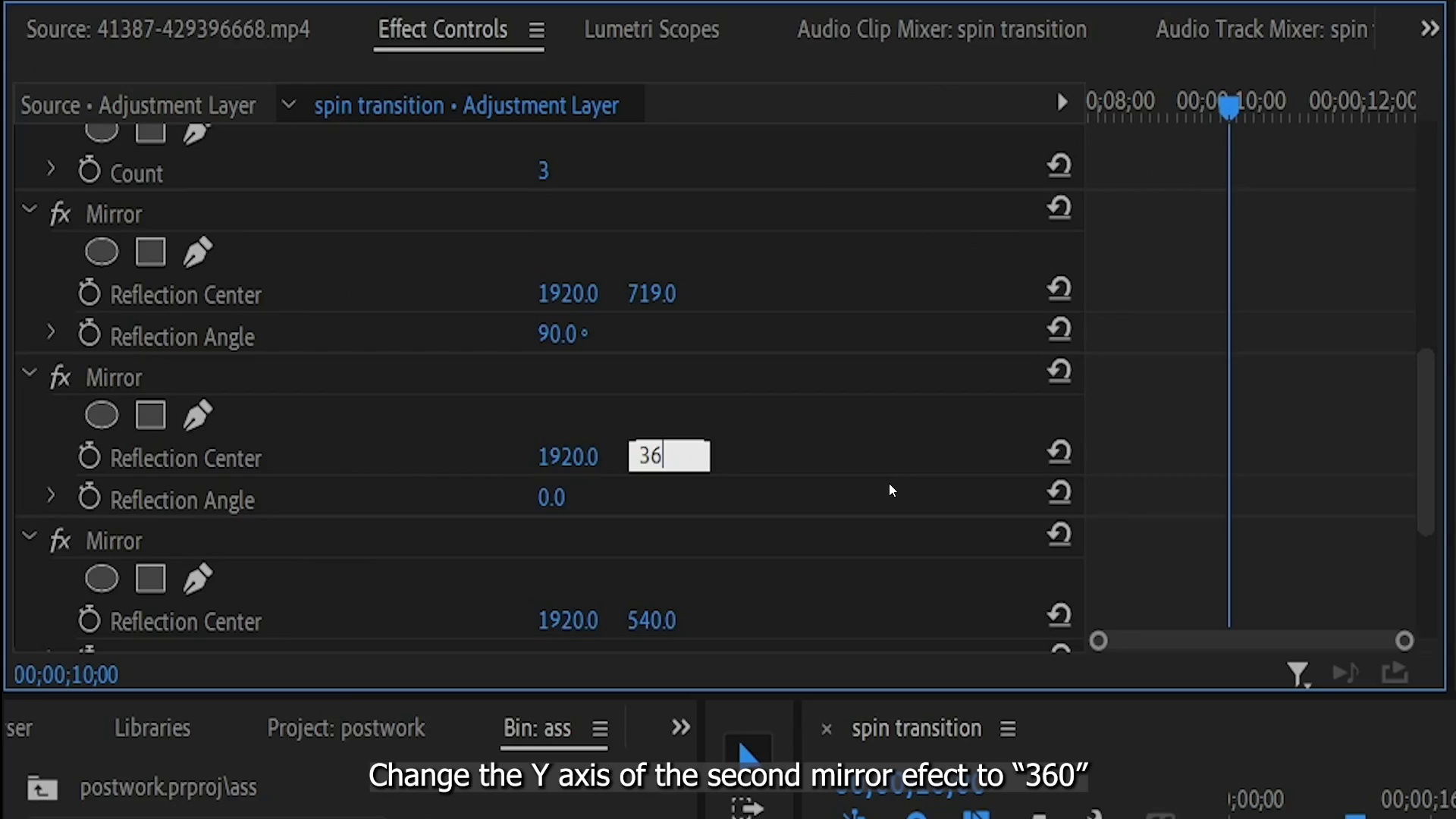 
key(Control+Backquote)
 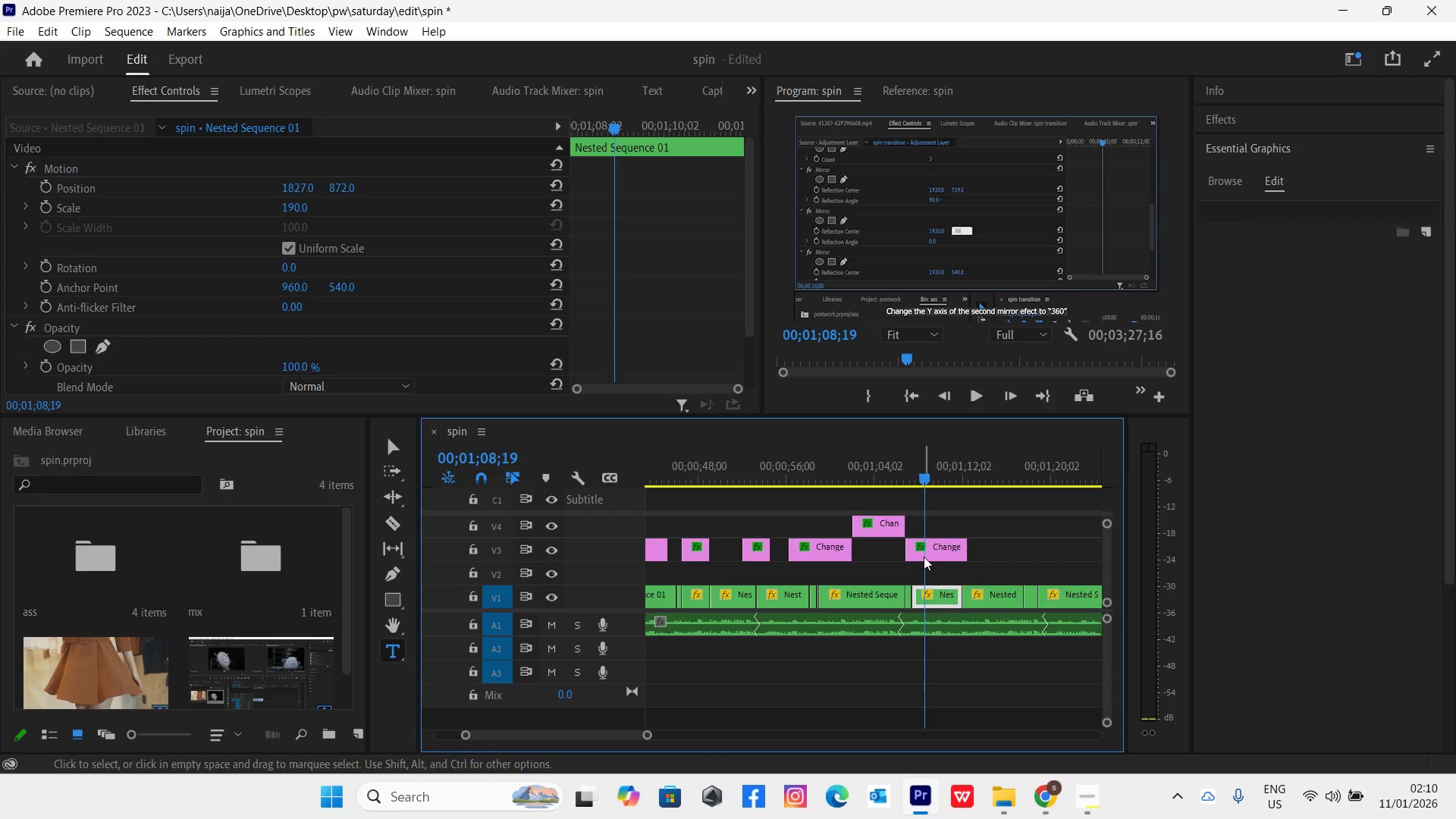 
left_click([927, 553])
 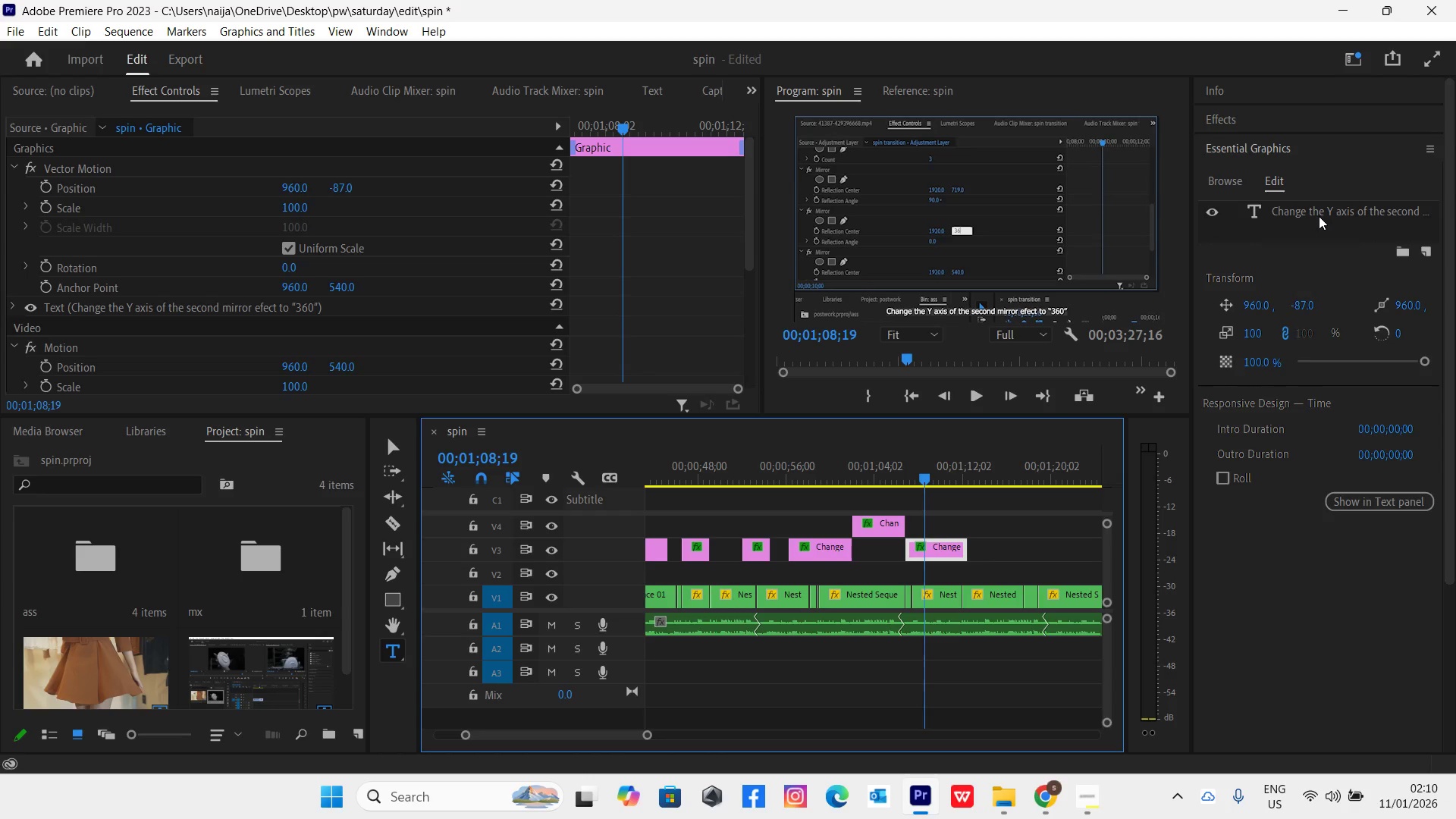 
double_click([1324, 212])
 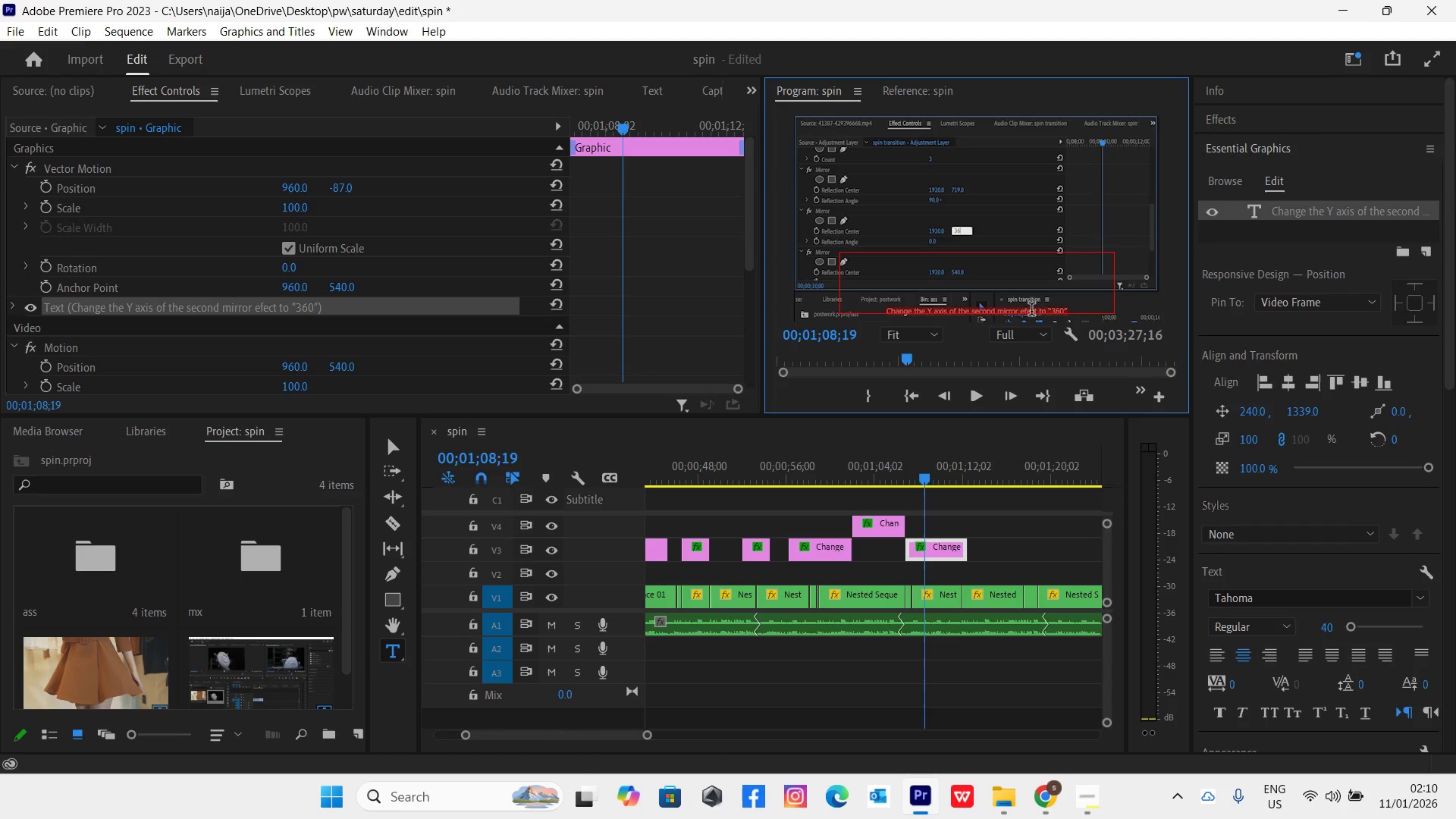 
left_click([1028, 311])
 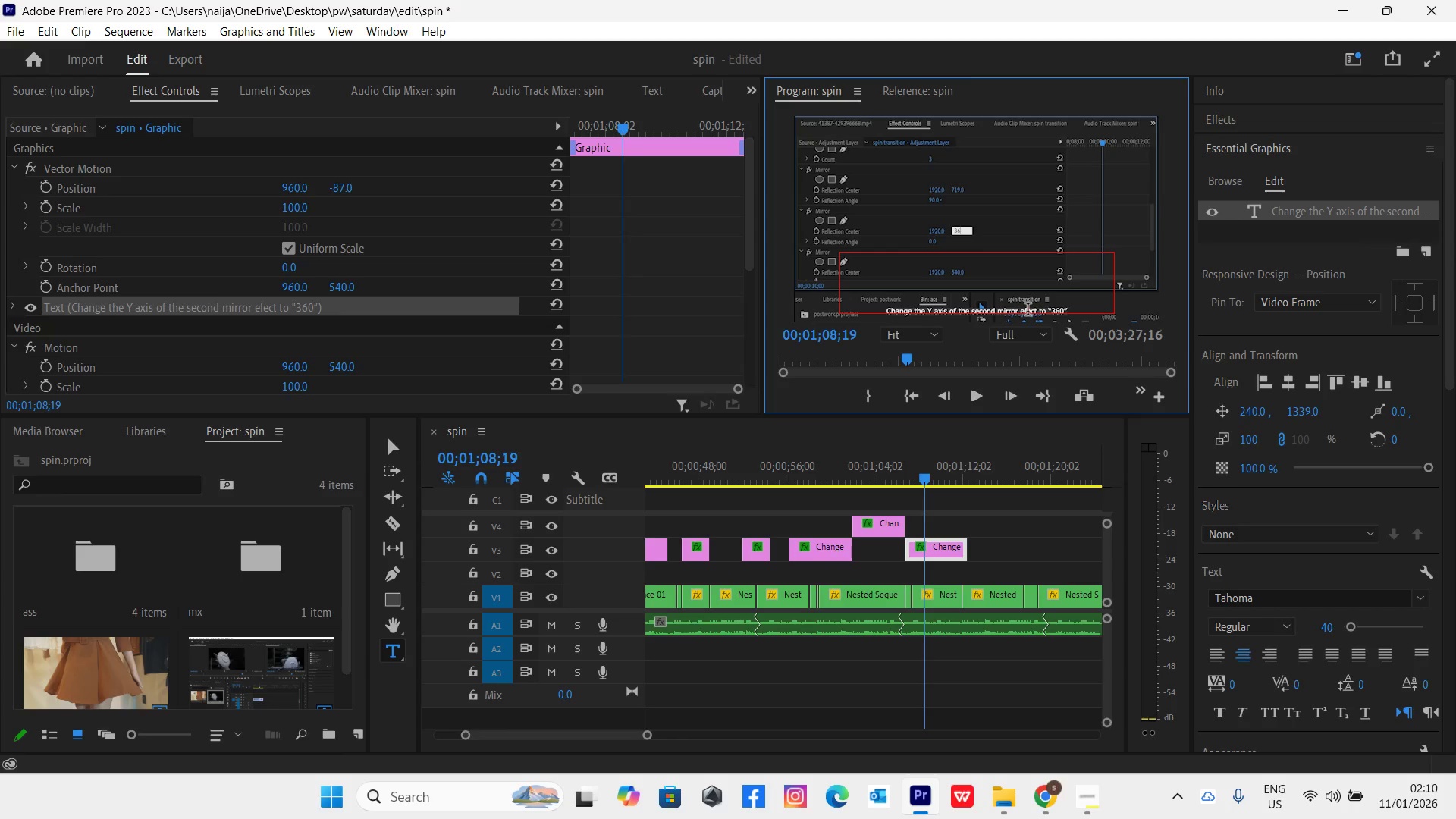 
key(F)
 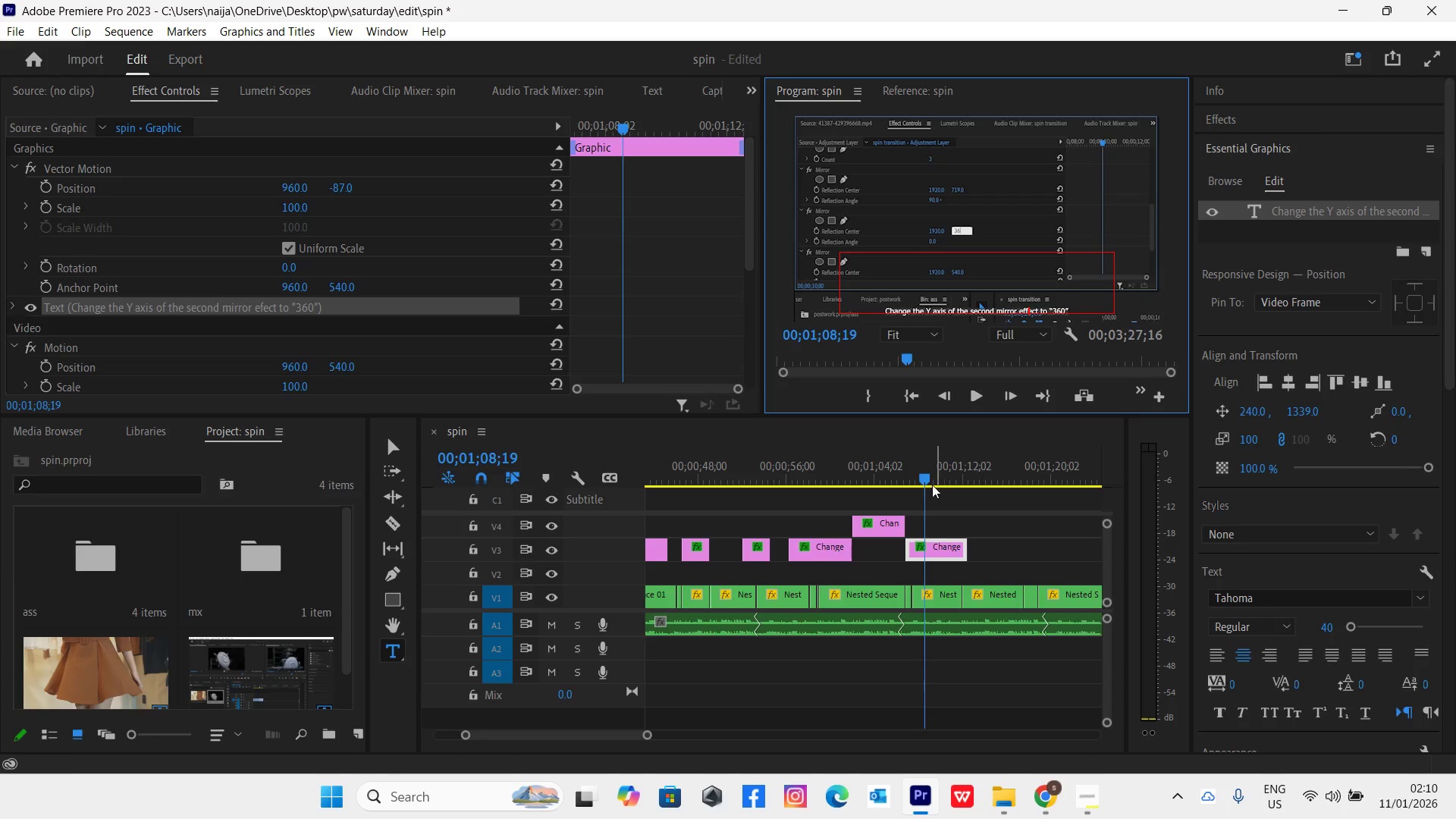 
left_click([887, 527])
 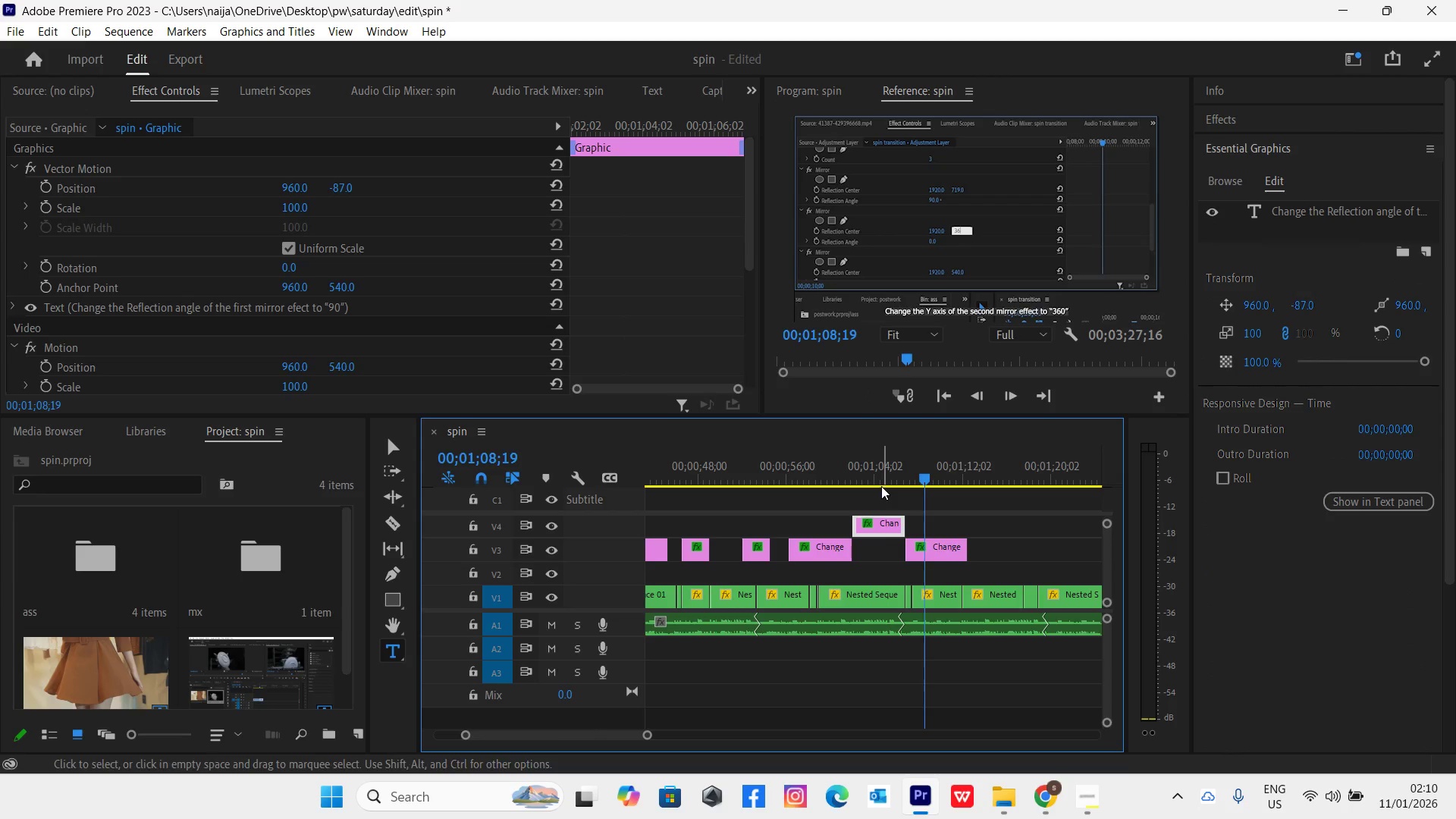 
left_click([880, 478])
 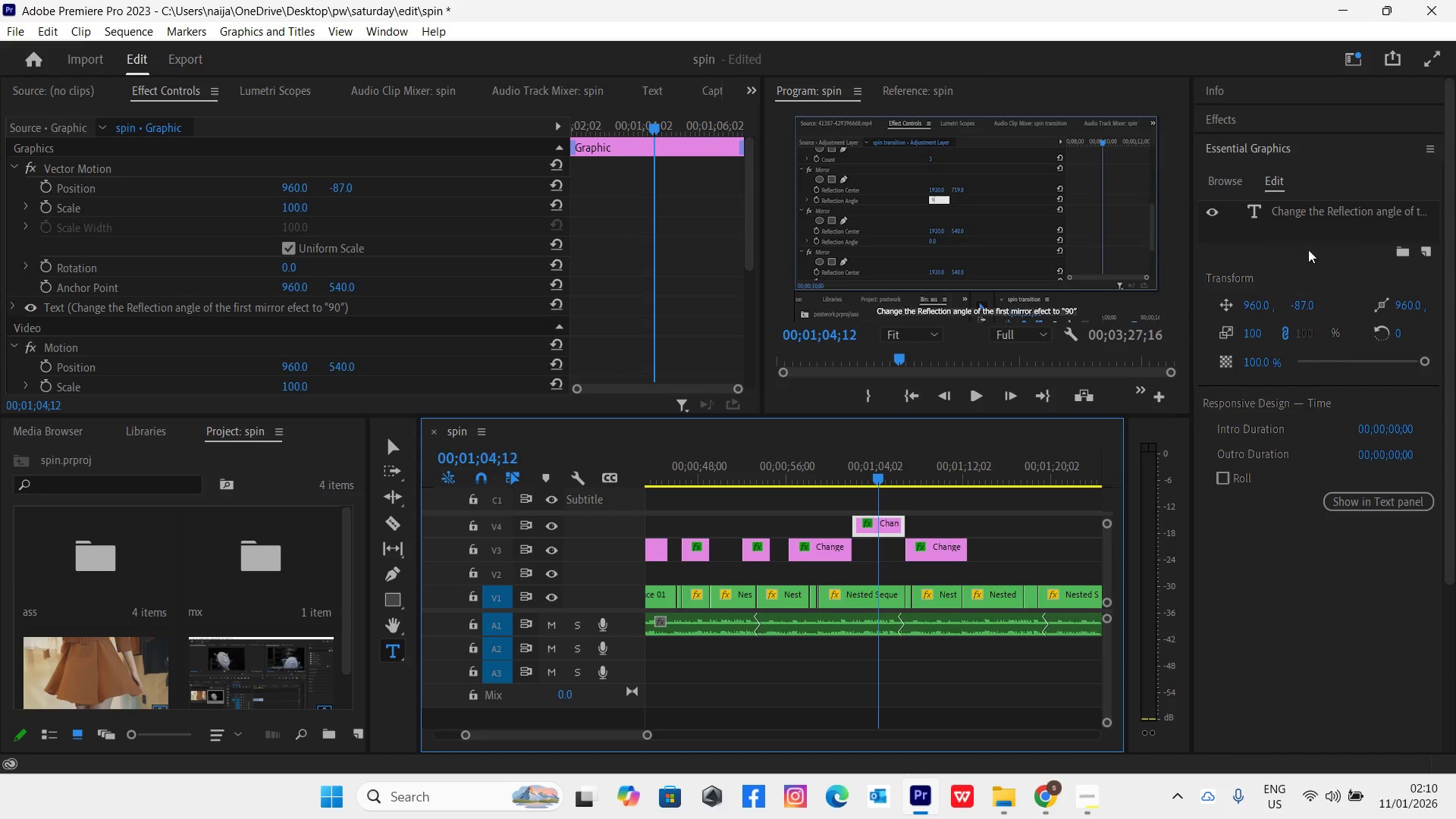 
double_click([1335, 210])
 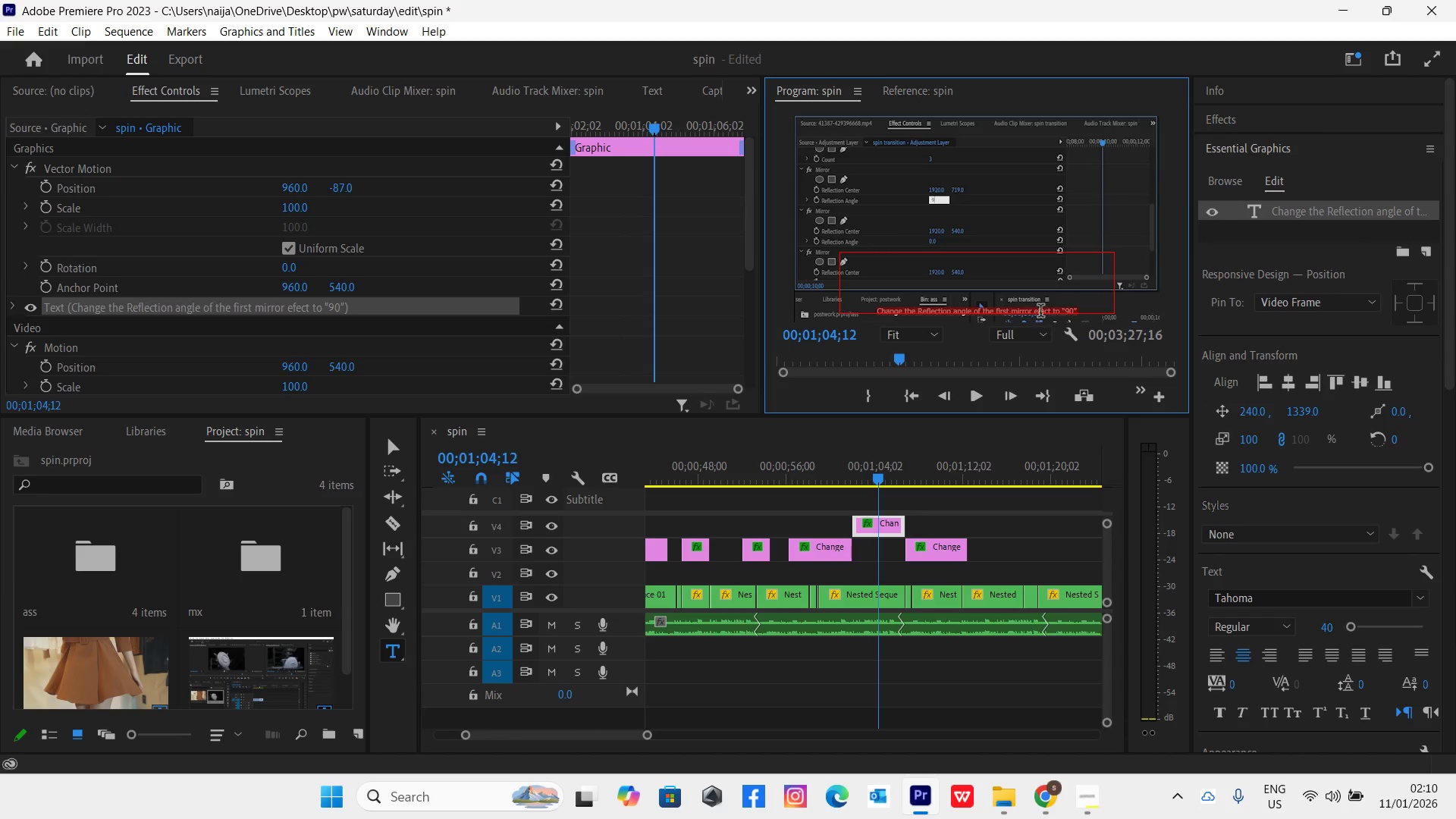 
left_click([1040, 311])
 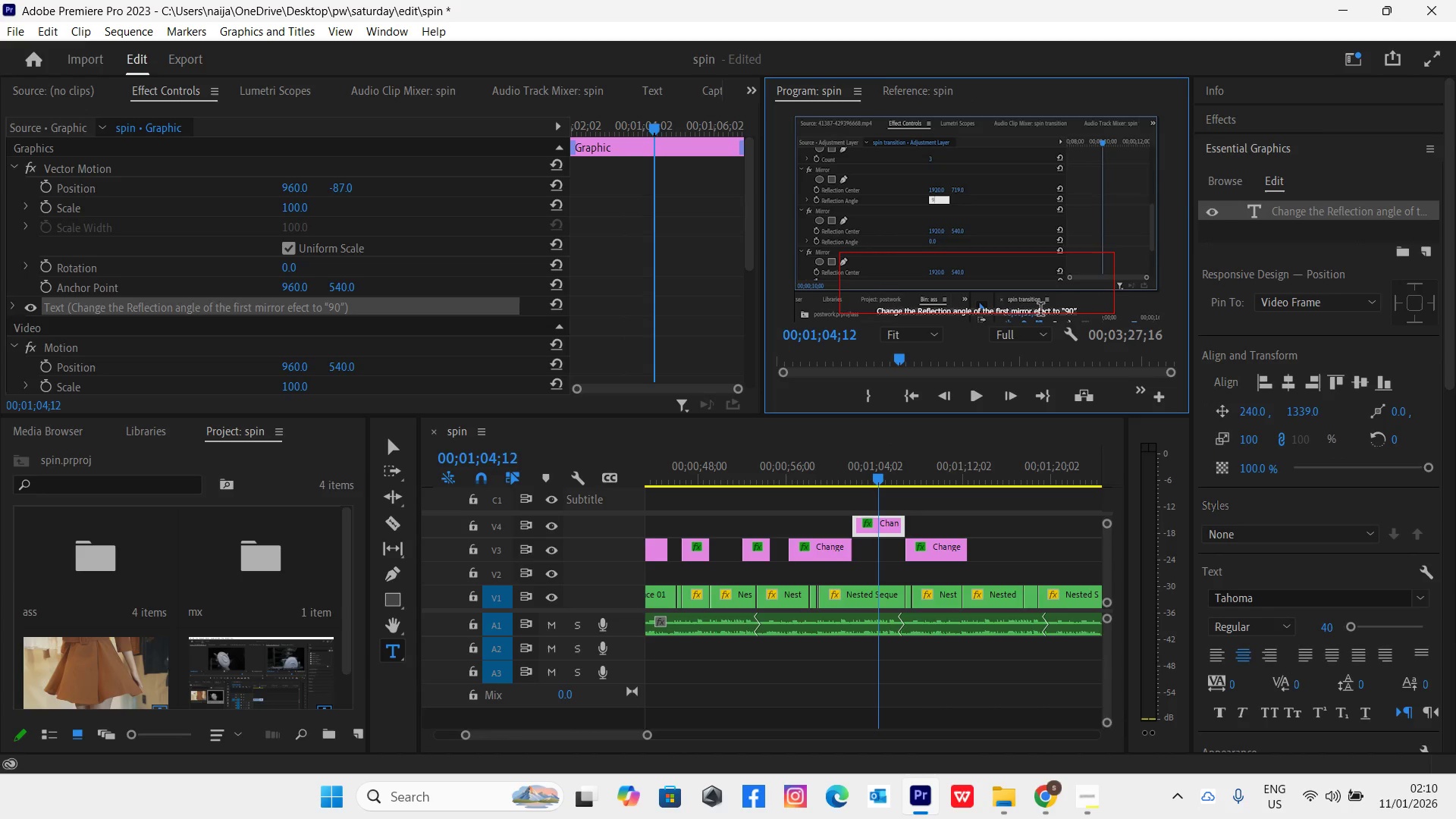 
key(F)
 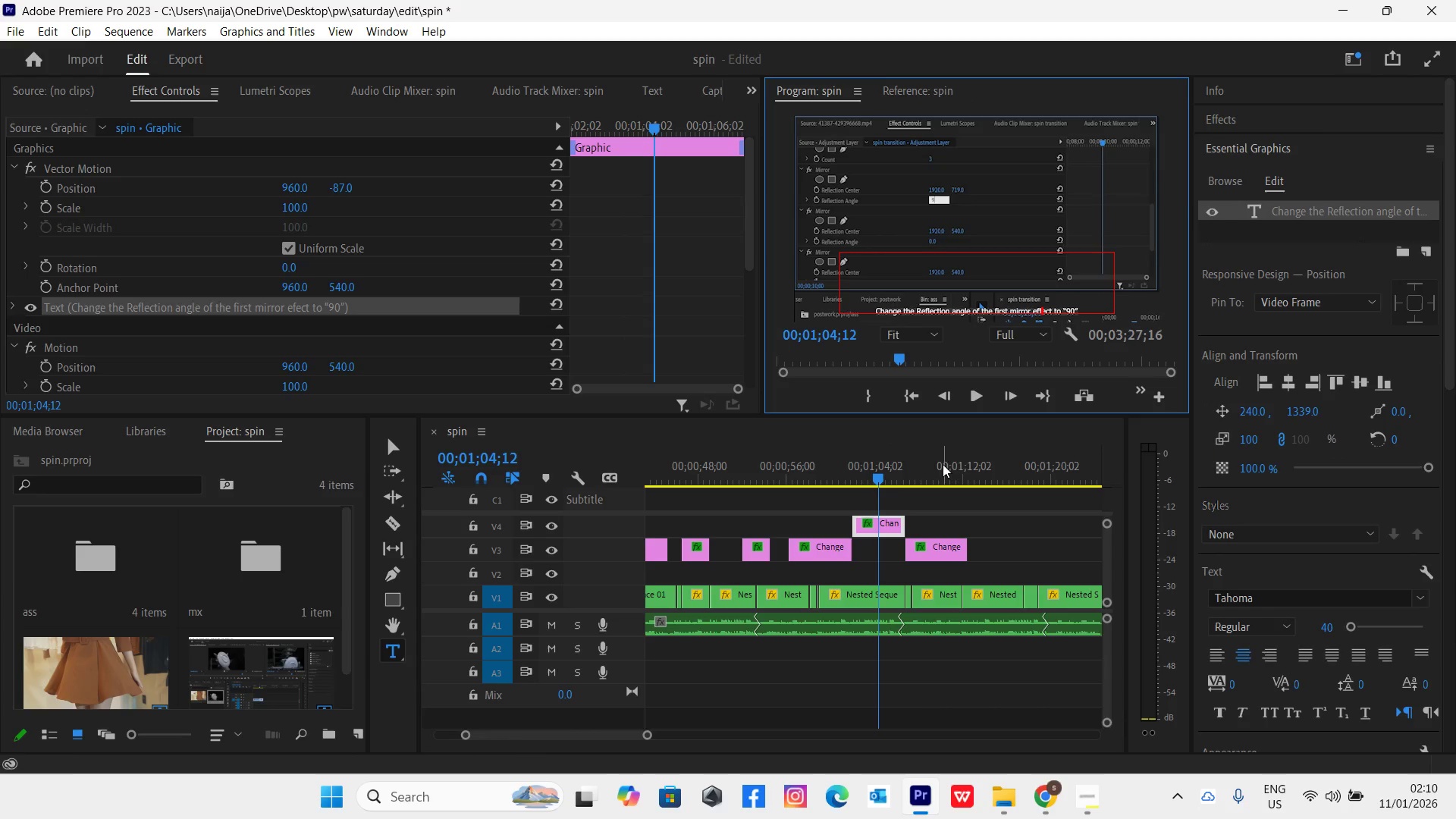 
left_click([886, 500])
 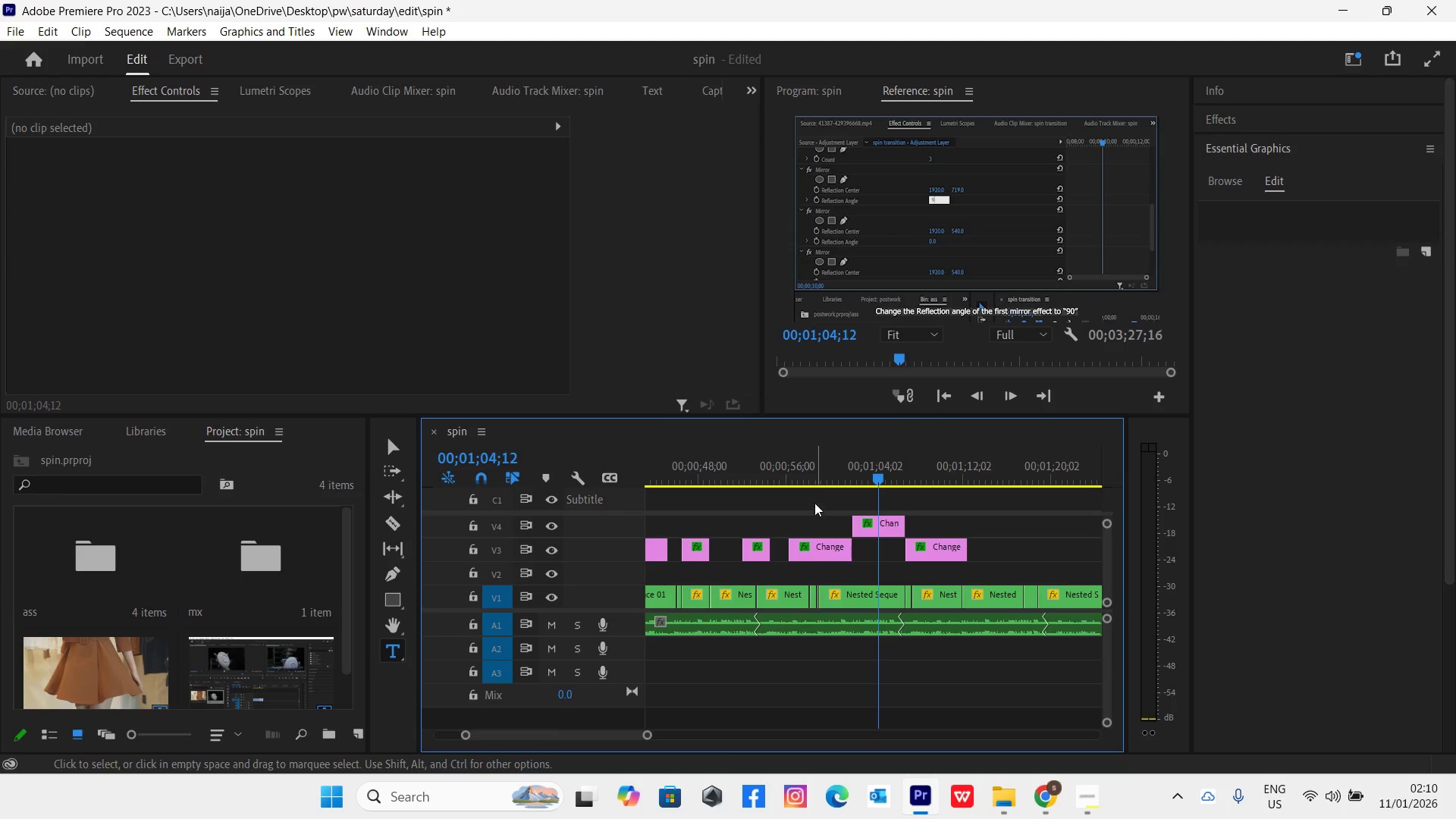 
left_click([821, 473])
 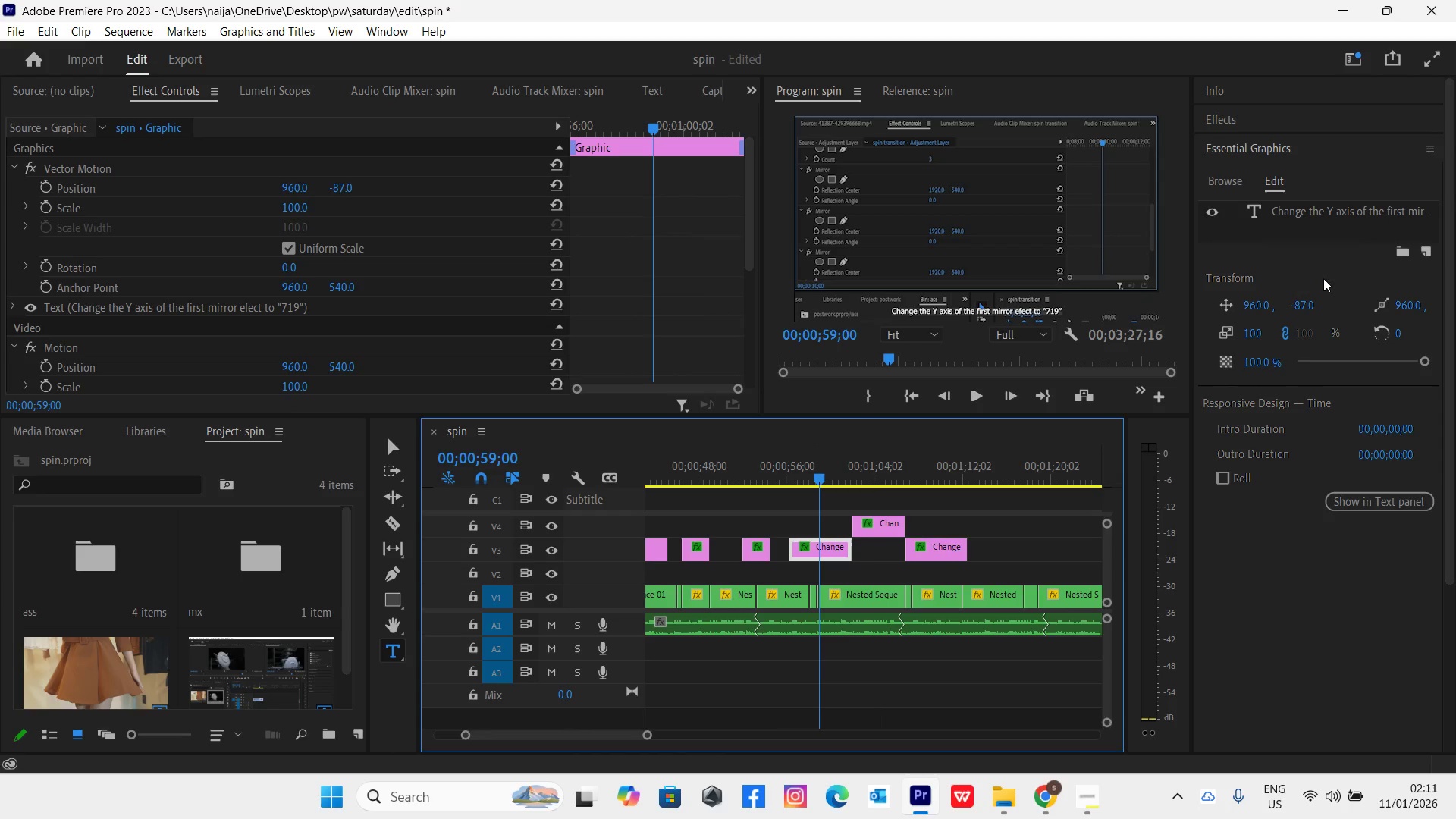 
double_click([1352, 210])
 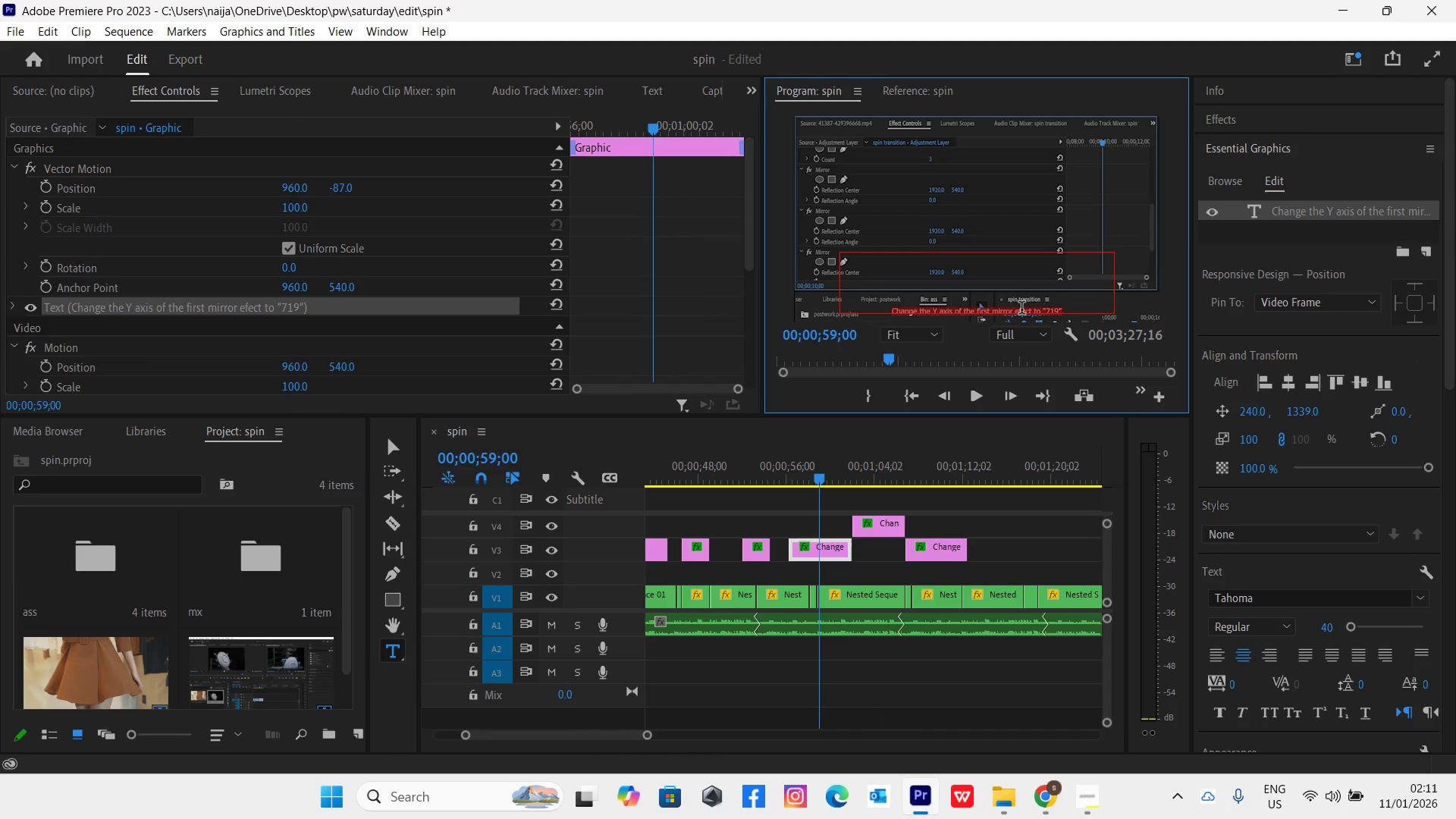 
left_click([1021, 309])
 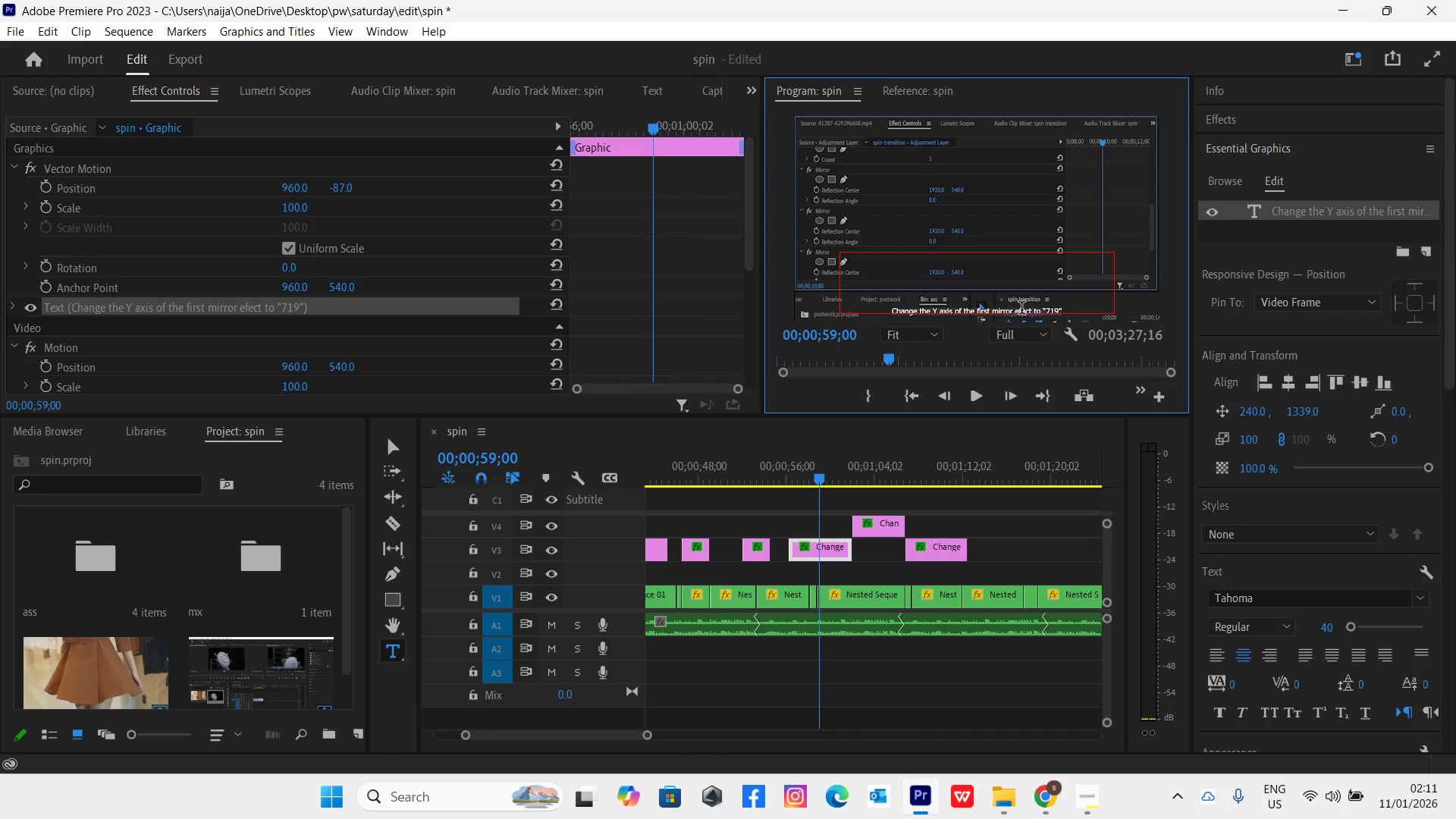 
key(F)
 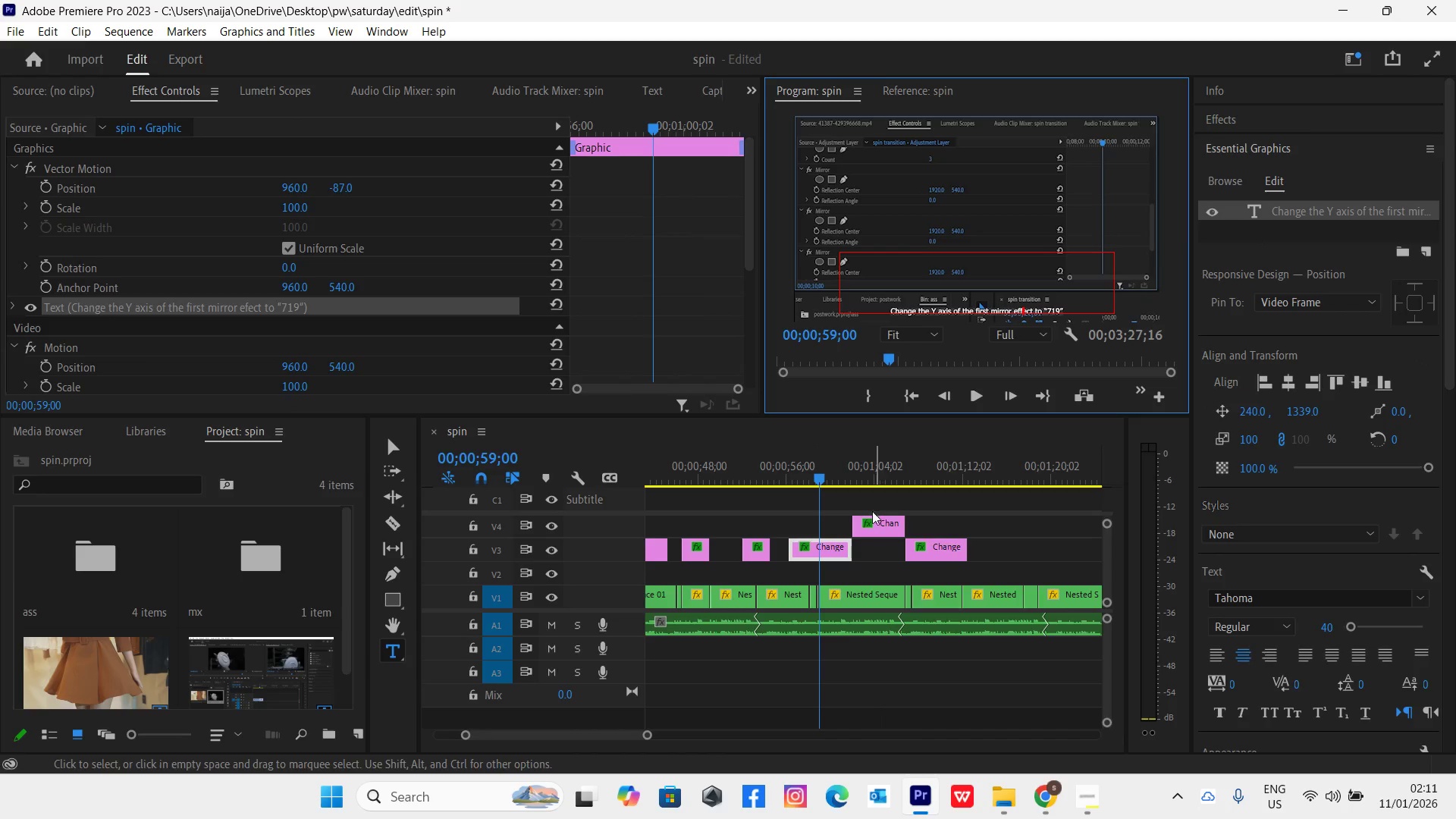 
left_click([827, 520])
 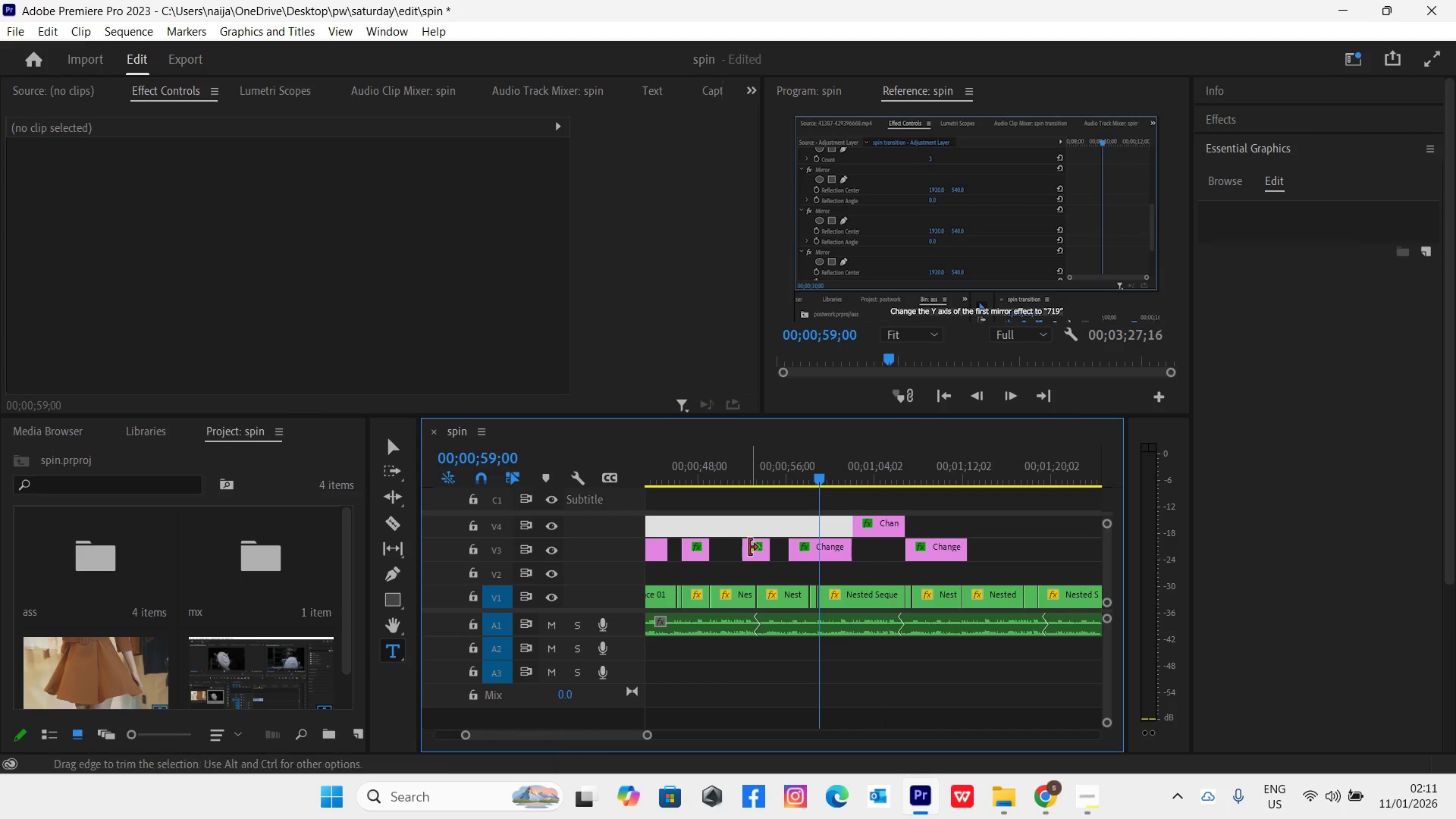 
left_click([755, 550])
 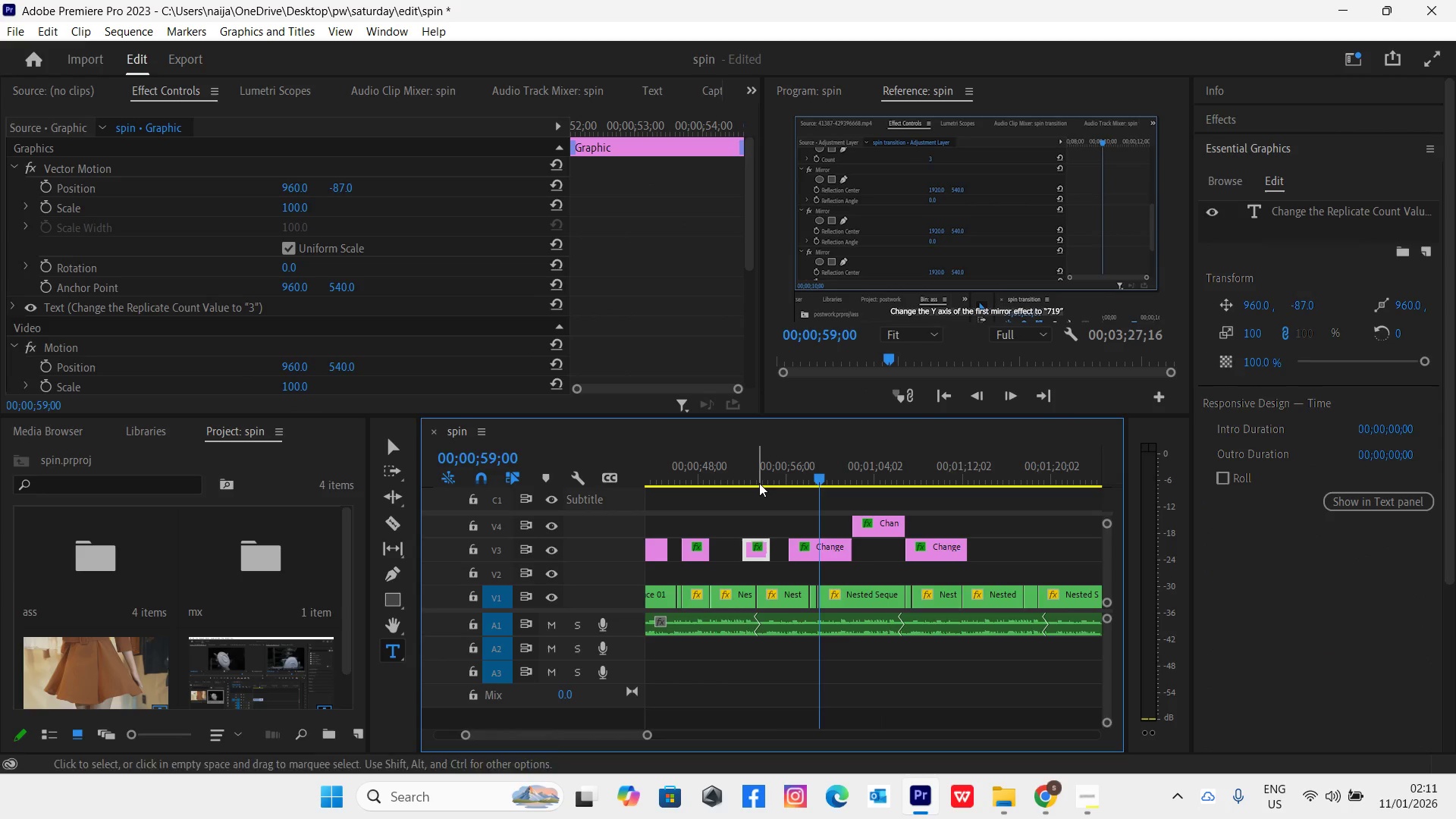 
left_click([759, 482])
 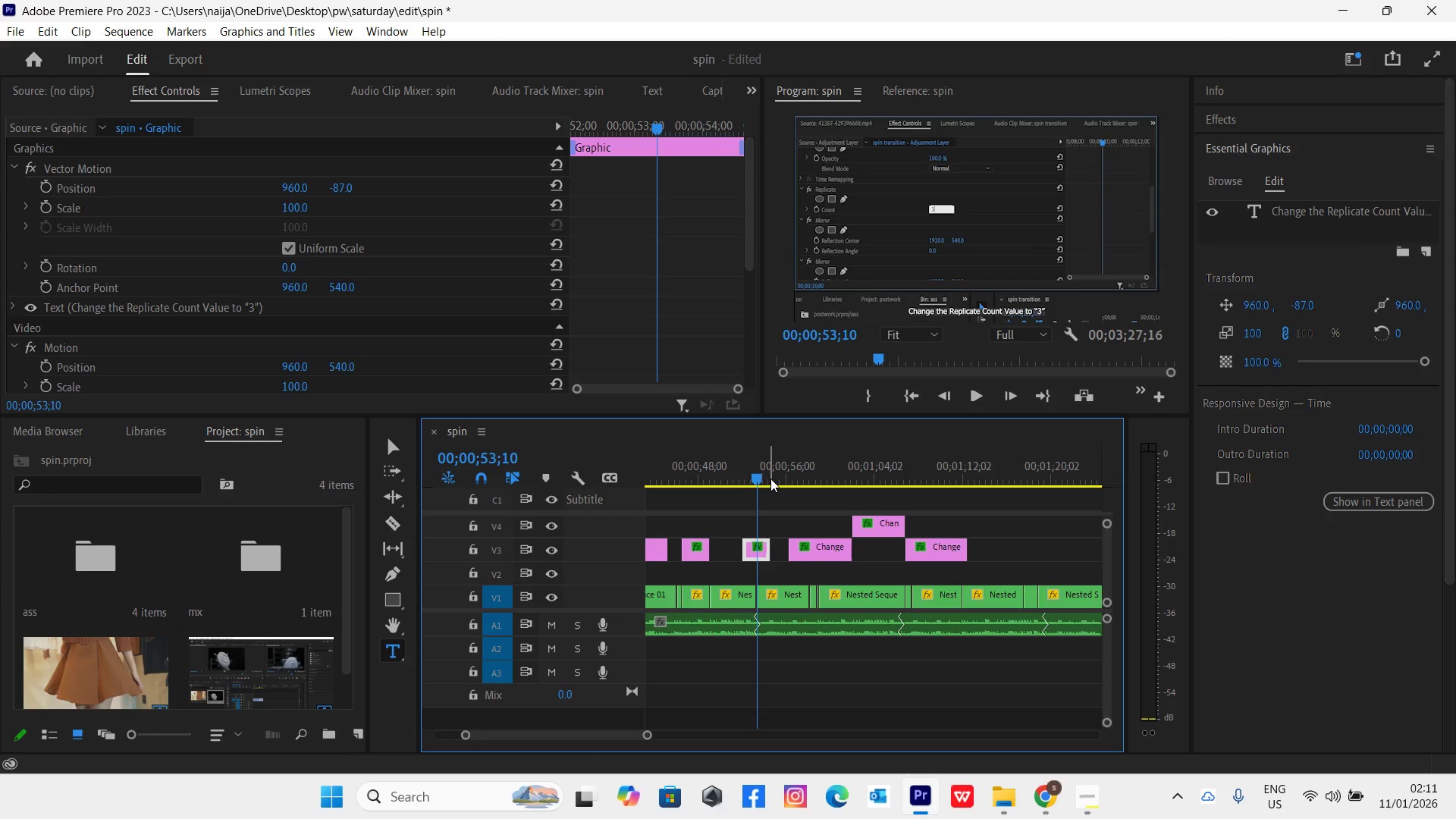 
left_click([794, 470])
 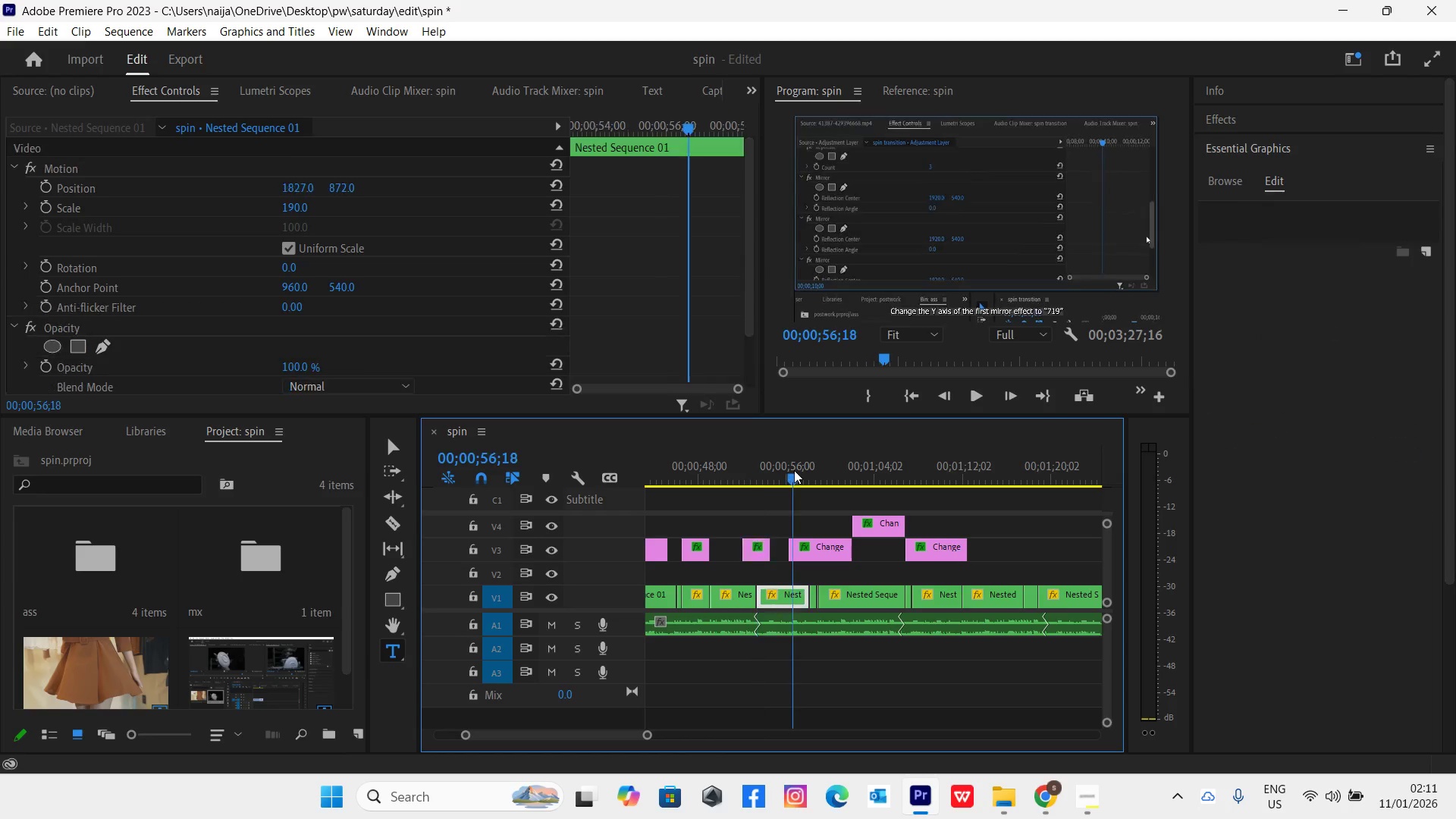 
key(Space)
 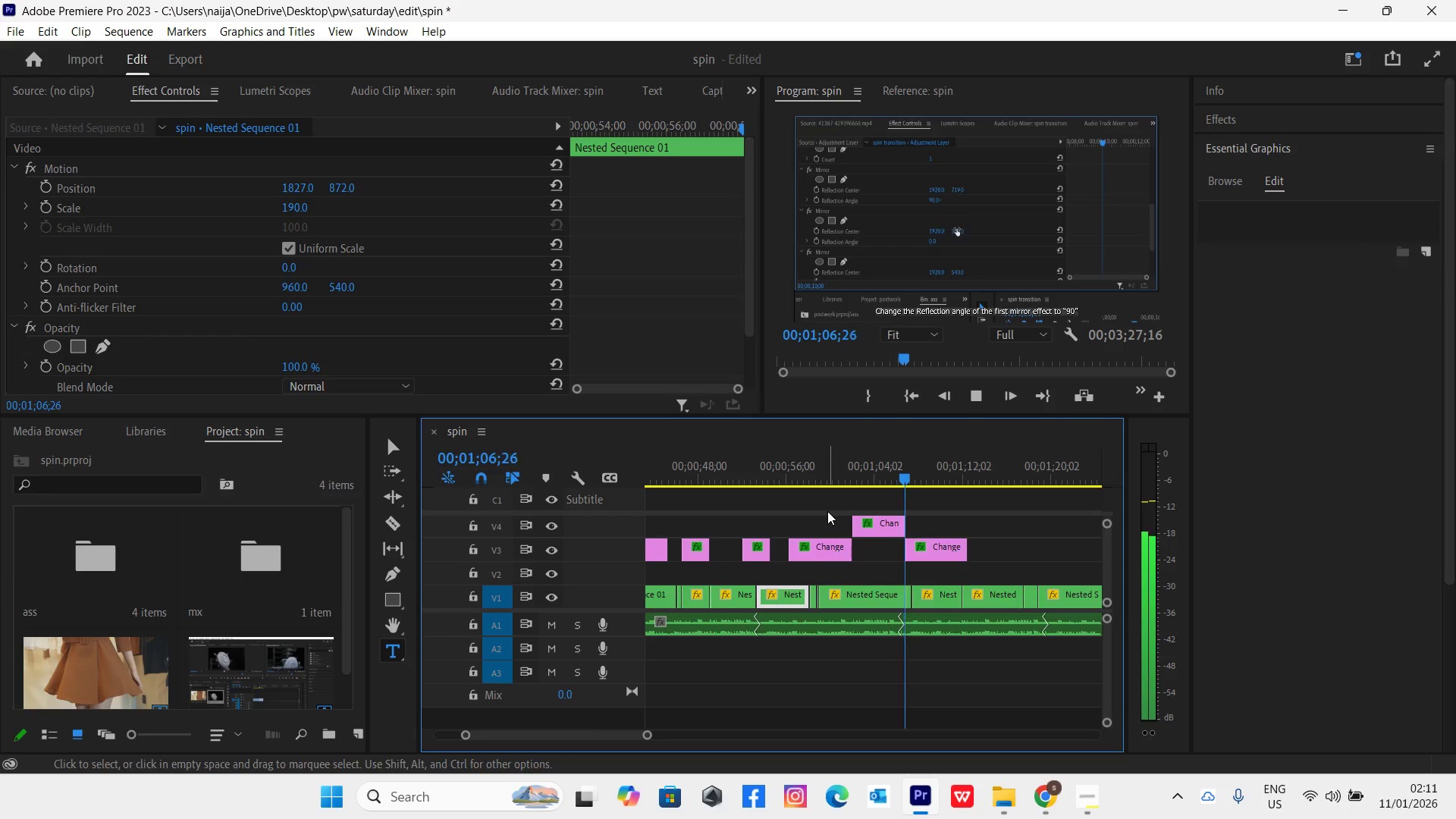 
wait(18.8)
 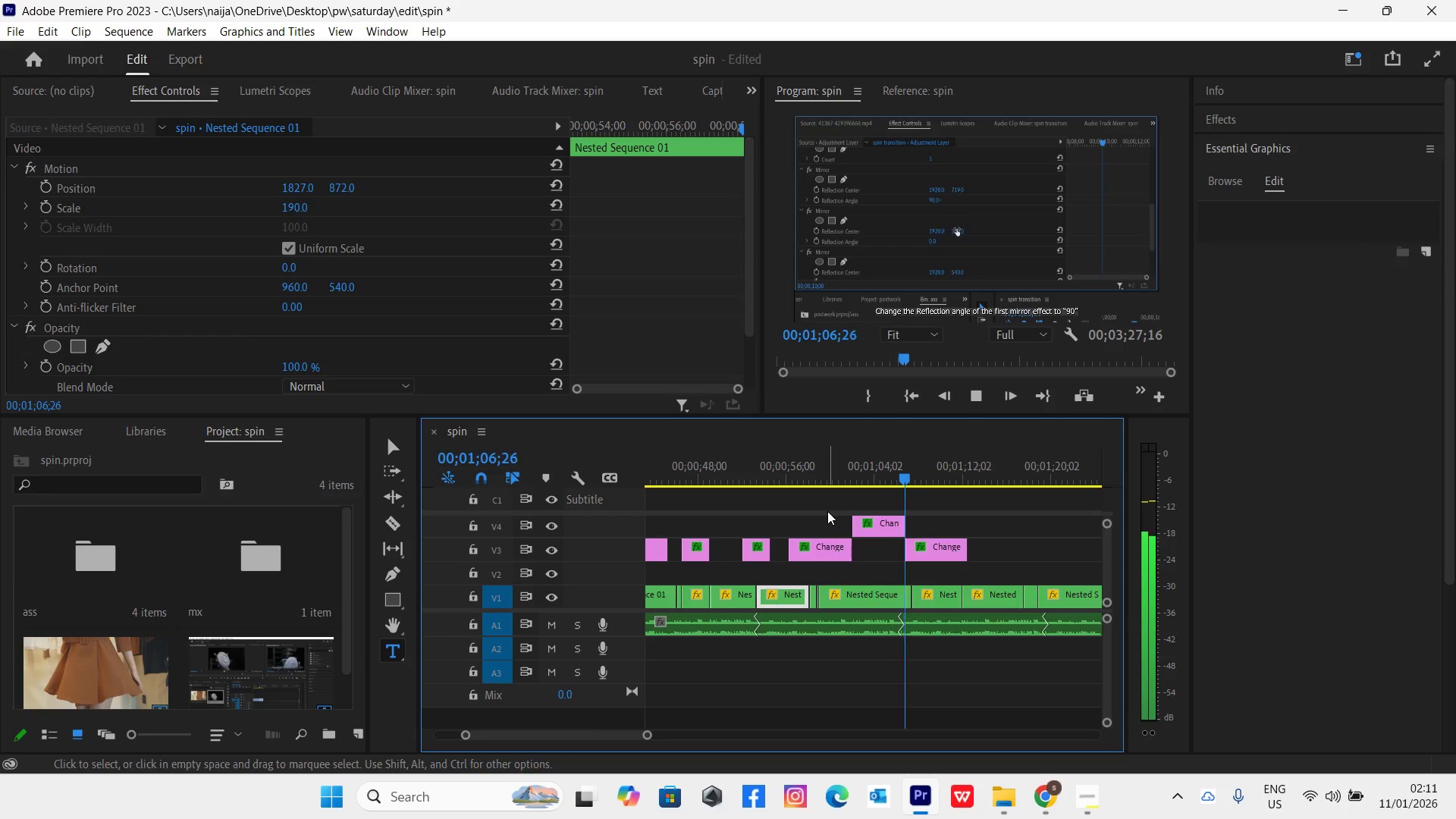 
key(Space)
 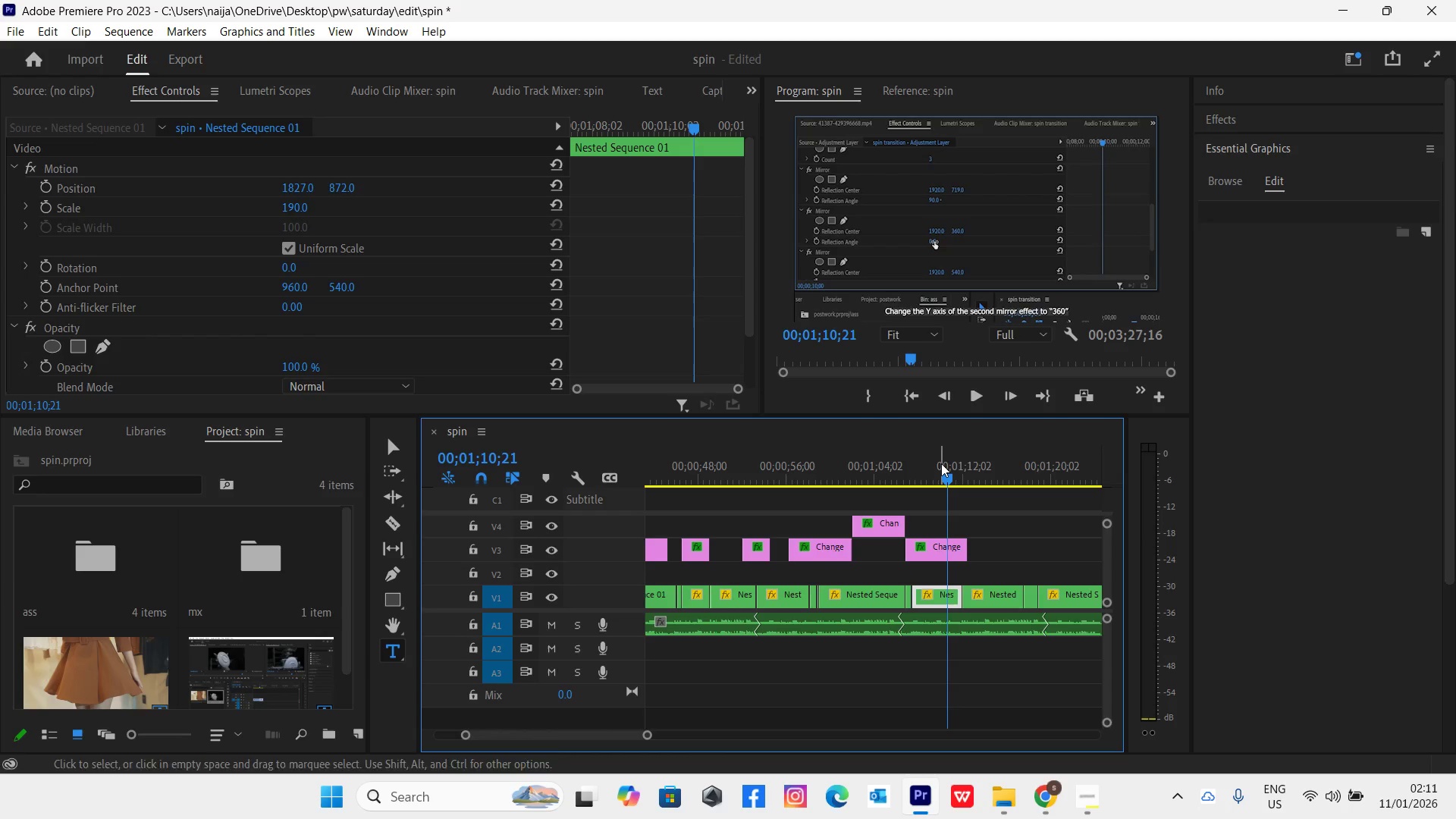 
left_click([937, 472])
 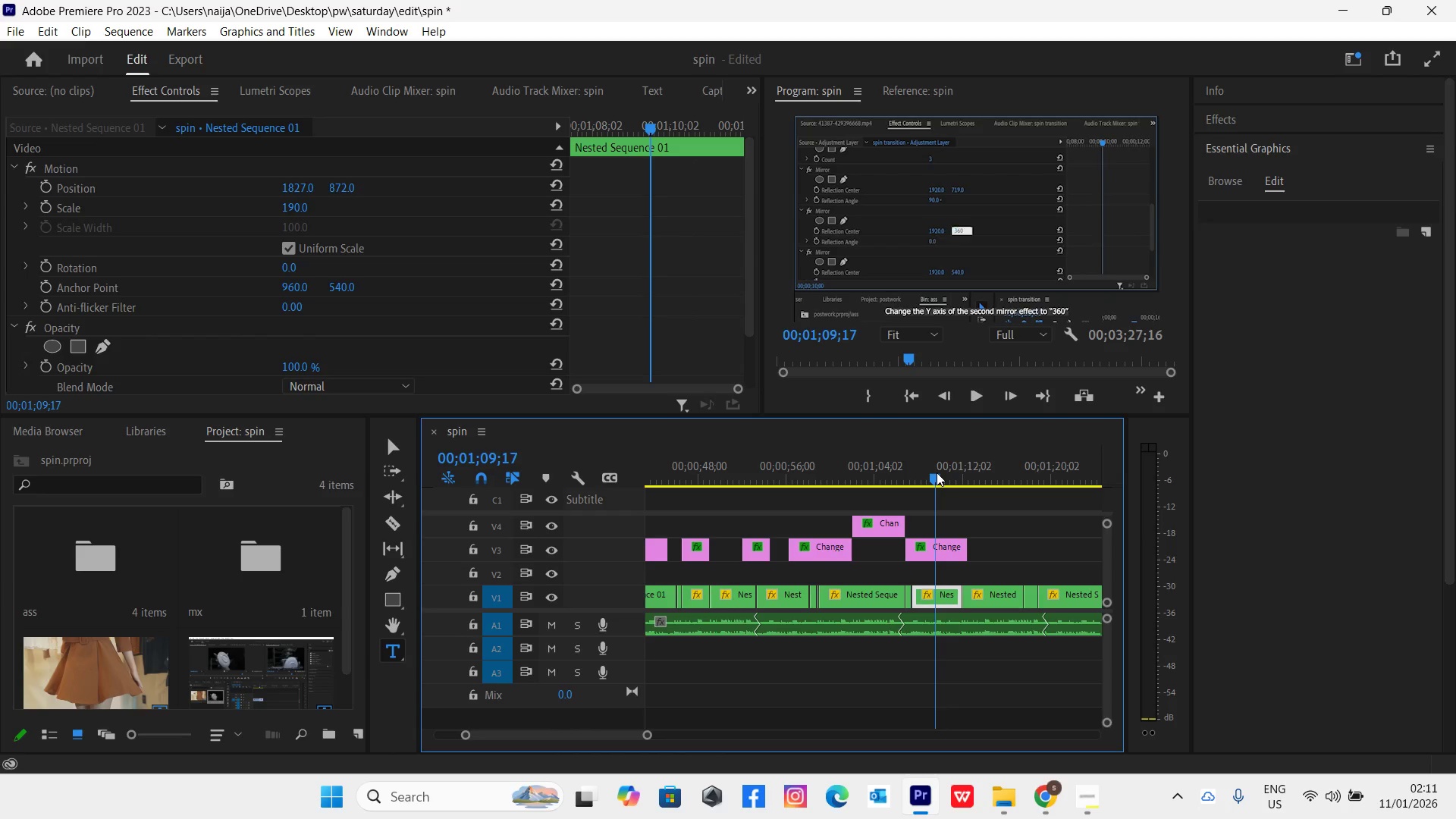 
key(Space)
 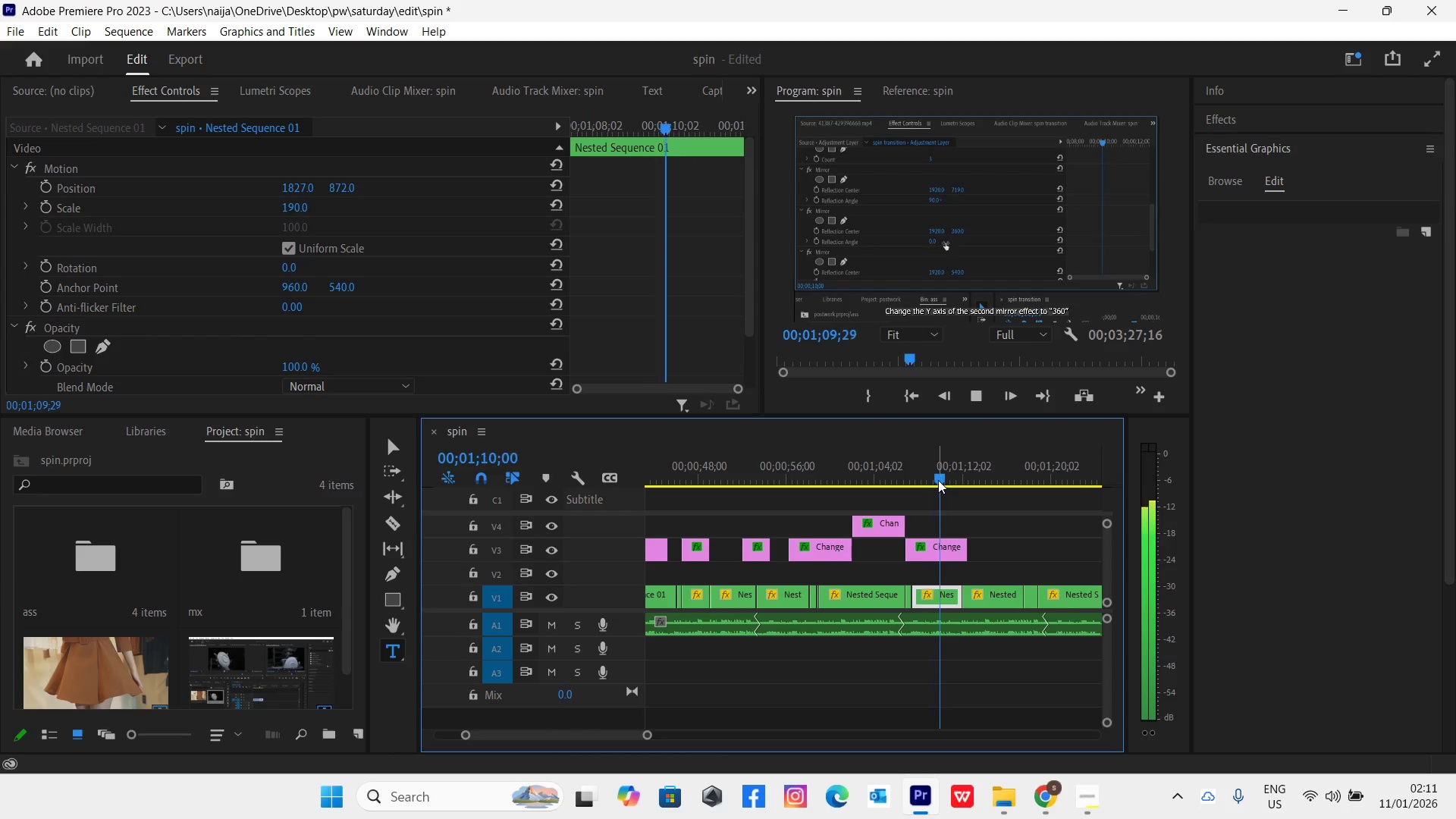 
key(Space)
 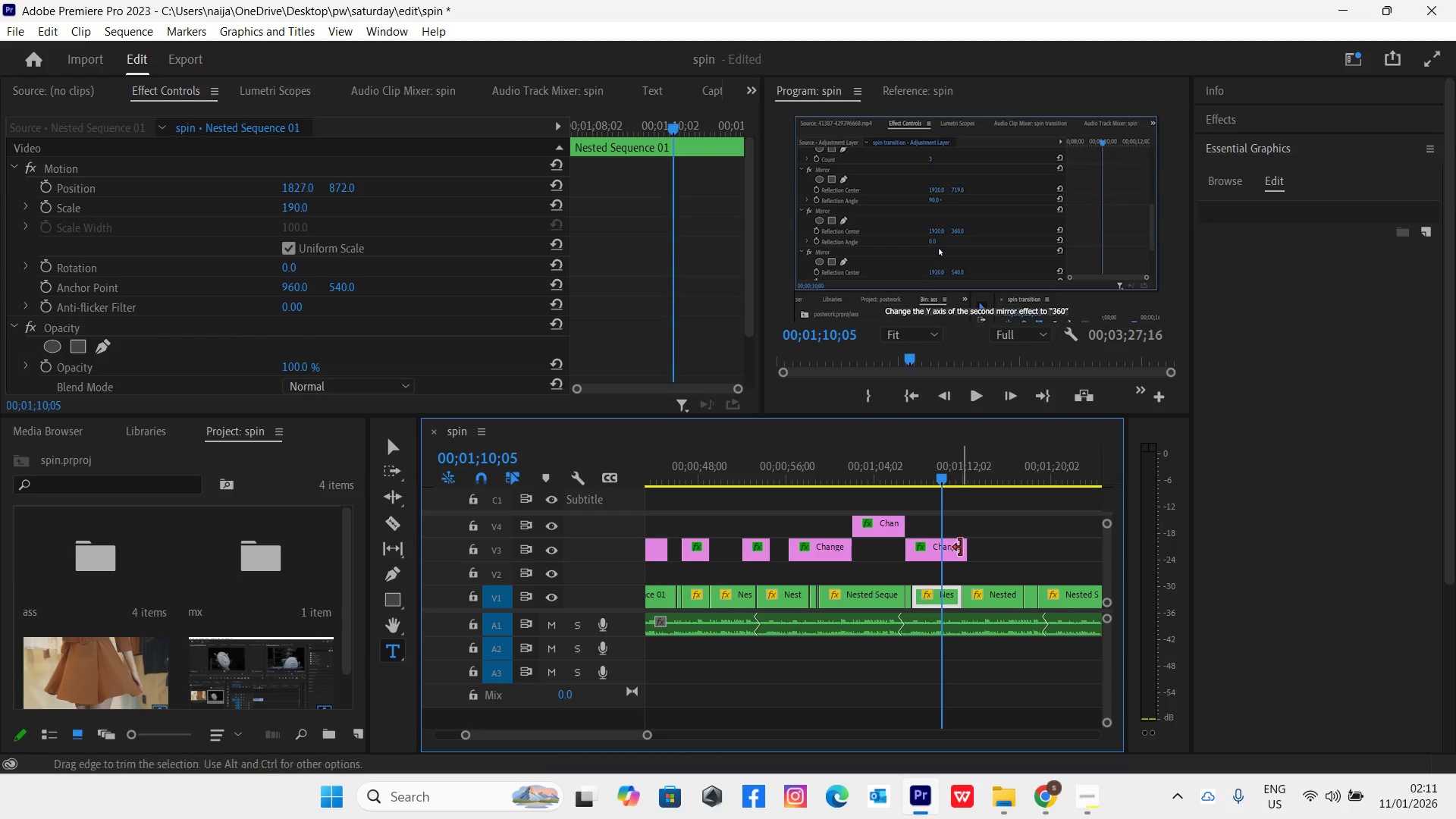 
left_click_drag(start_coordinate=[962, 549], to_coordinate=[934, 555])
 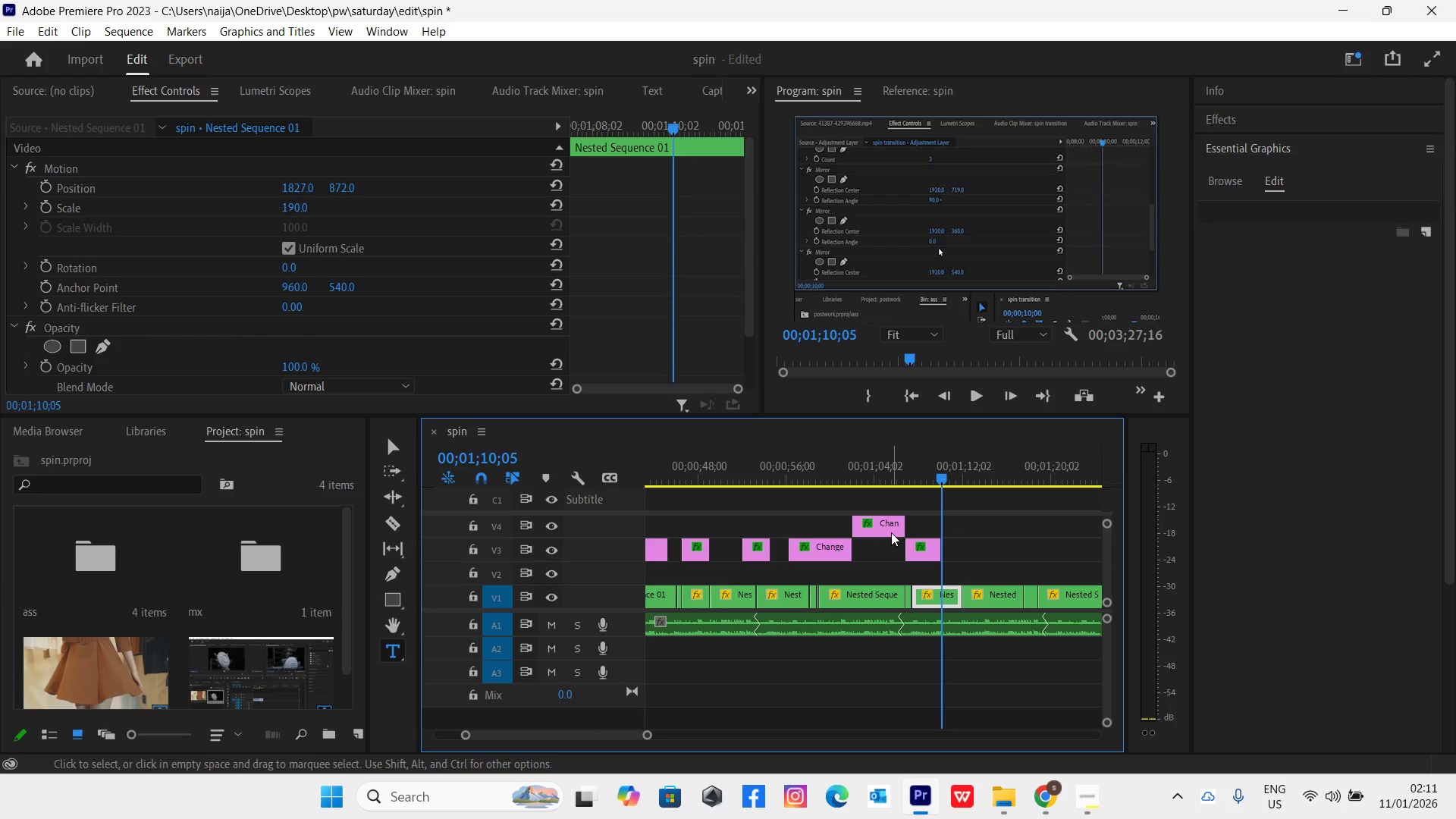 
left_click([891, 532])
 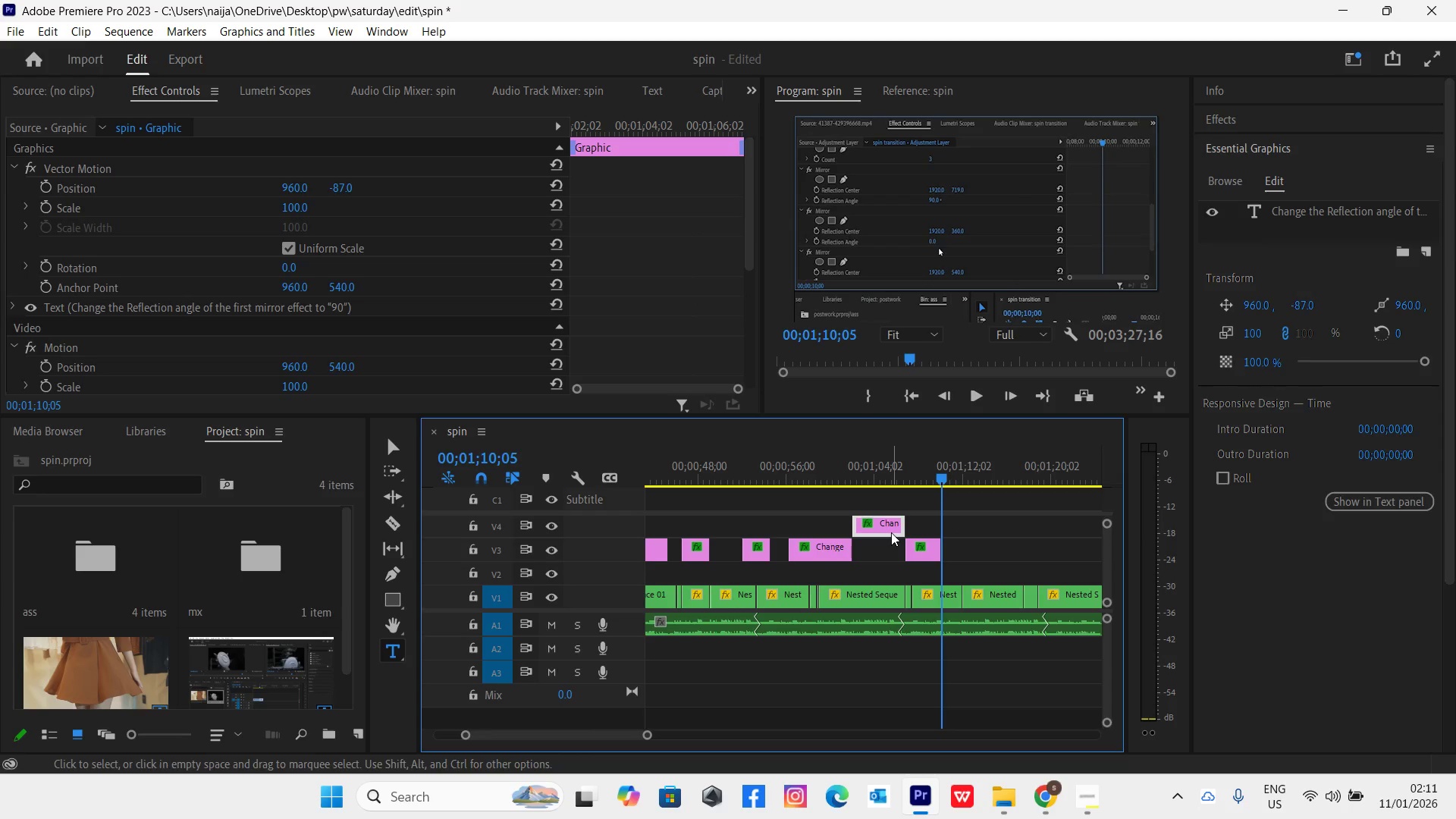 
hold_key(key=AltLeft, duration=1.52)
left_click_drag(start_coordinate=[891, 532], to_coordinate=[974, 533])
 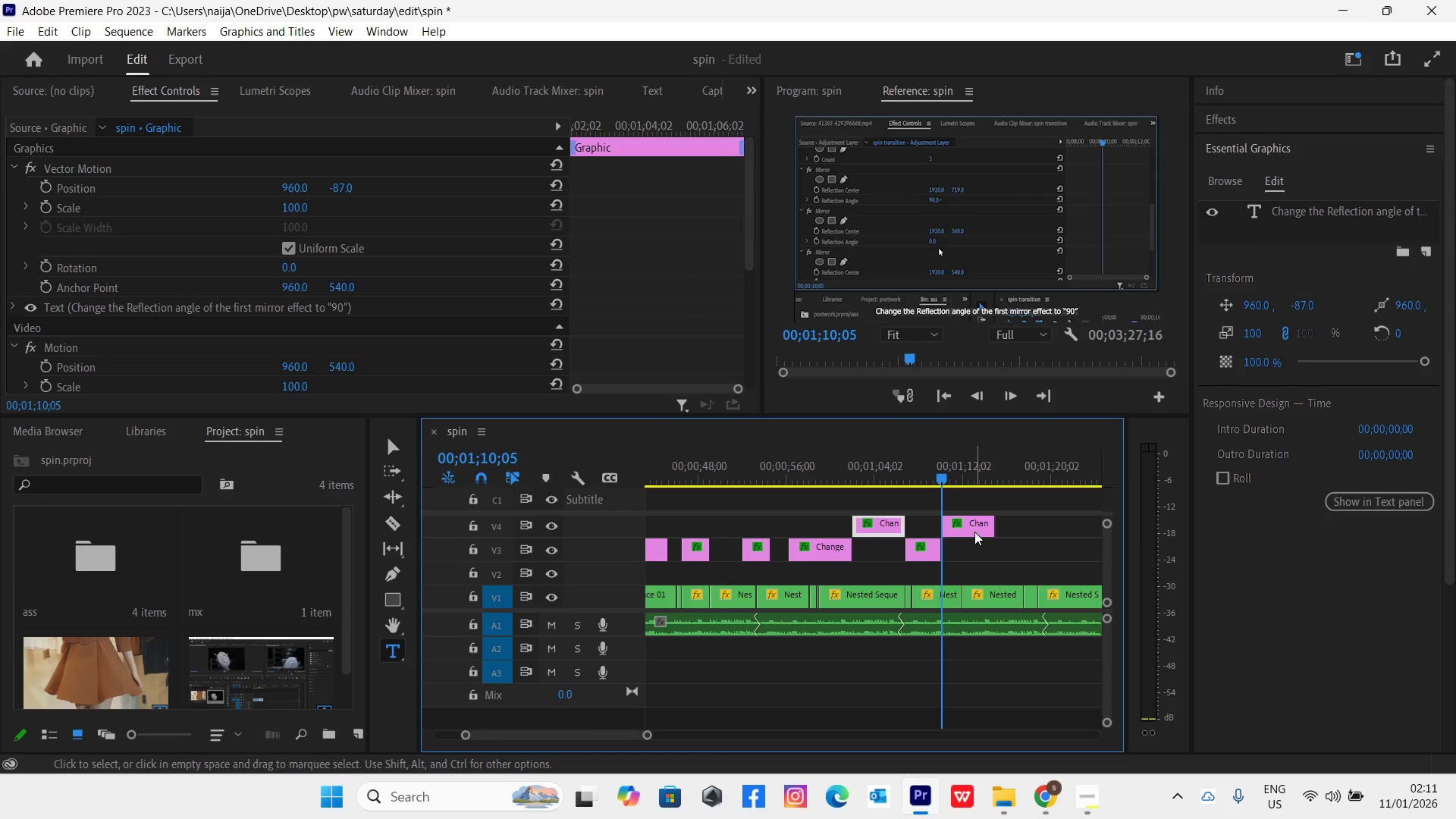 
key(Alt+AltLeft)
 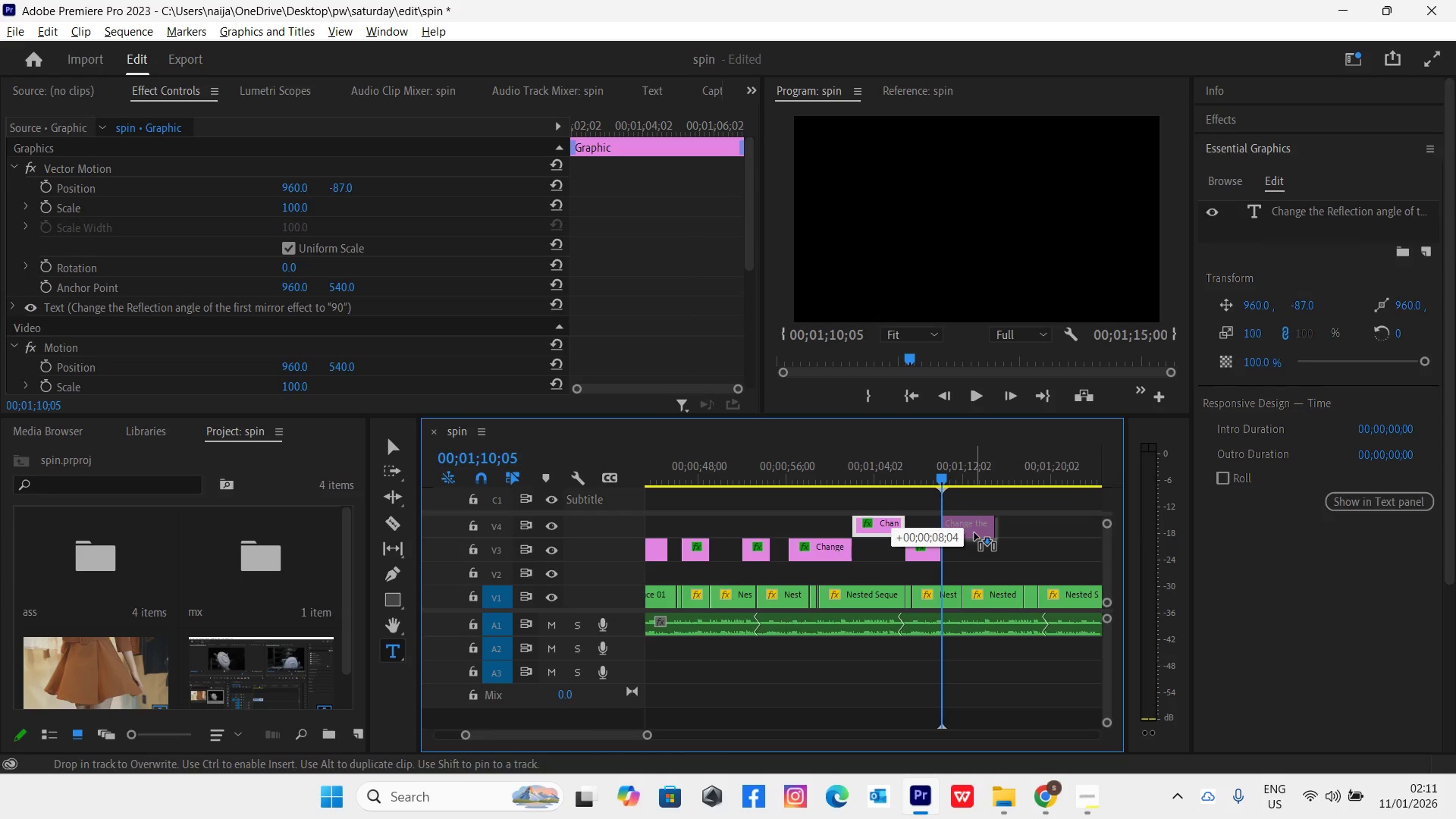 
key(Alt+AltLeft)
 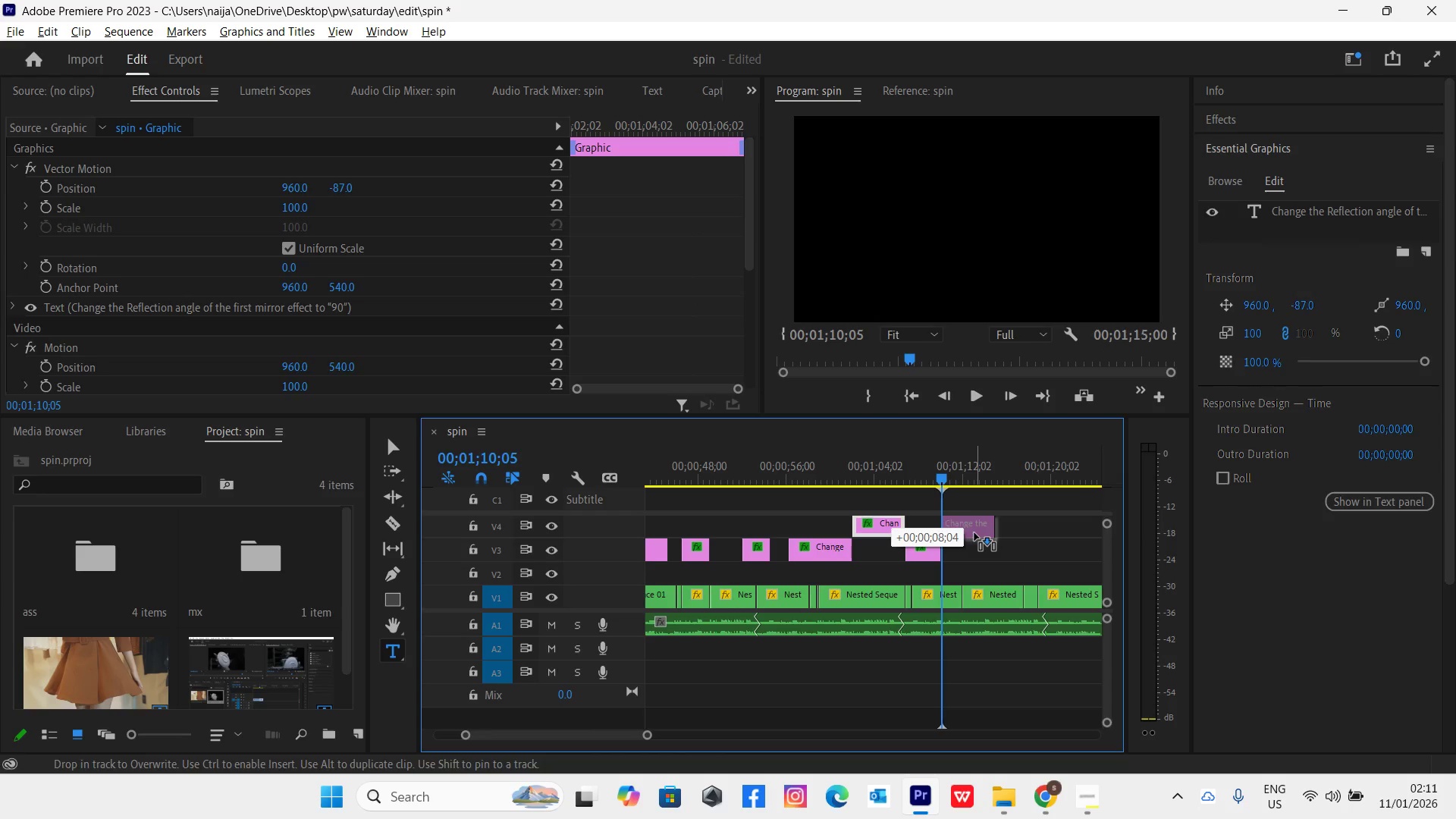 
key(Alt+AltLeft)
 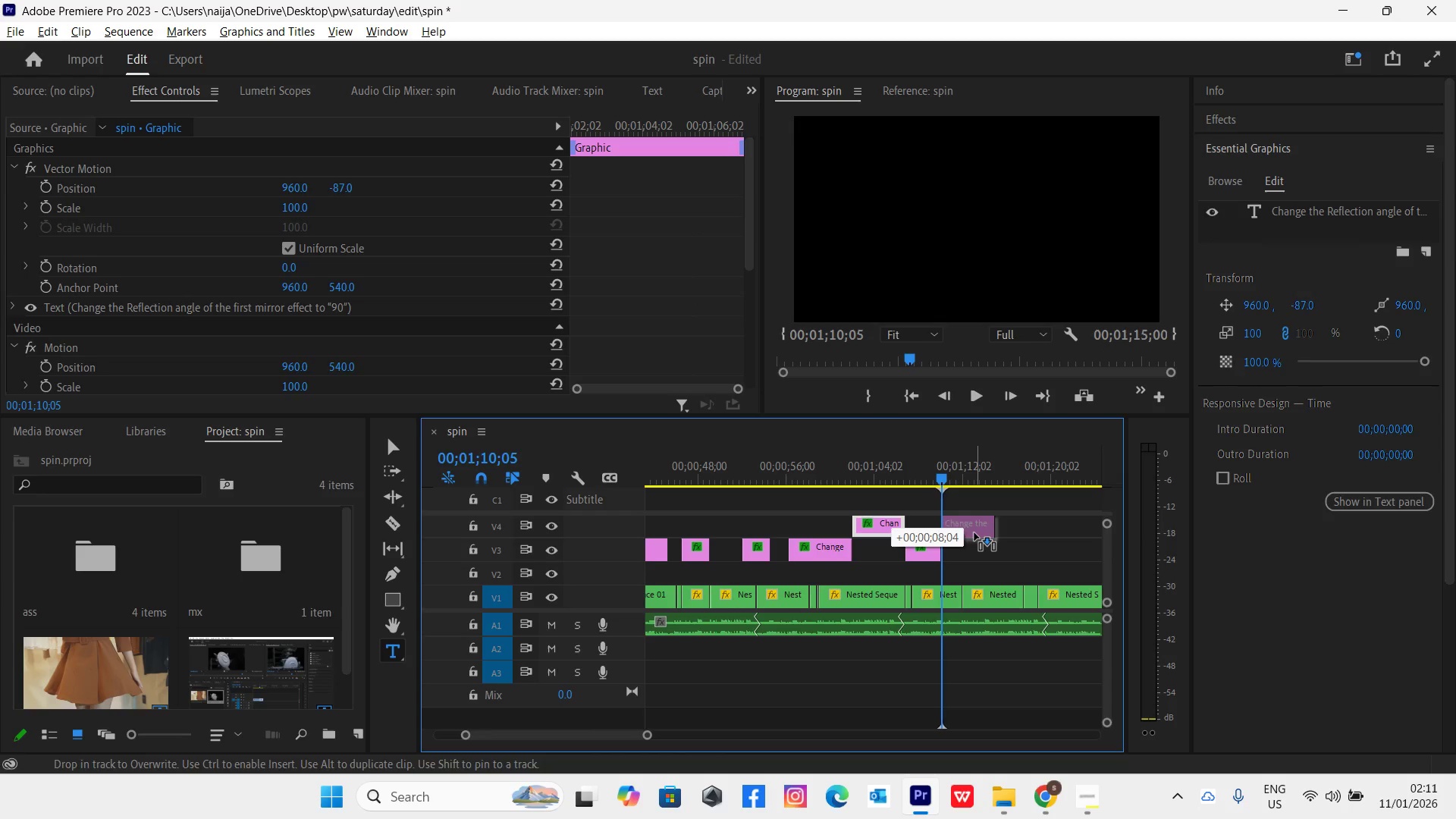 
key(Alt+AltLeft)
 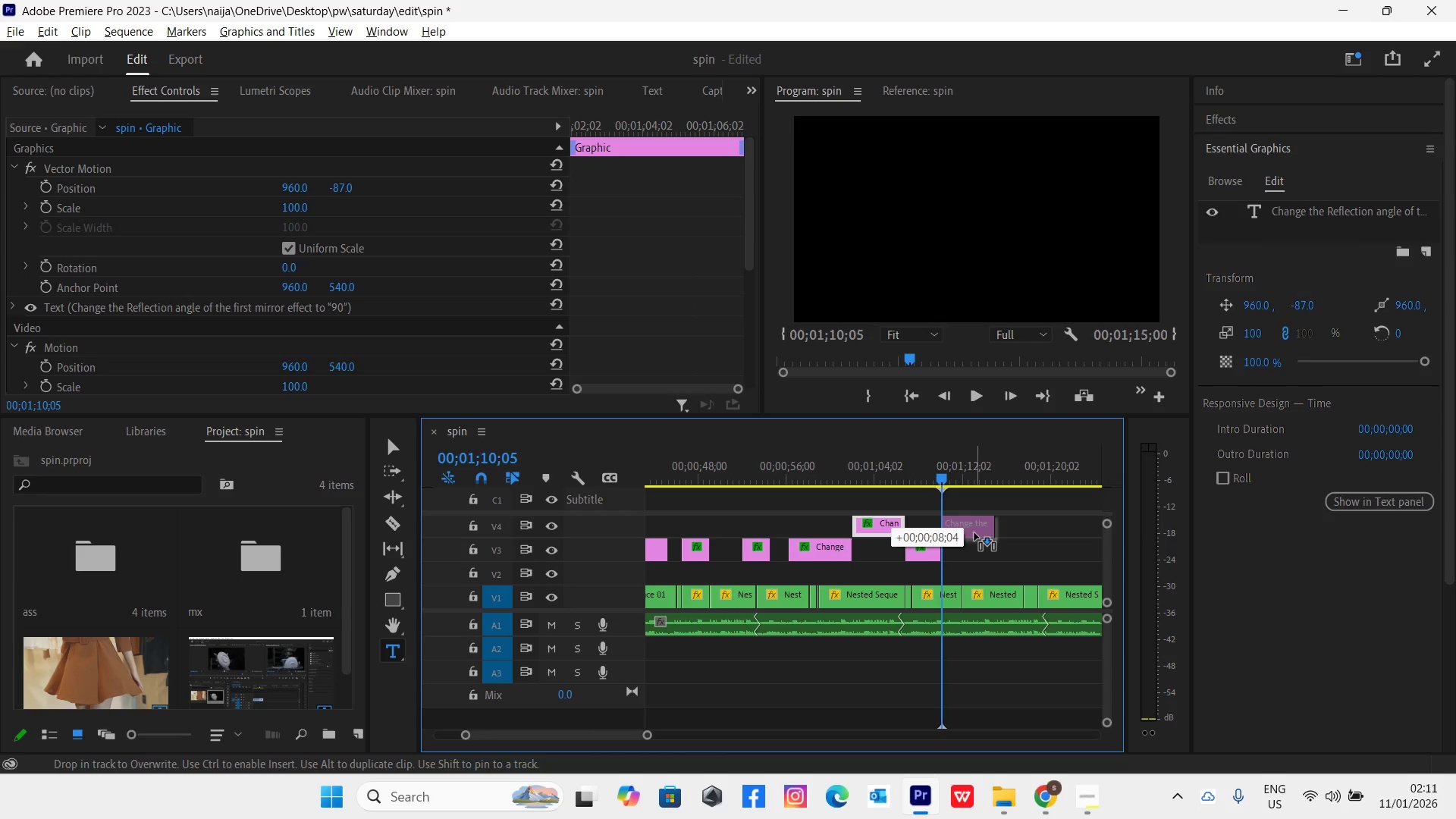 
key(Alt+AltLeft)
 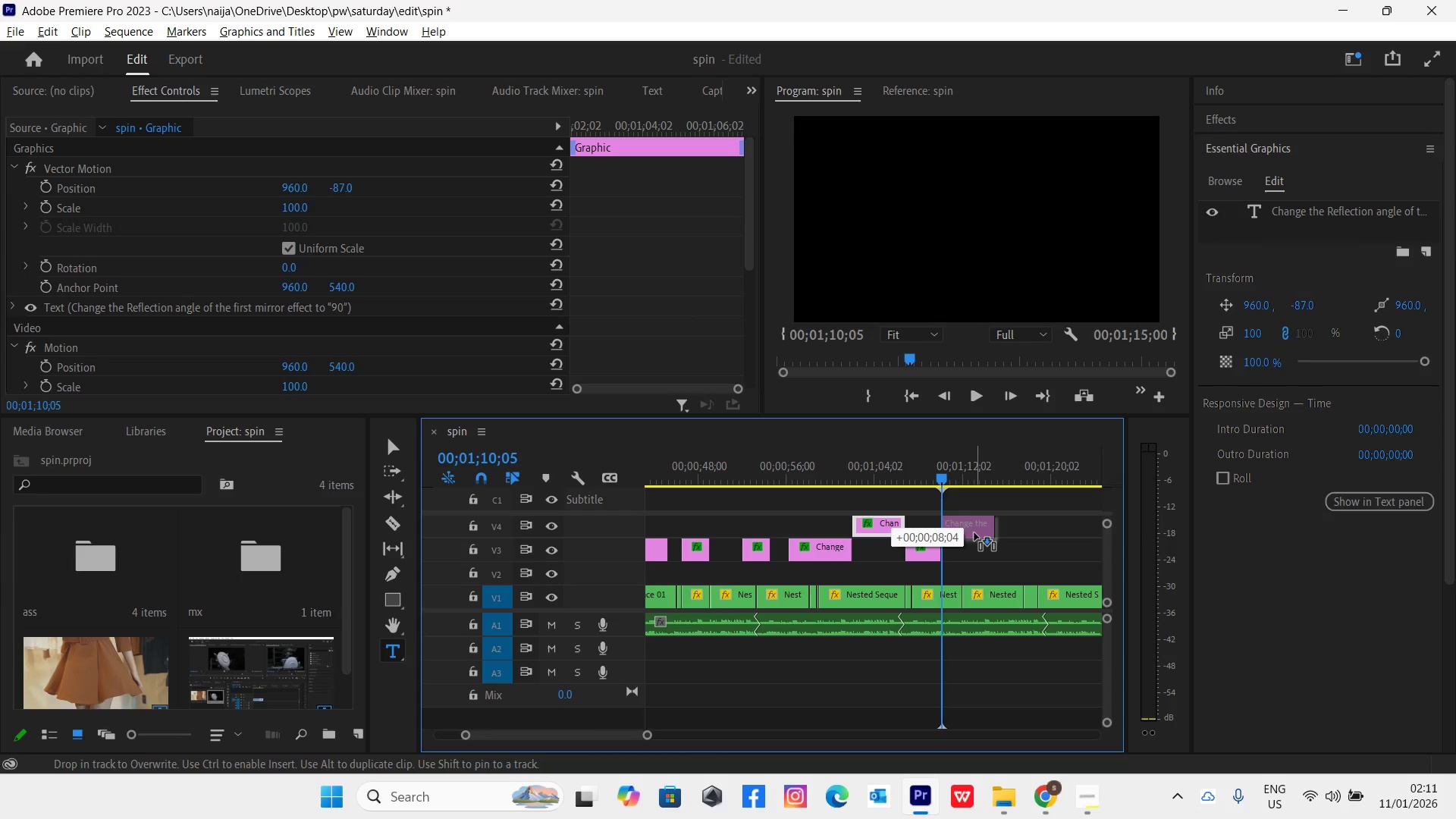 
key(Alt+AltLeft)
 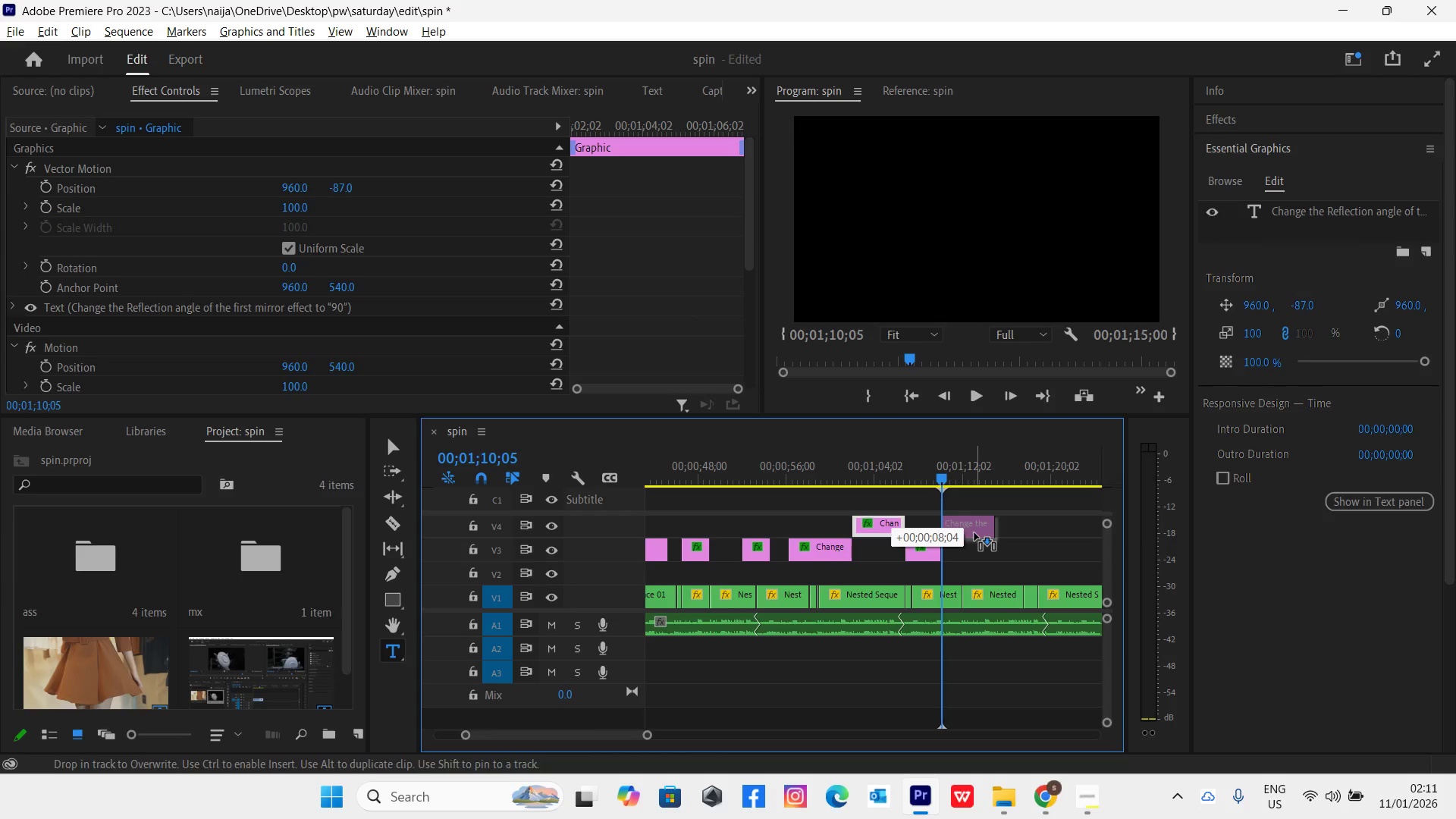 
key(Alt+AltLeft)
 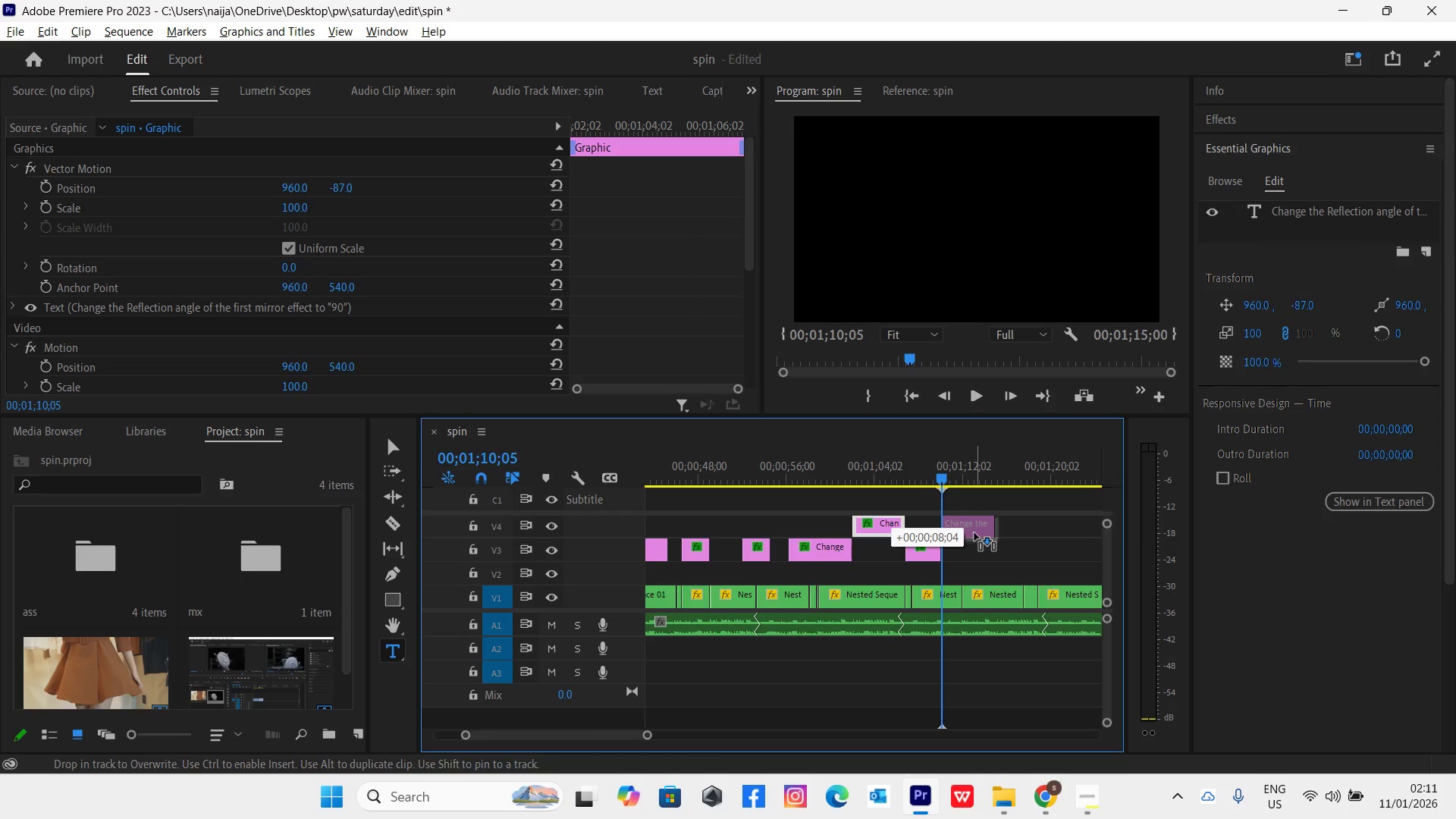 
key(Alt+AltLeft)
 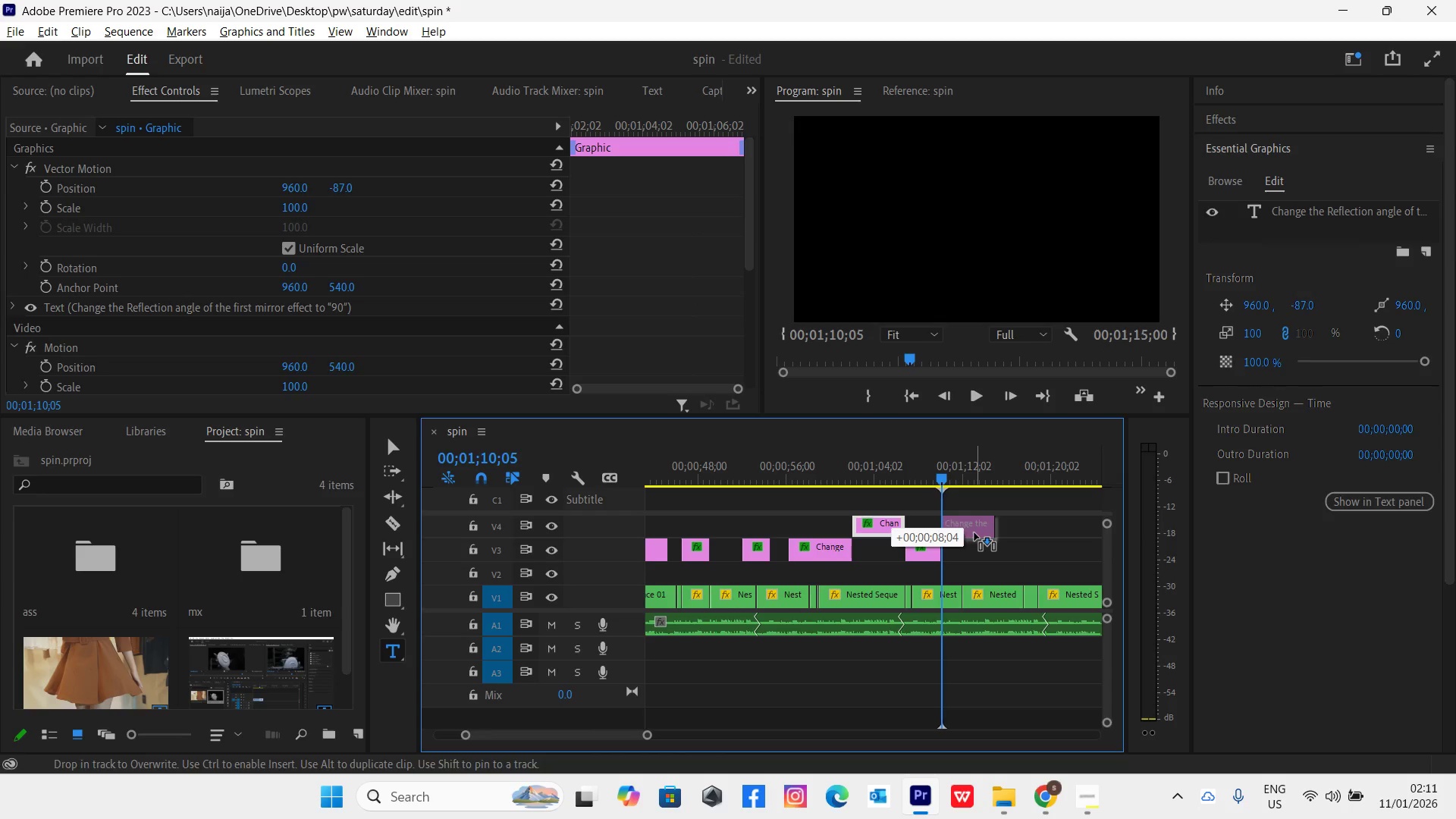 
key(Alt+AltLeft)
 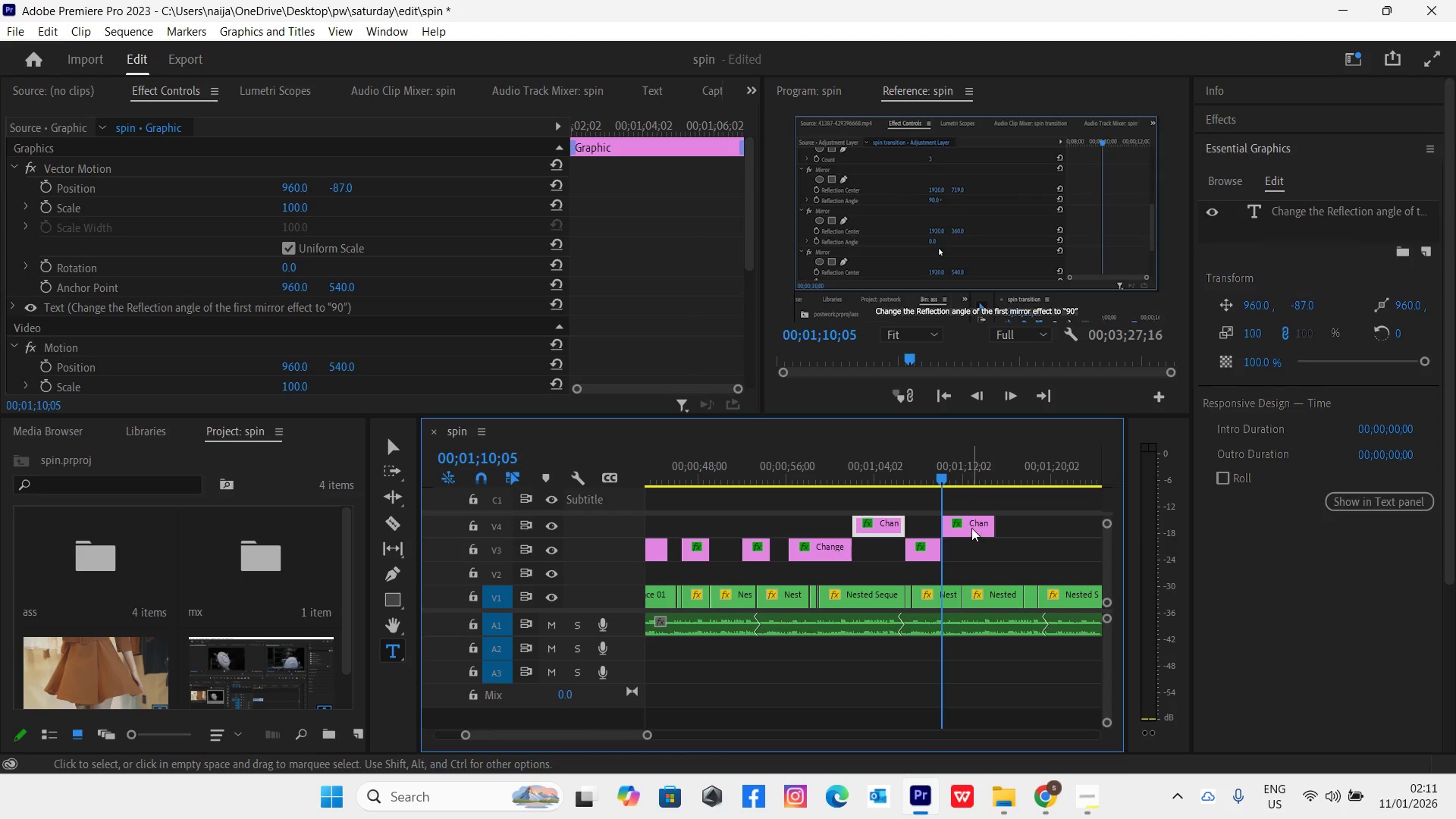 
left_click([970, 527])
 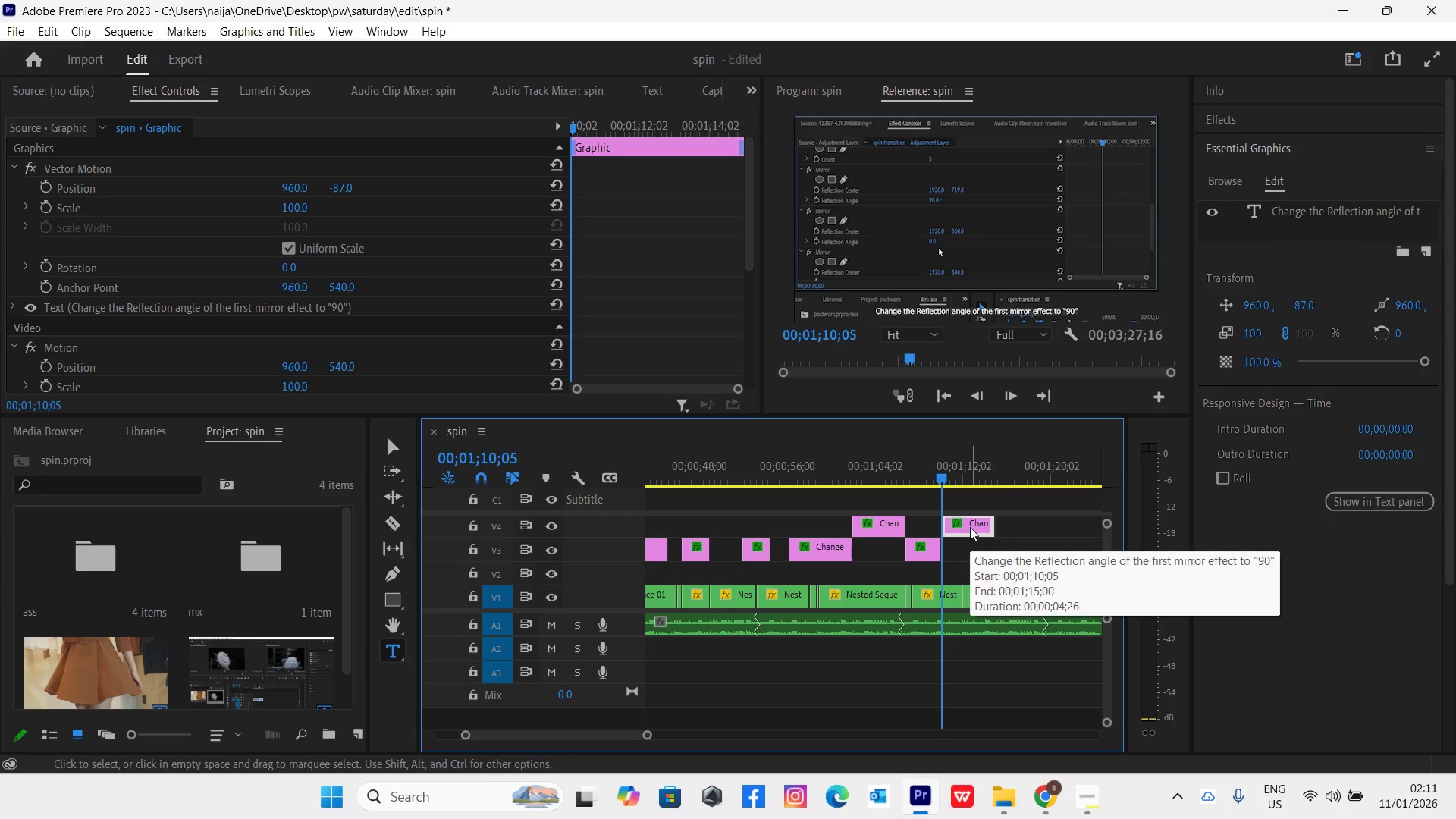 
key(Space)
 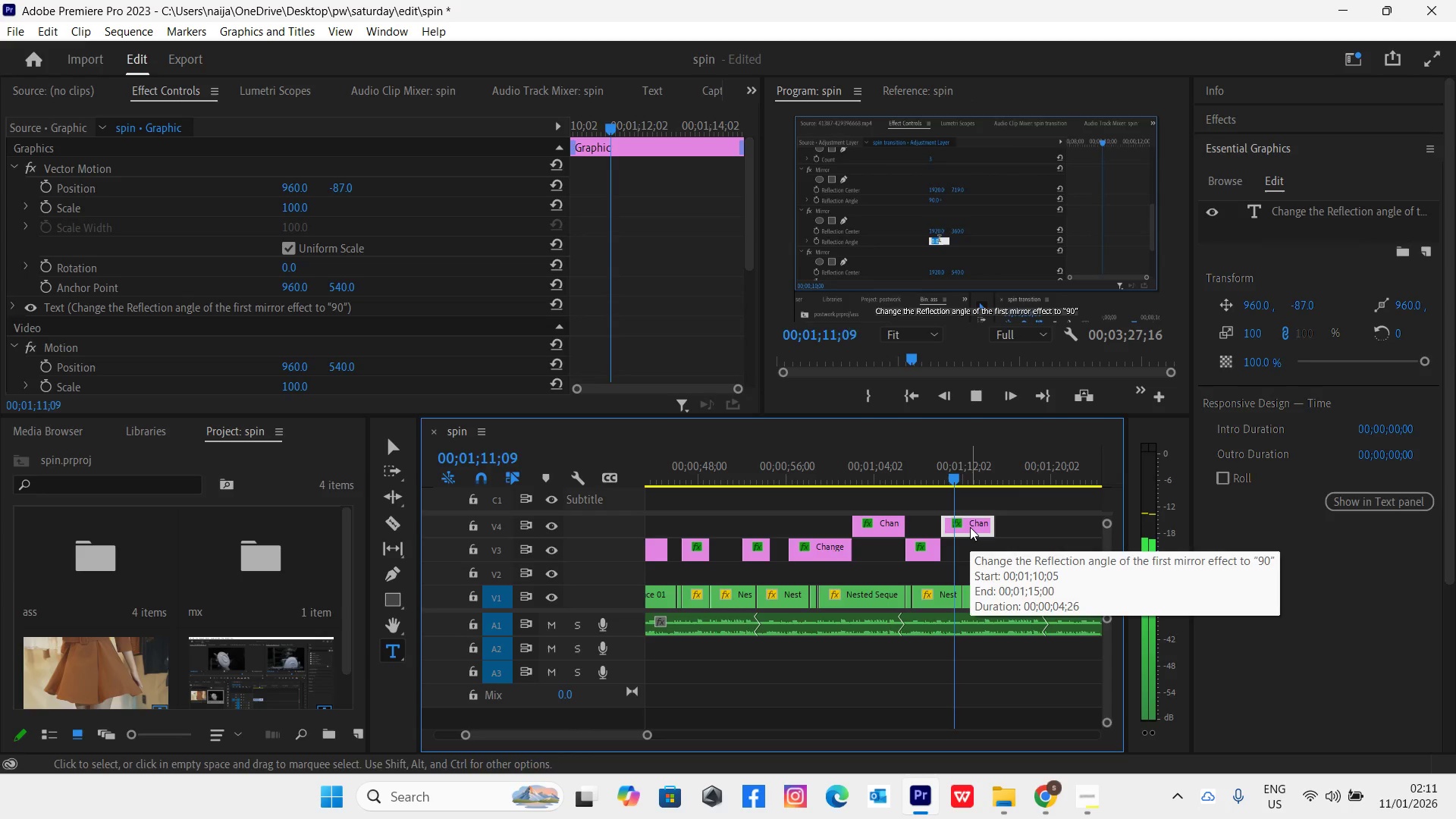 
key(Space)
 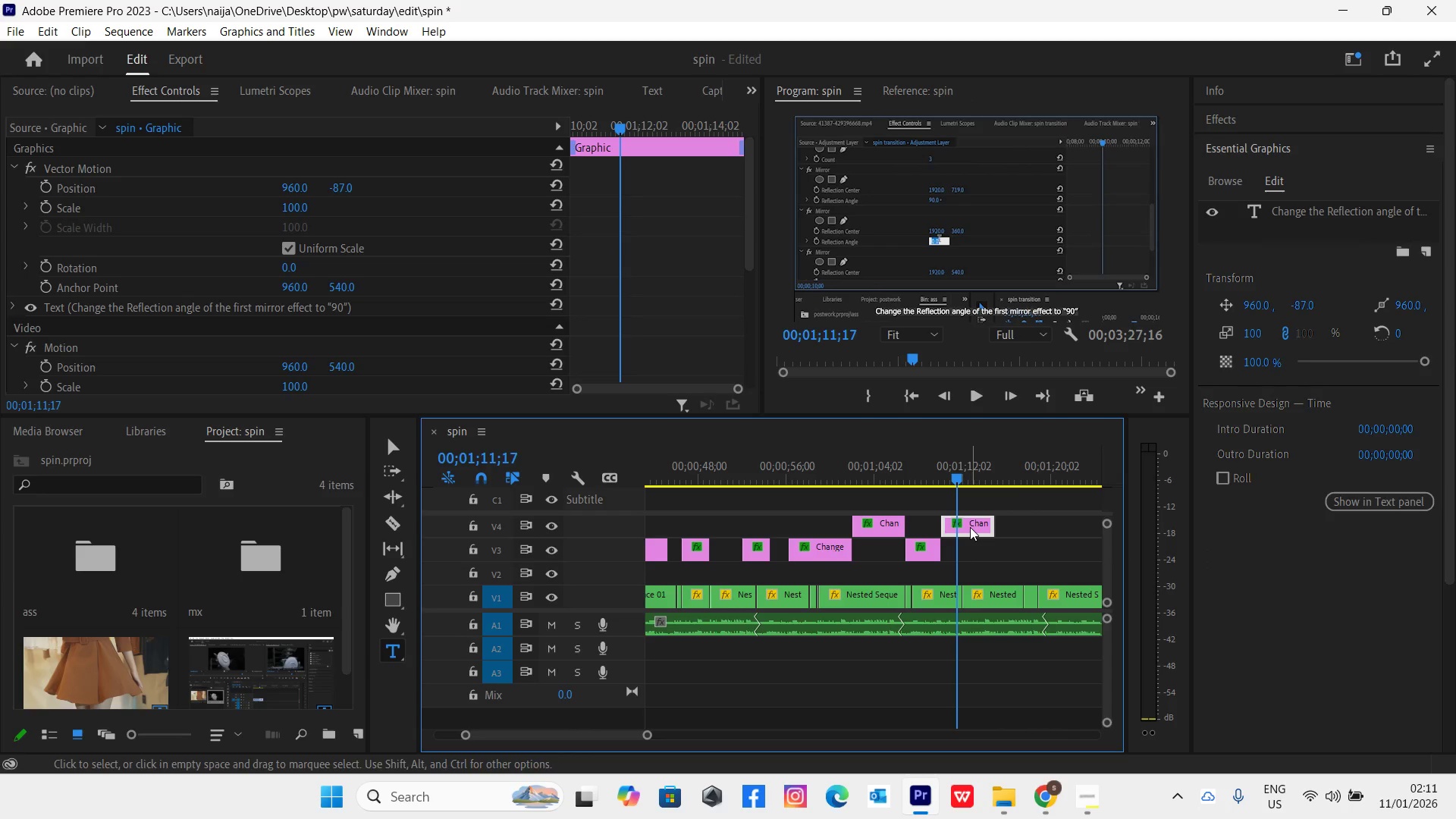 
key(Control+S)
 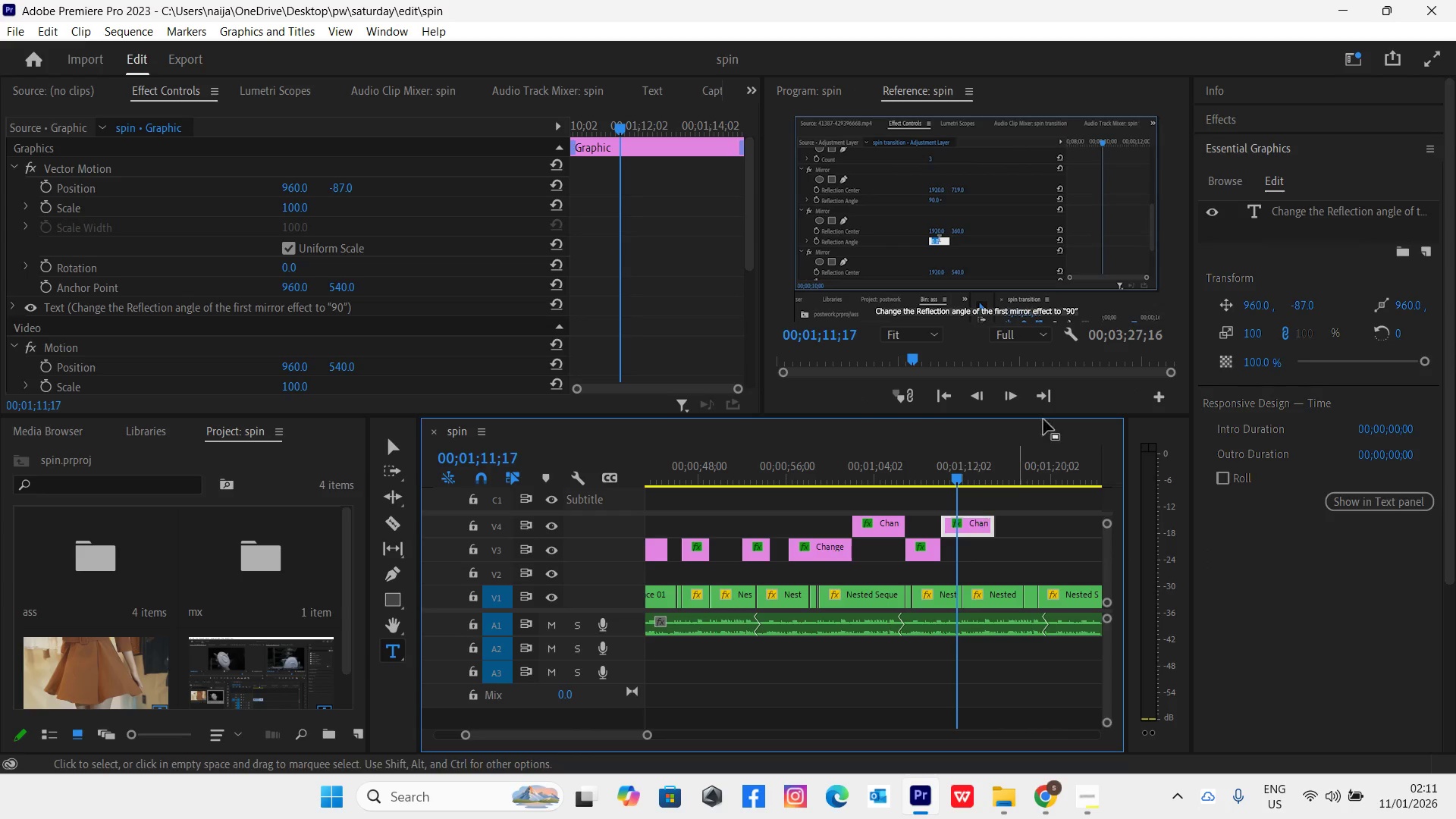 
double_click([1316, 210])
 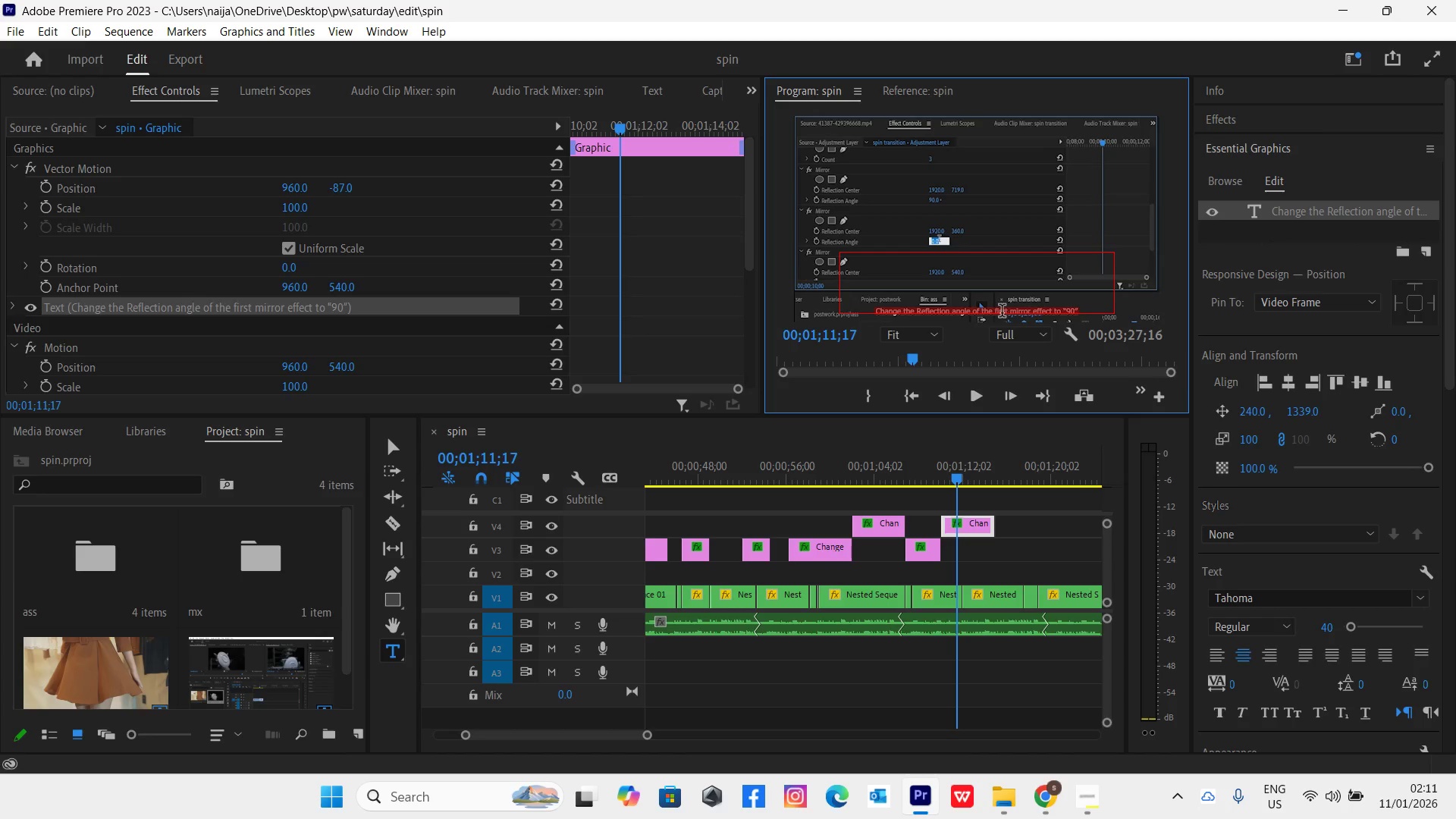 
left_click([1008, 312])
 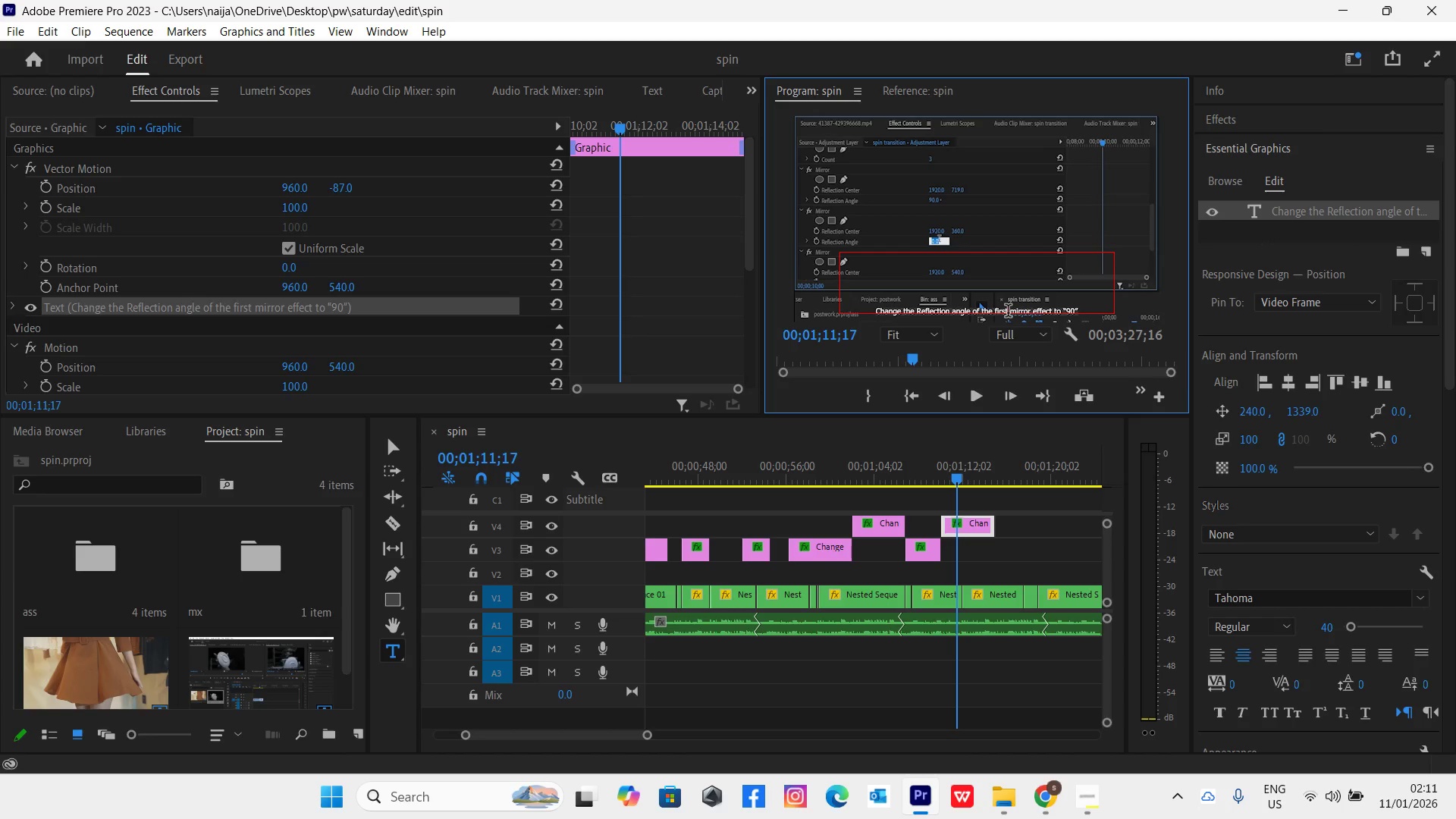 
key(Backspace)
key(Backspace)
key(Backspace)
key(Backspace)
key(Backspace)
type(second)
 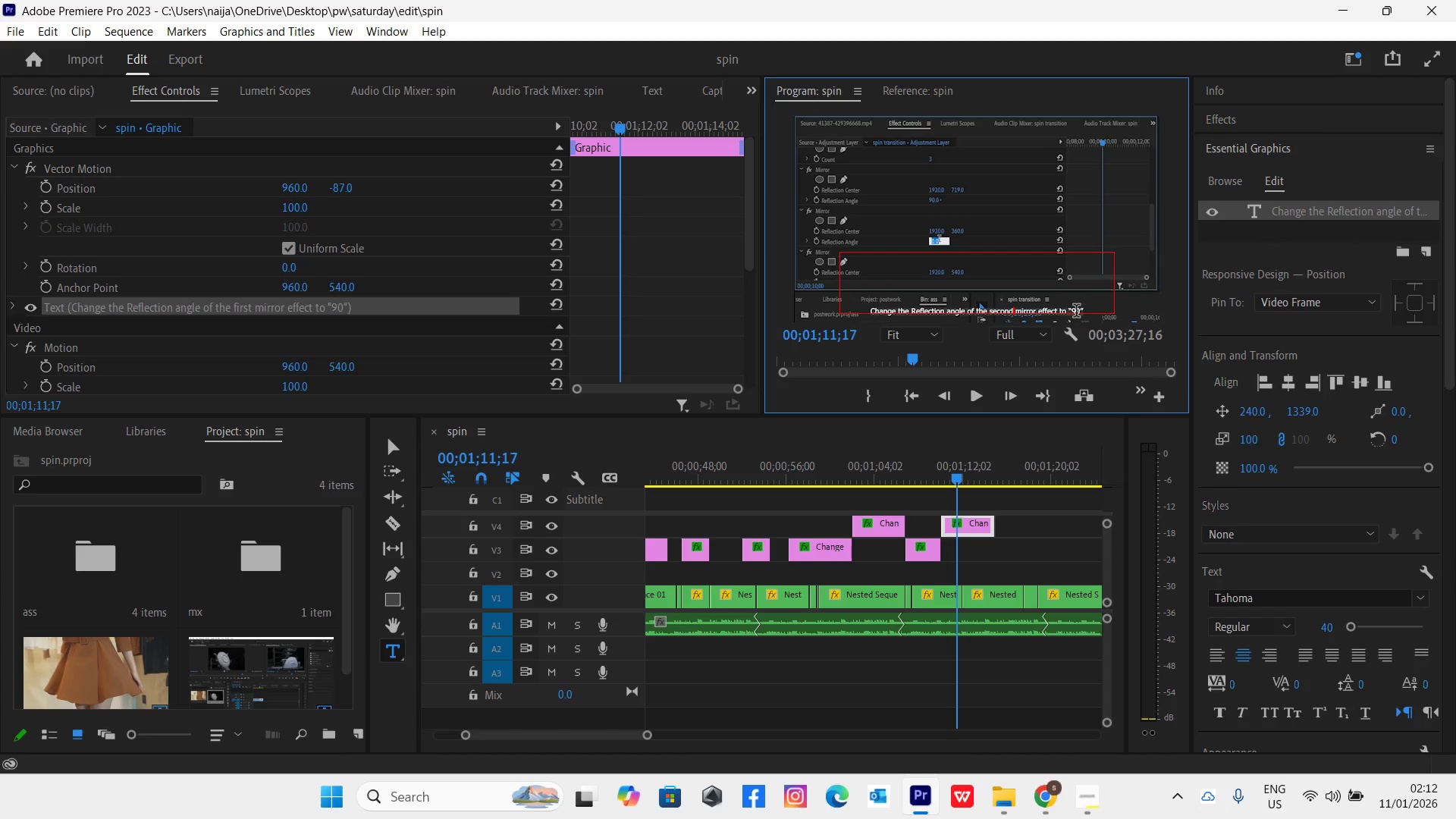 
left_click([1074, 312])
 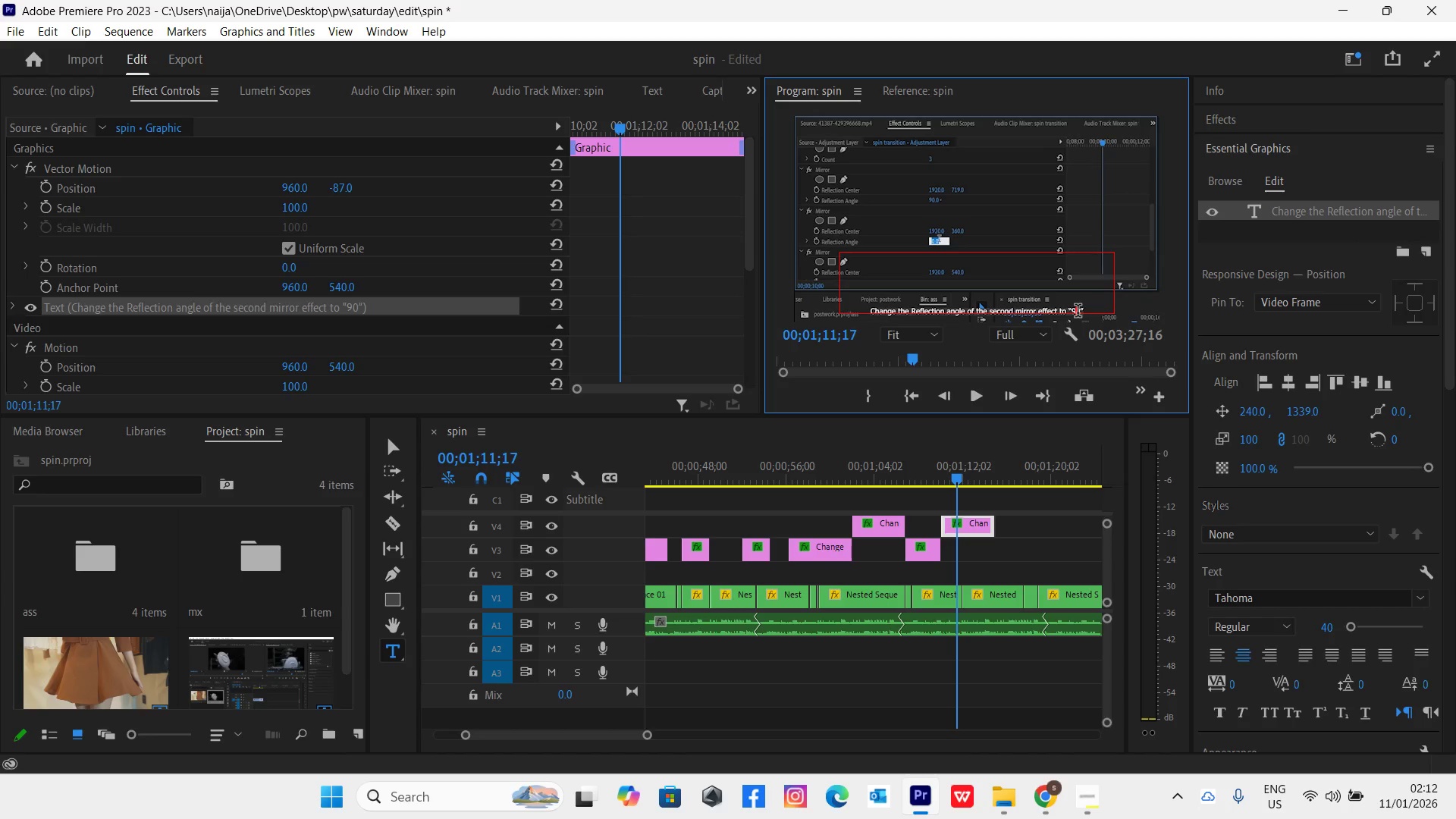 
key(Minus)
 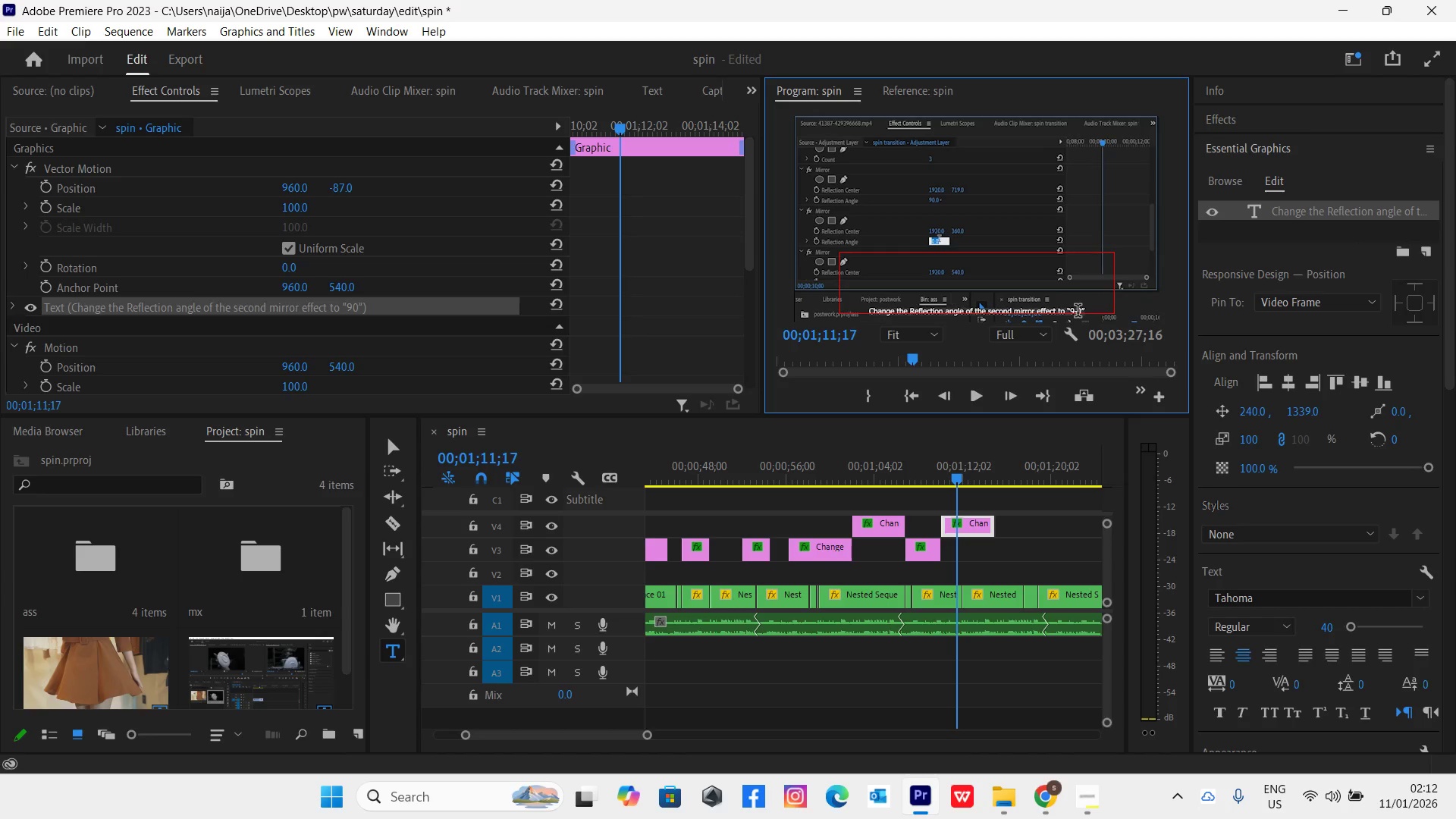 
key(Control+Backquote)
 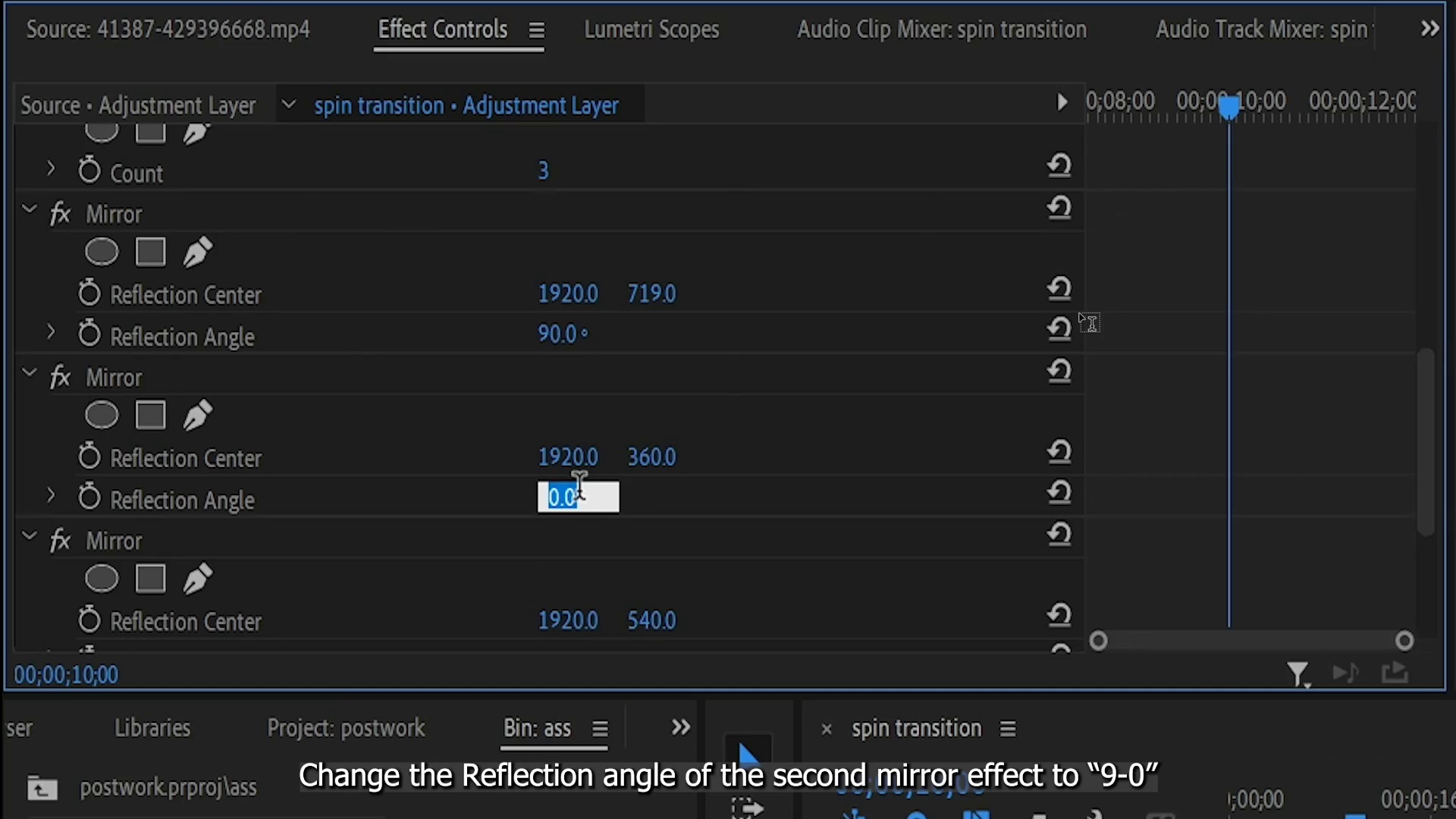 
key(Control+ControlLeft)
 